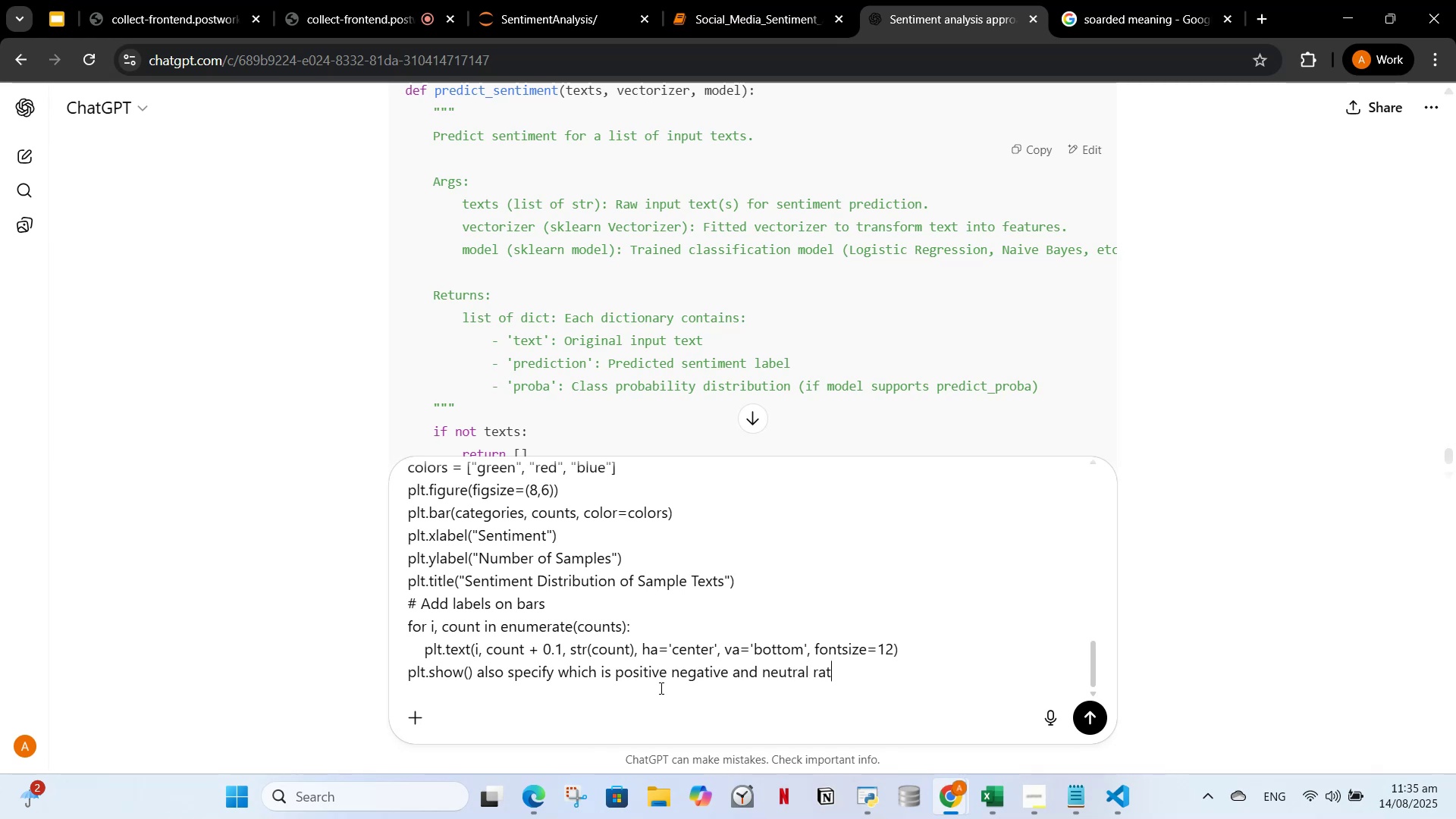 
key(Control+R)
 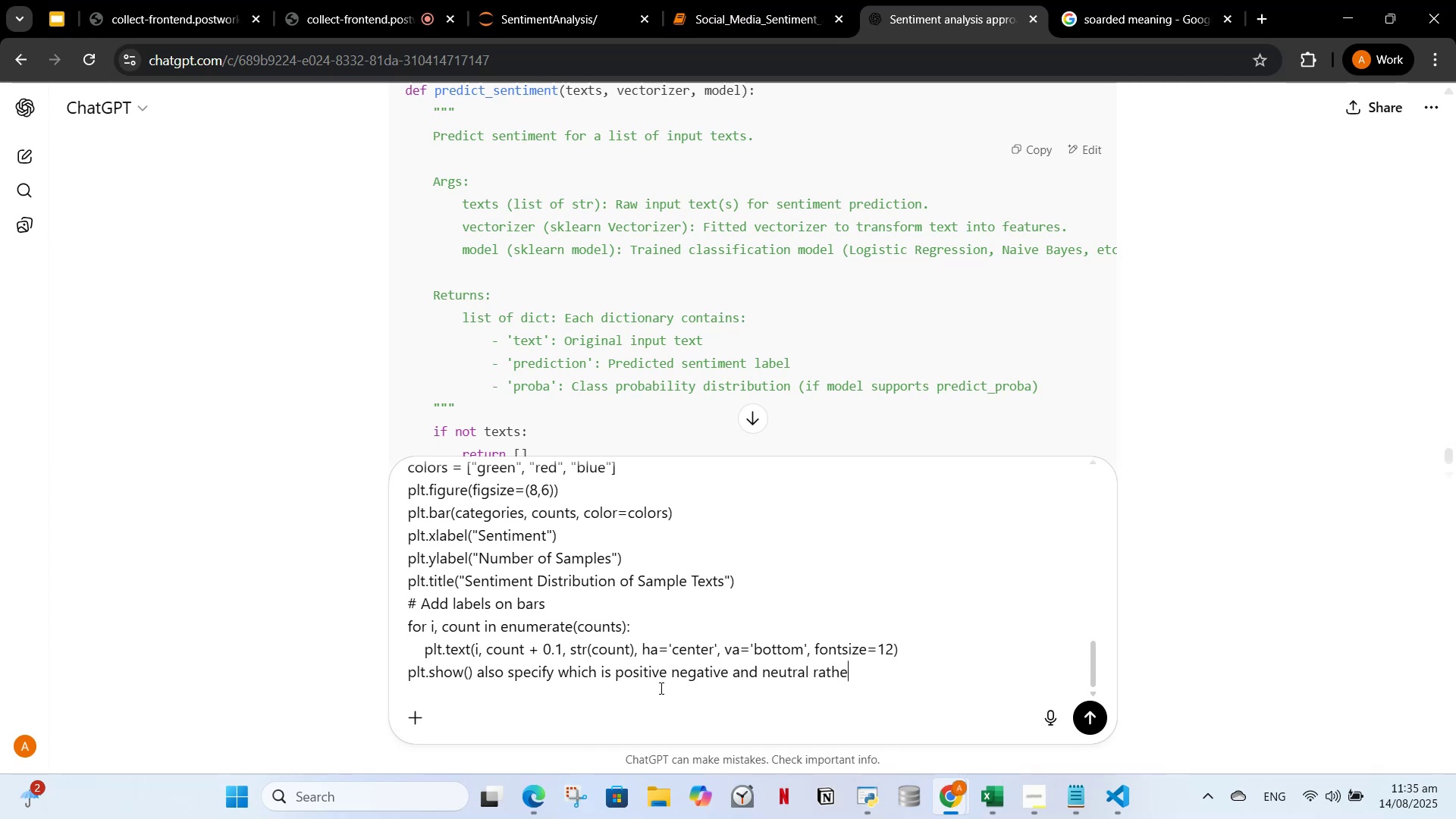 
key(Control+Space)
 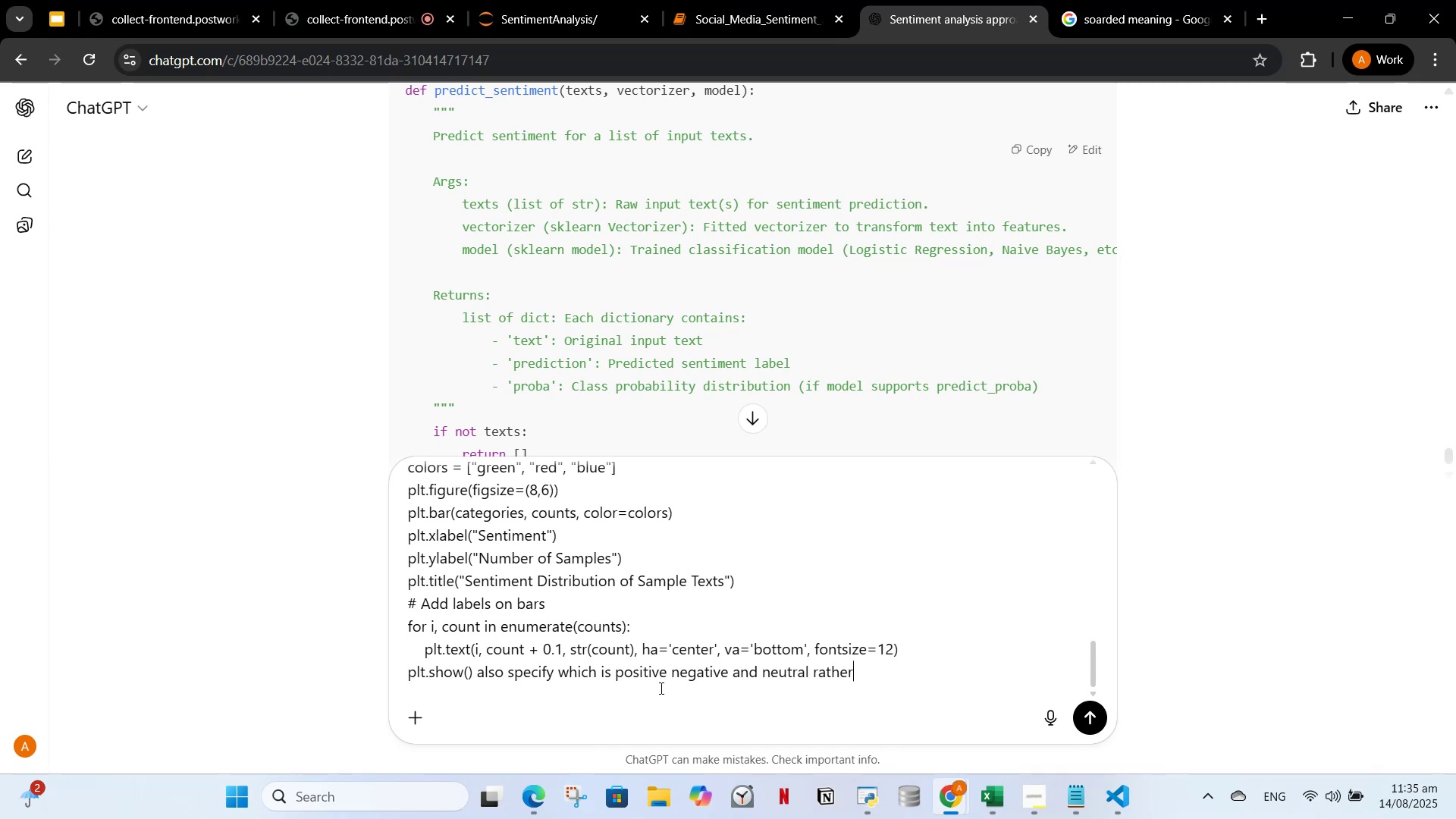 
key(Control+T)
 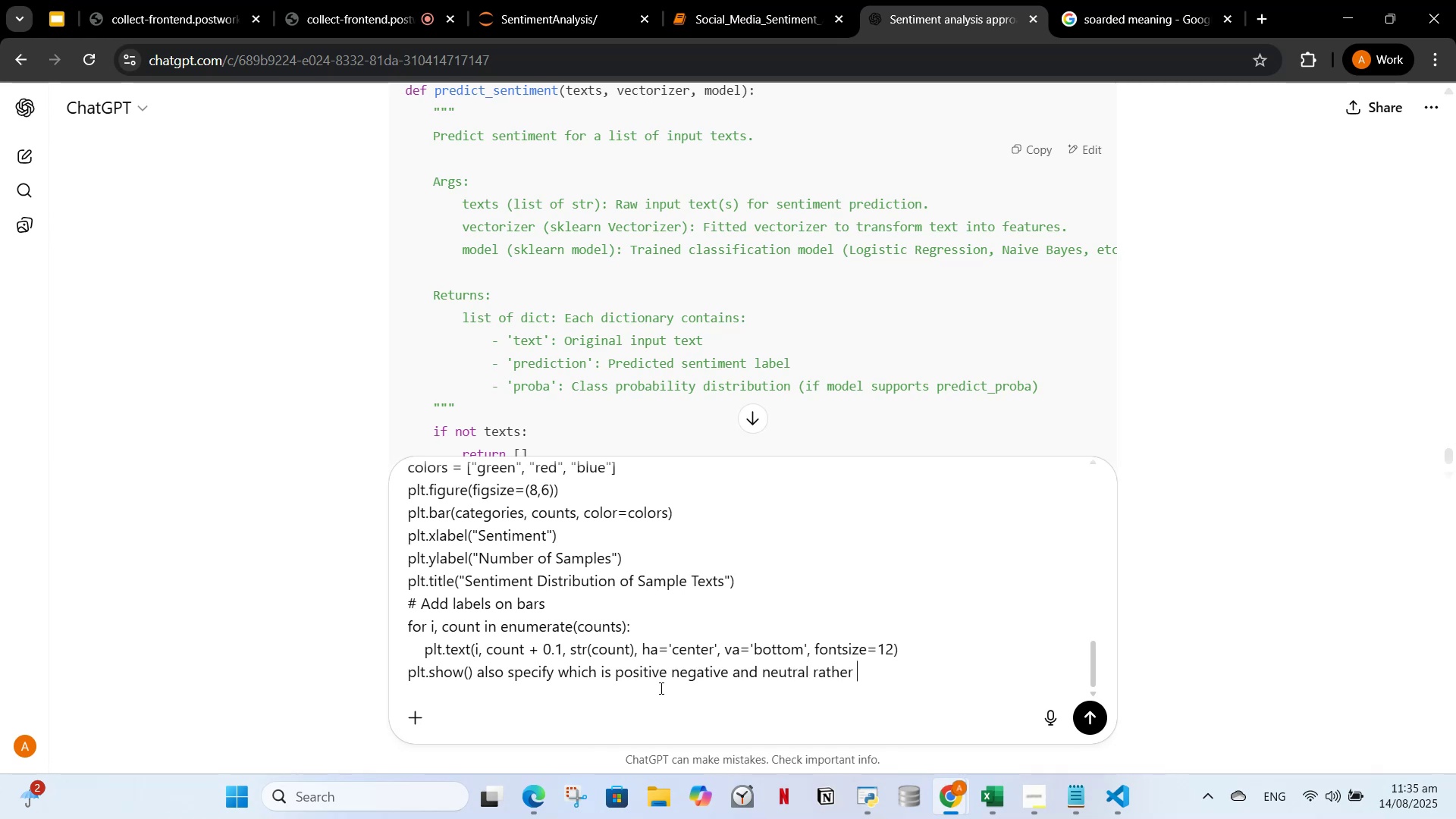 
key(Control+H)
 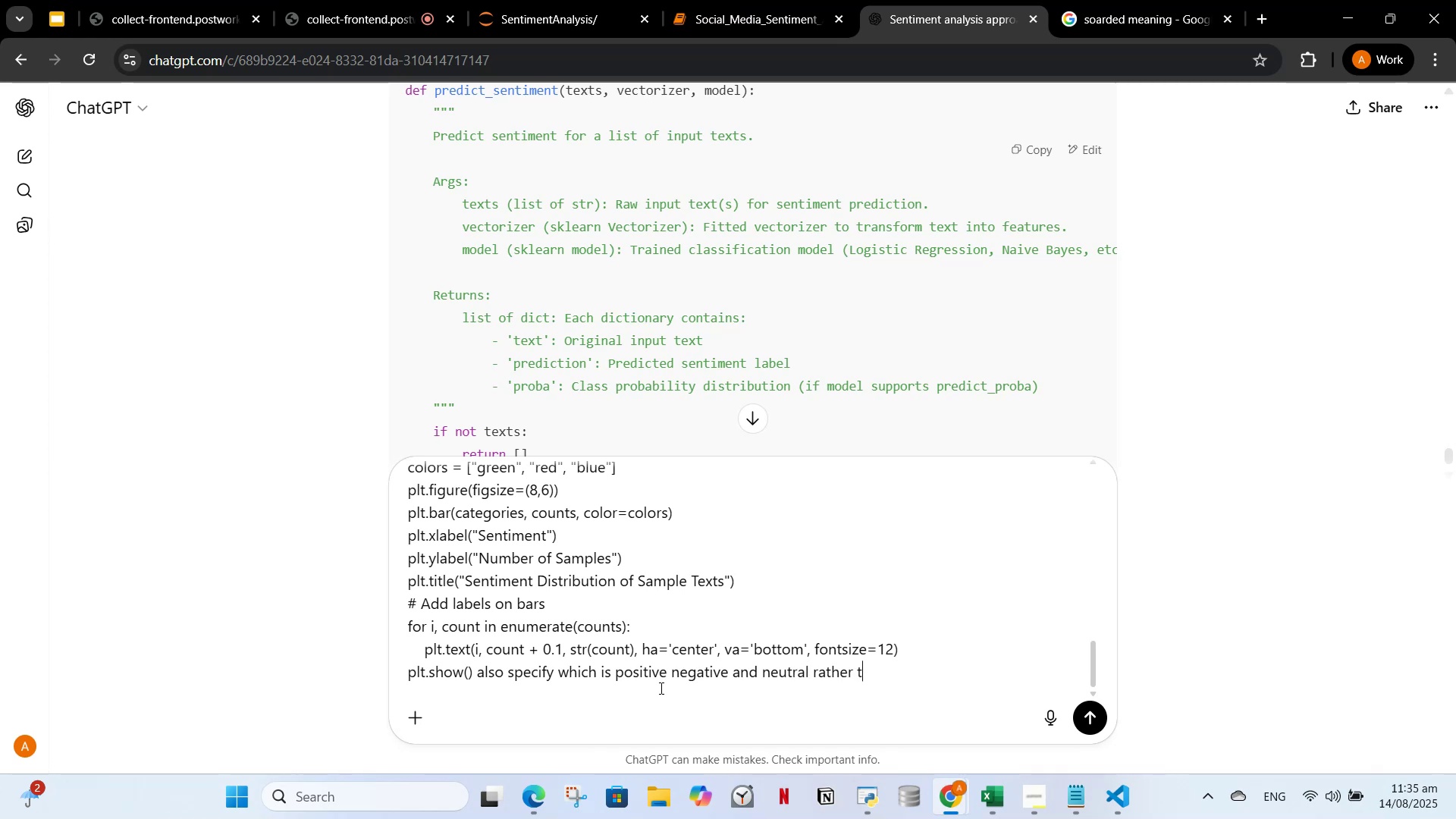 
key(Control+A)
 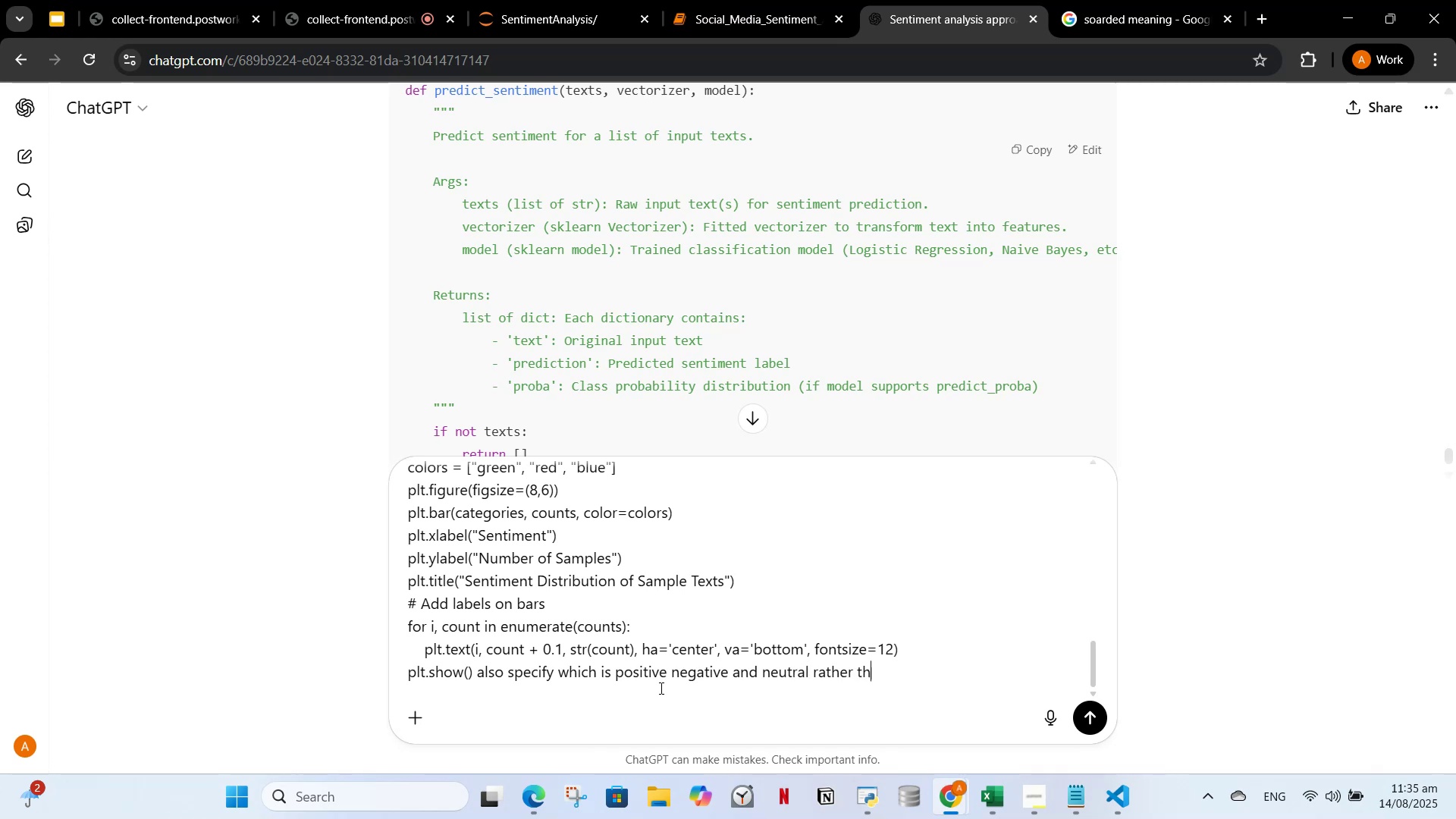 
key(Control+N)
 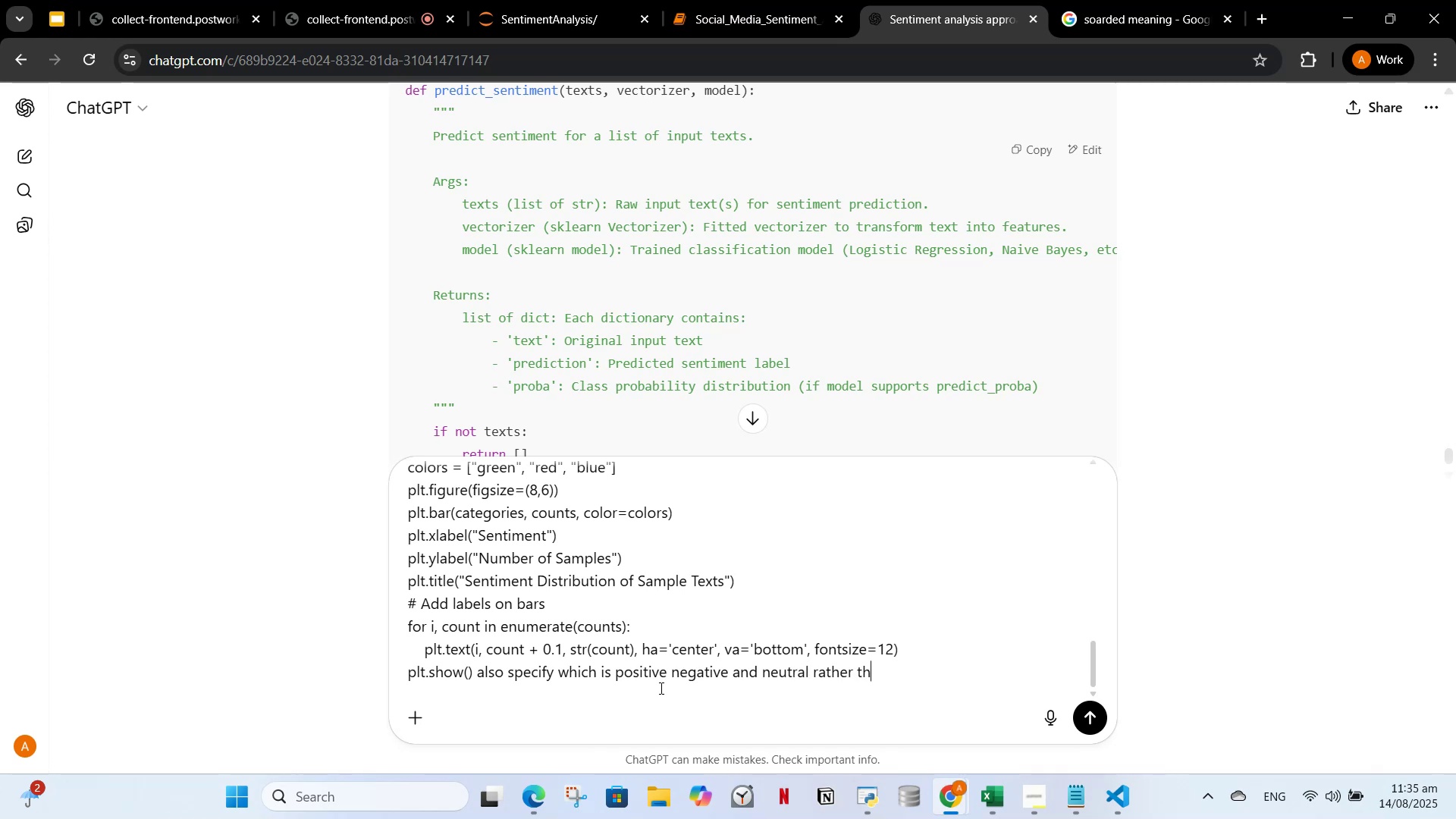 
key(Control+Space)
 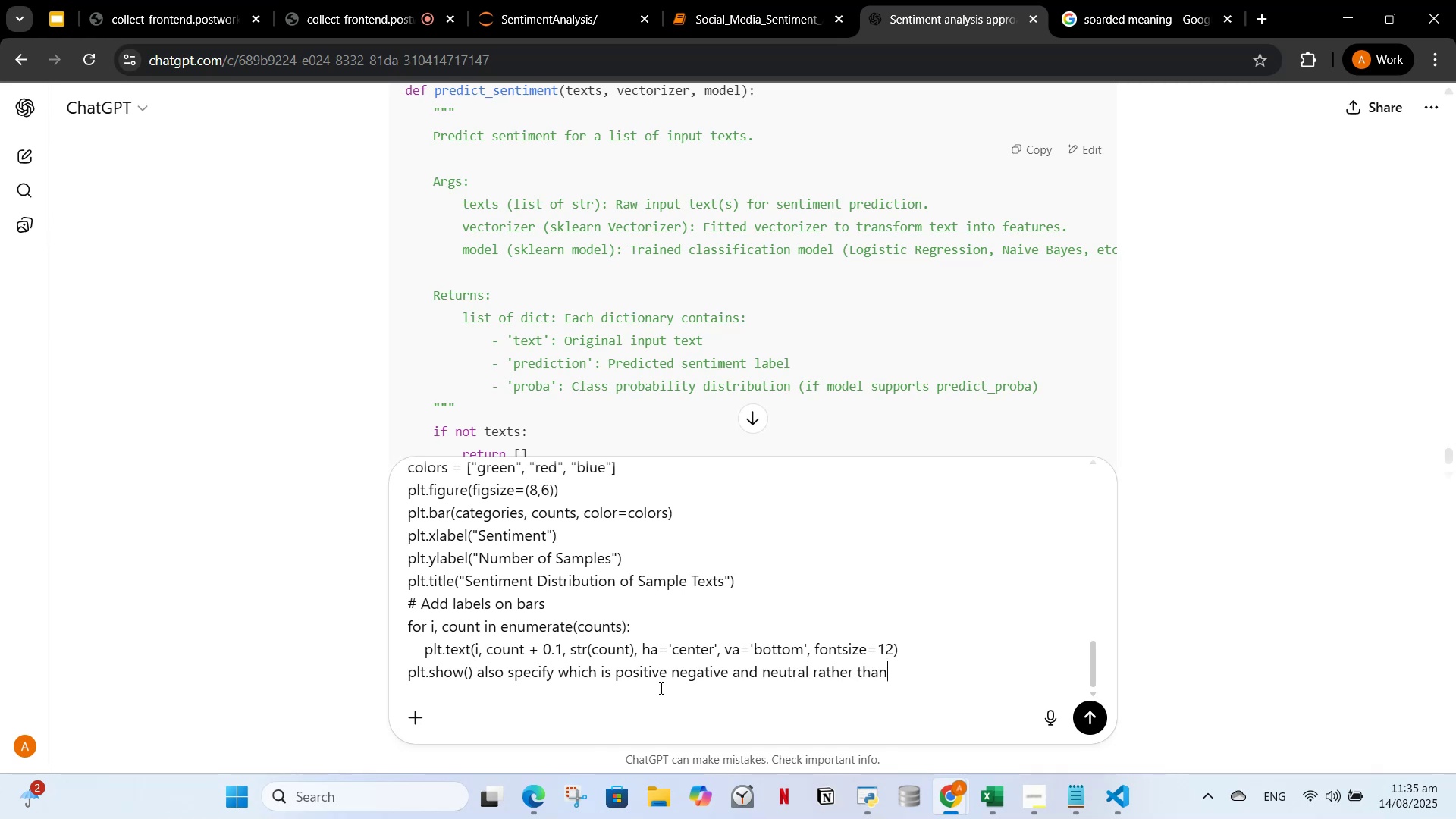 
key(Control+J)
 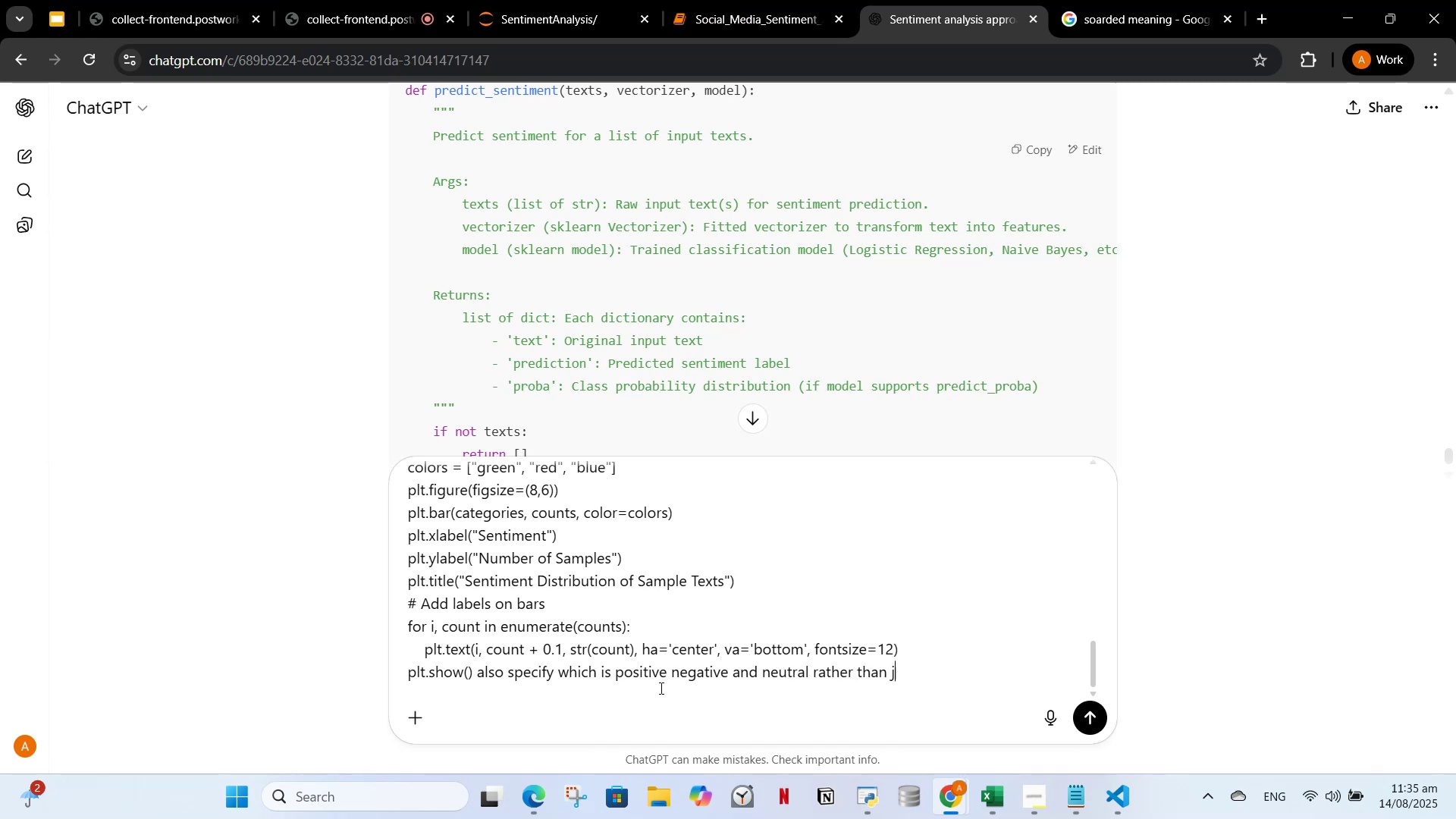 
key(Control+U)
 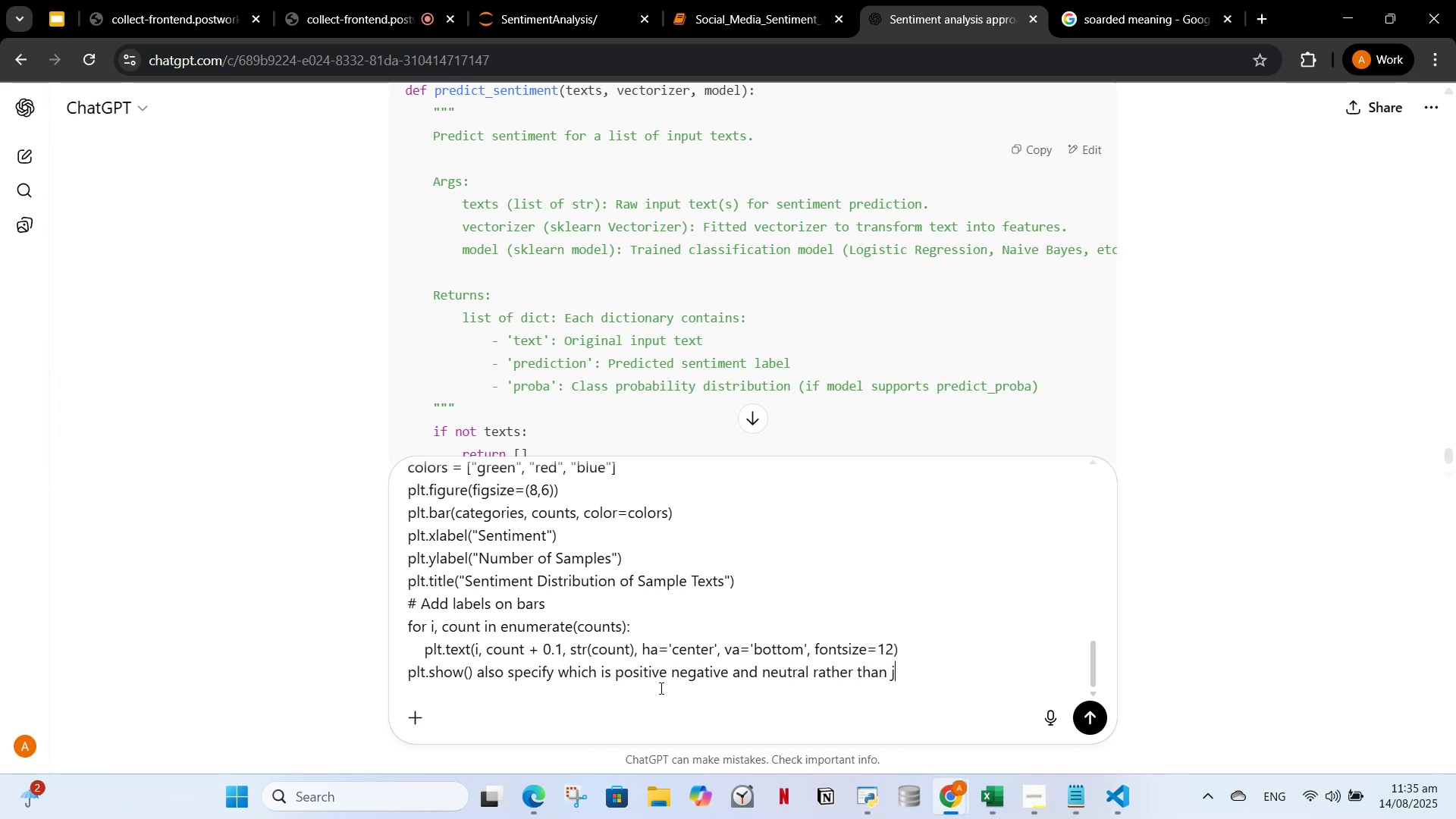 
key(Control+S)
 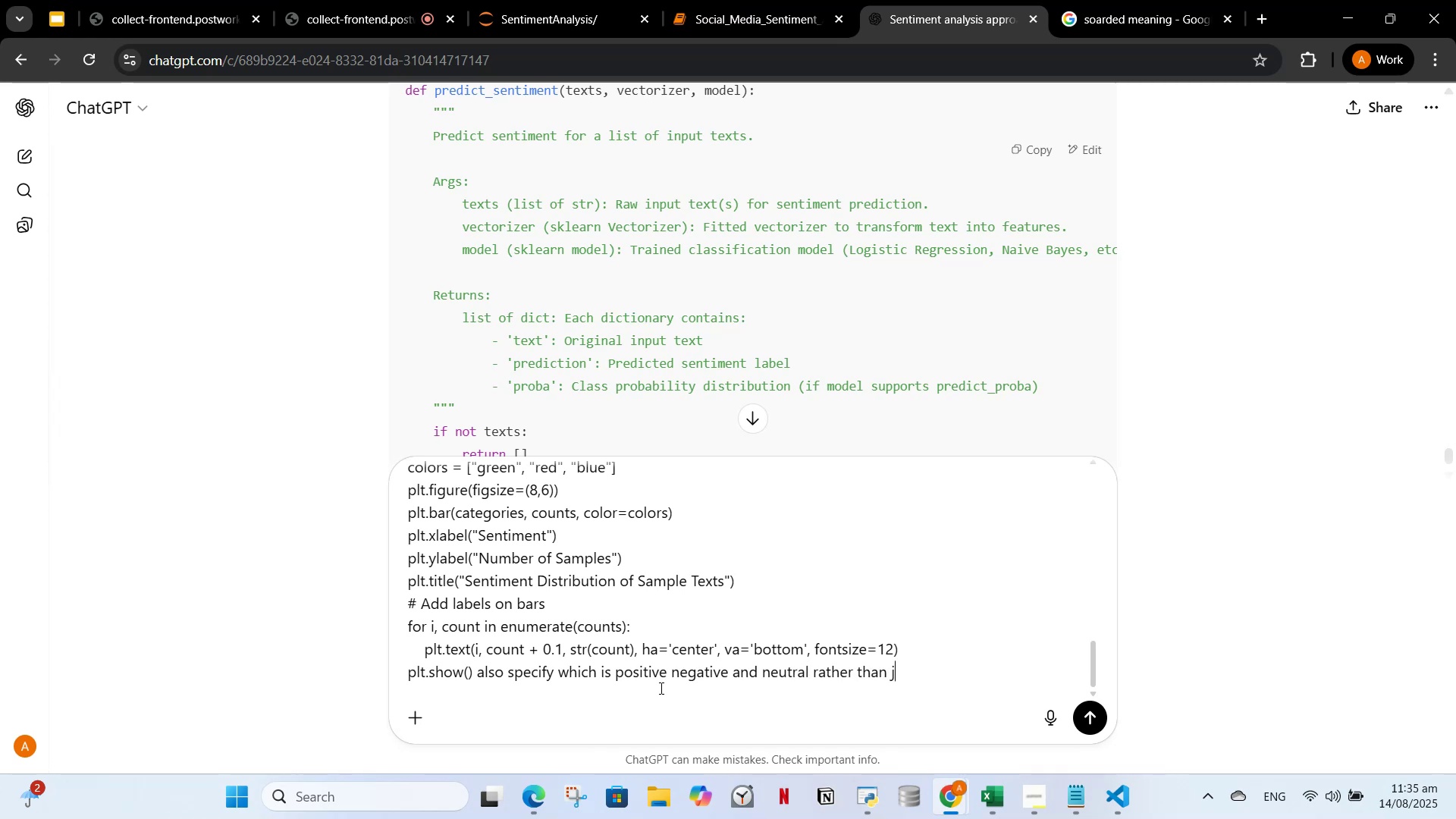 
key(Control+T)
 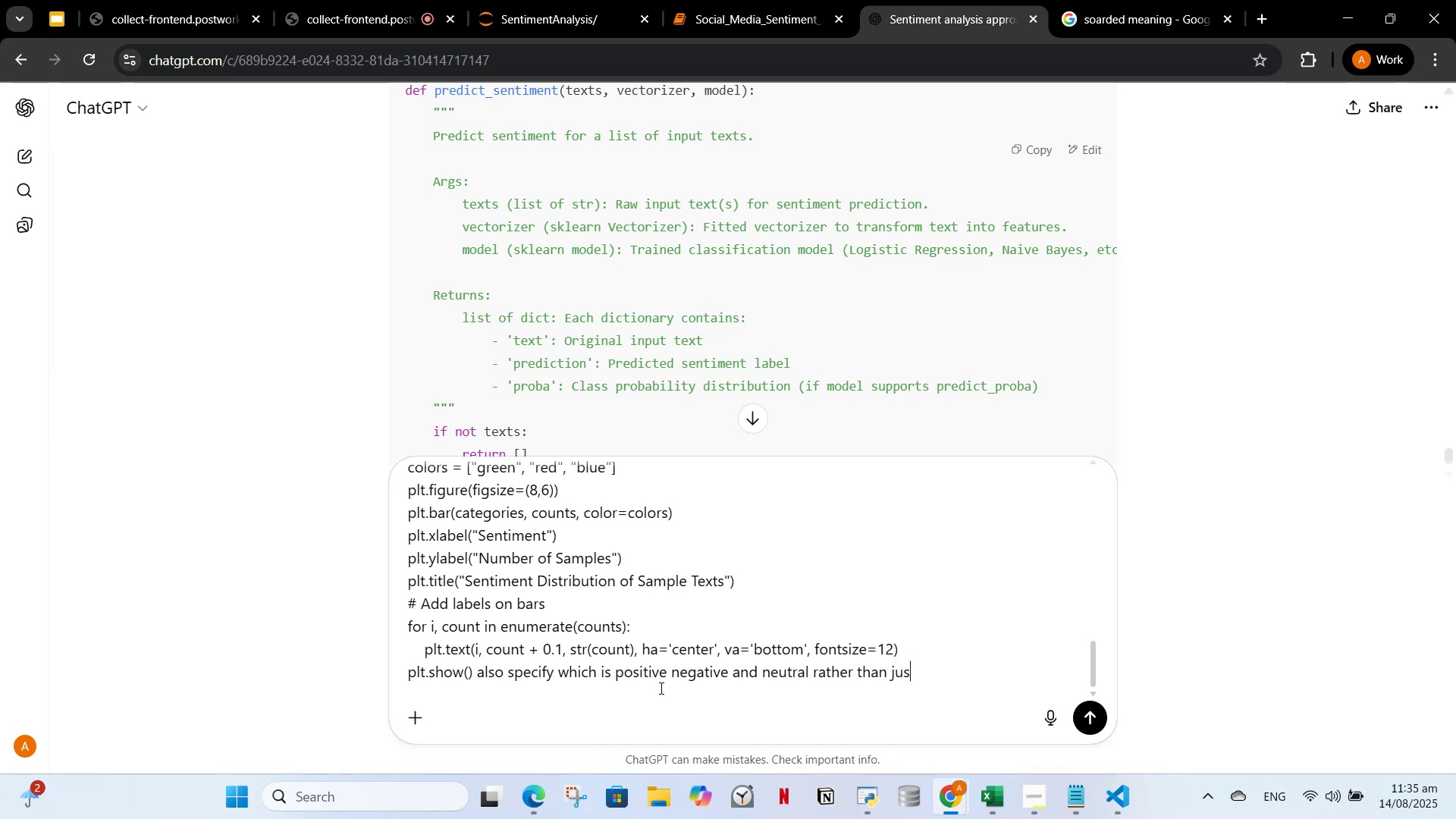 
key(Control+Space)
 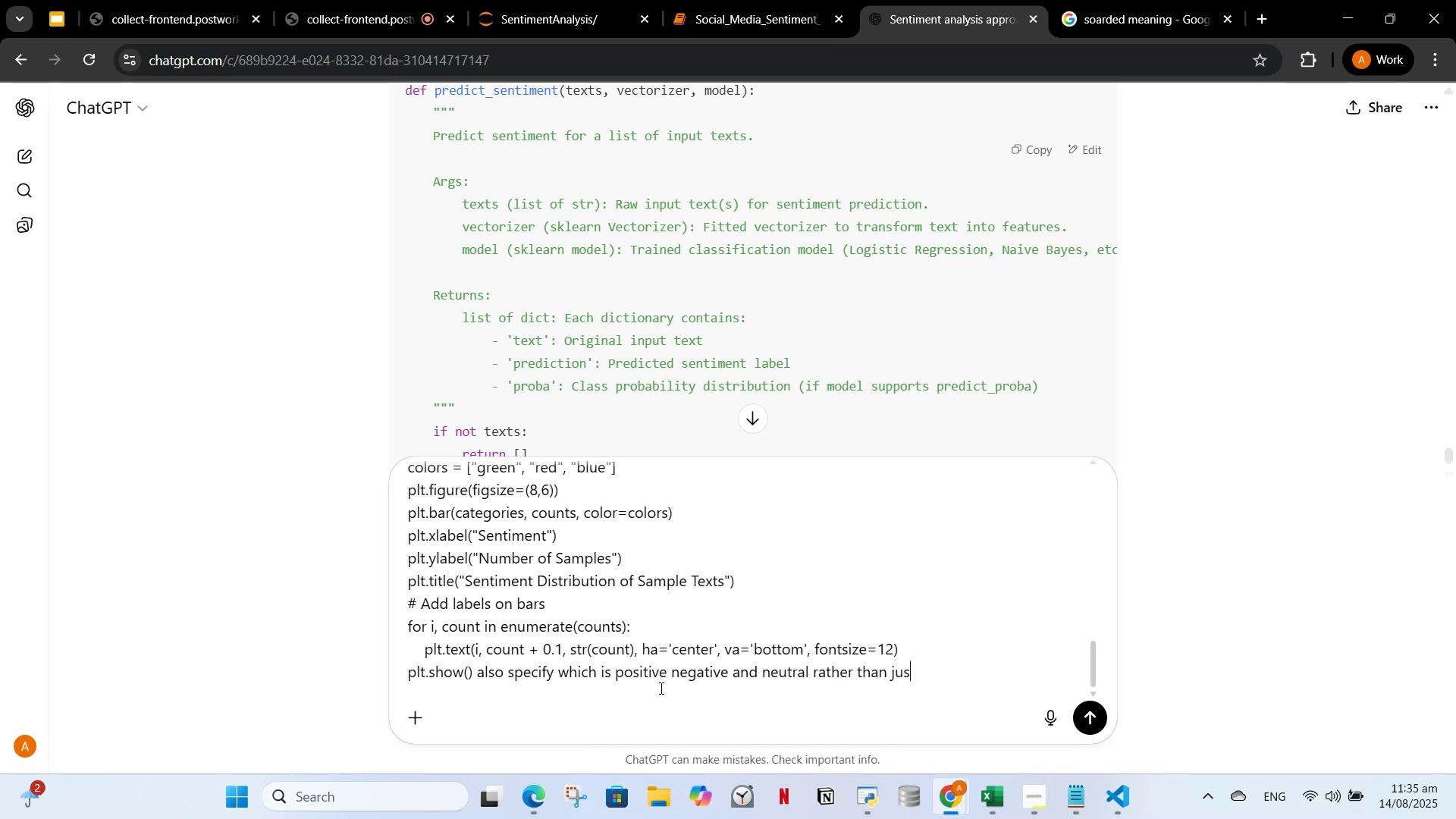 
key(Control+C)
 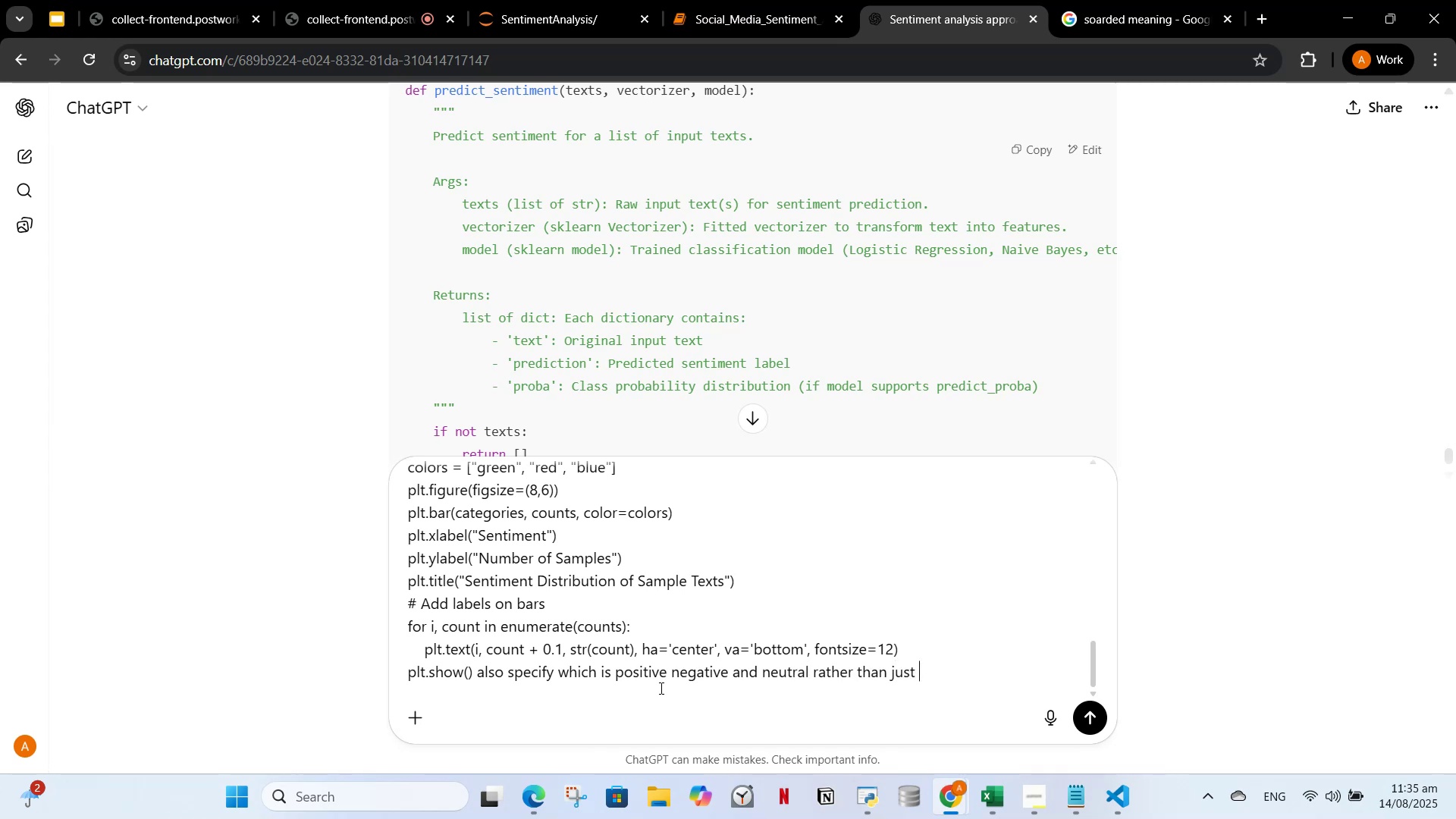 
key(Control+O)
 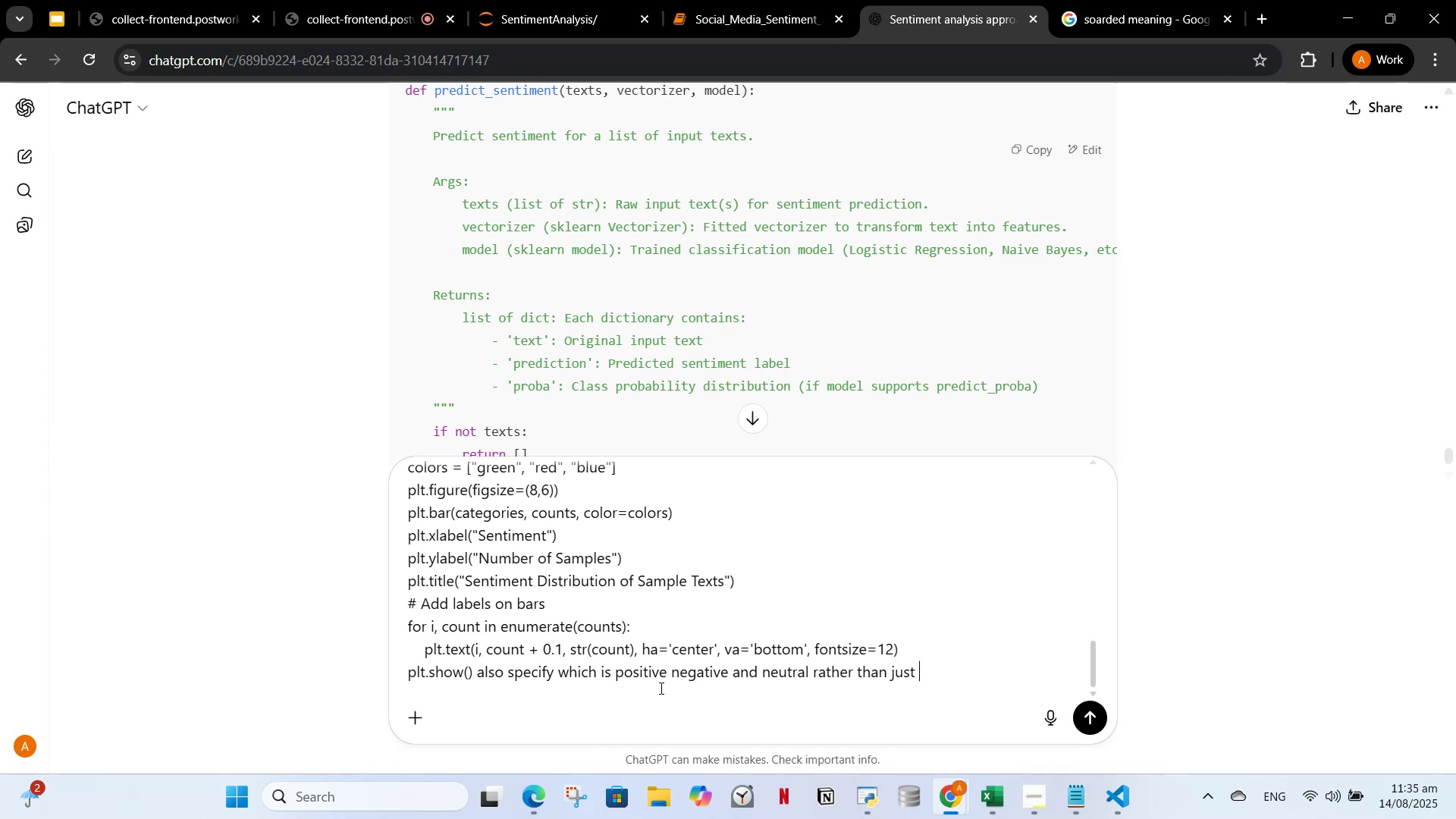 
key(Control+U)
 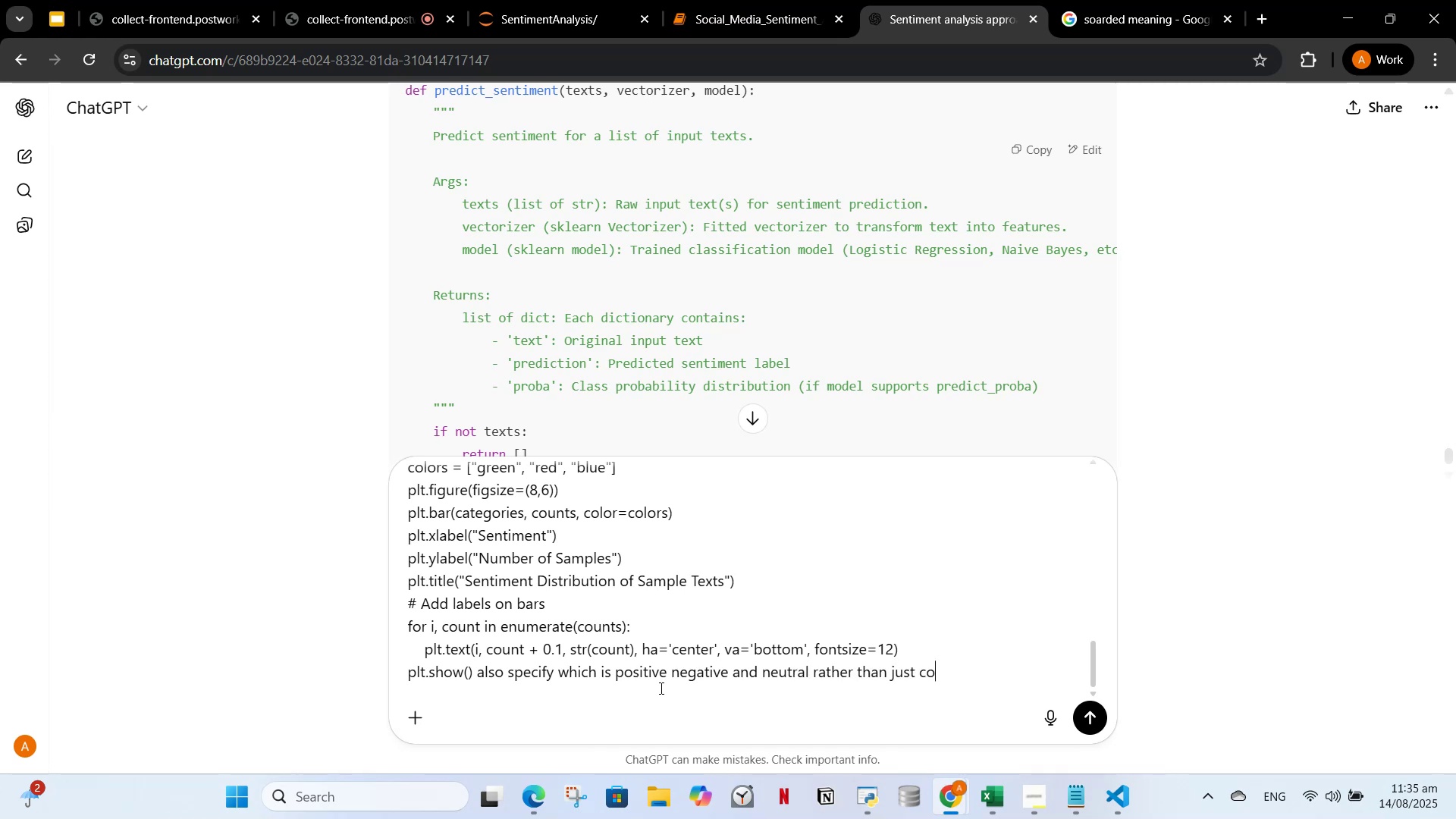 
key(Control+N)
 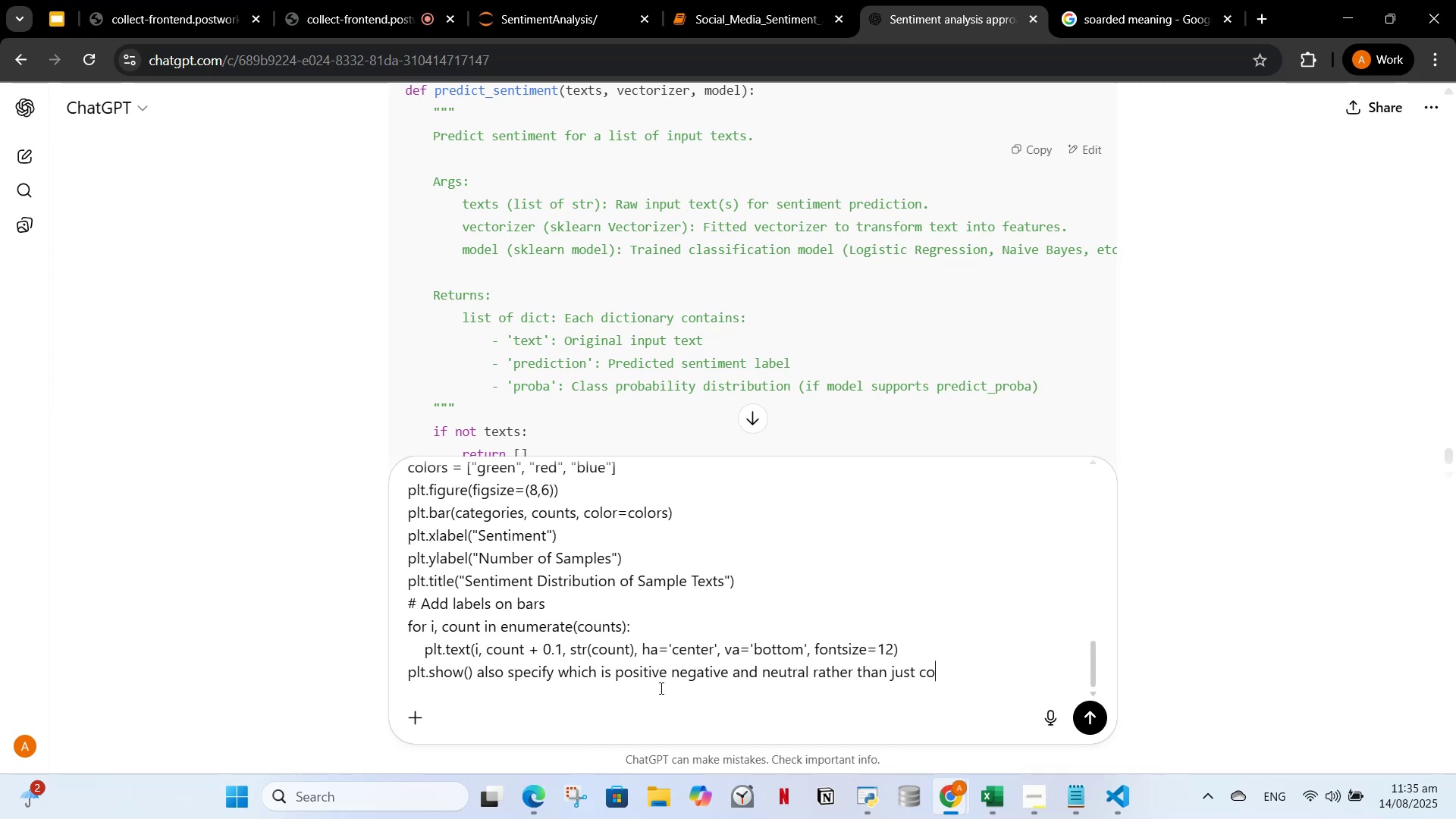 
key(Control+T)
 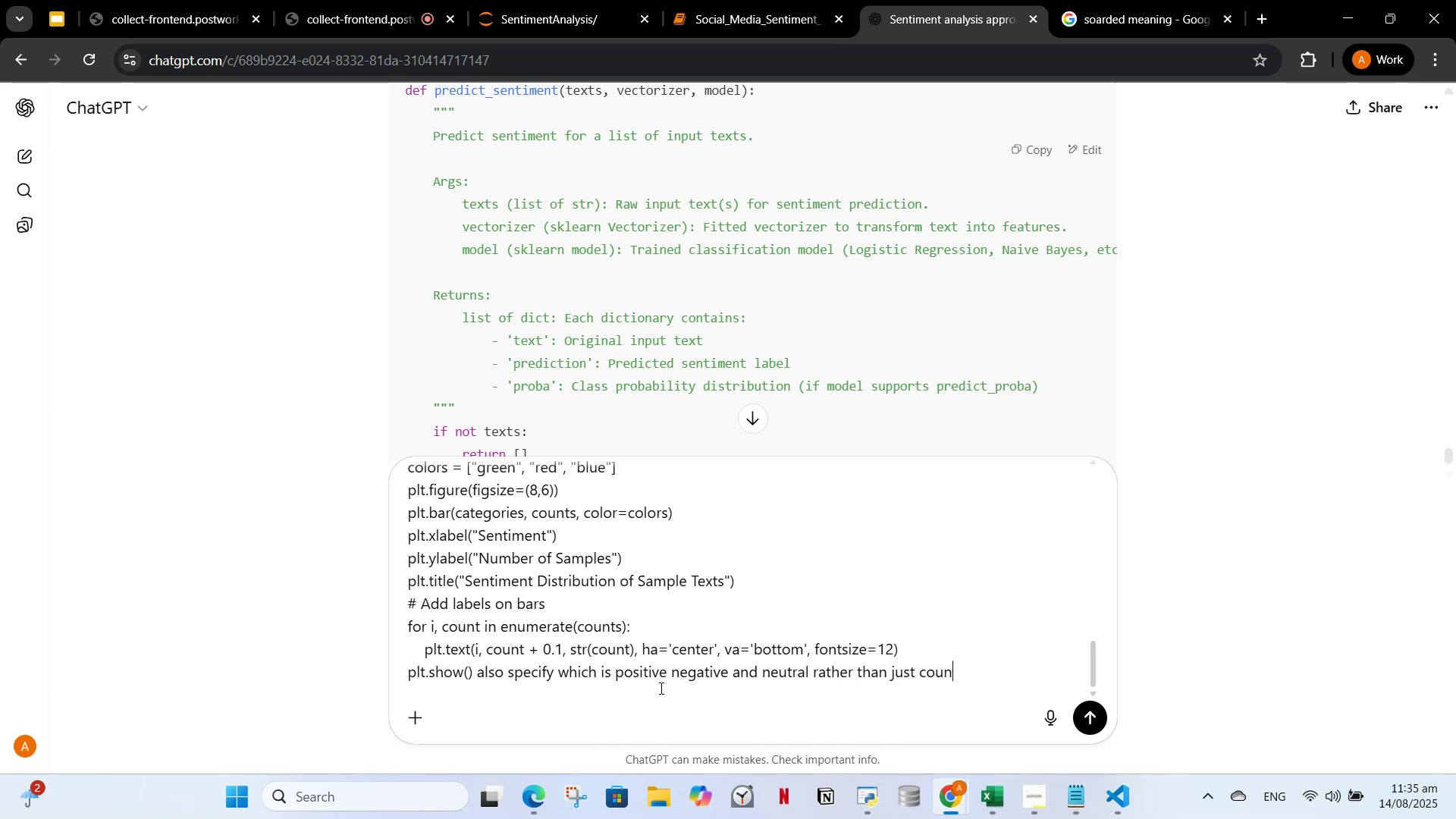 
key(Control+U)
 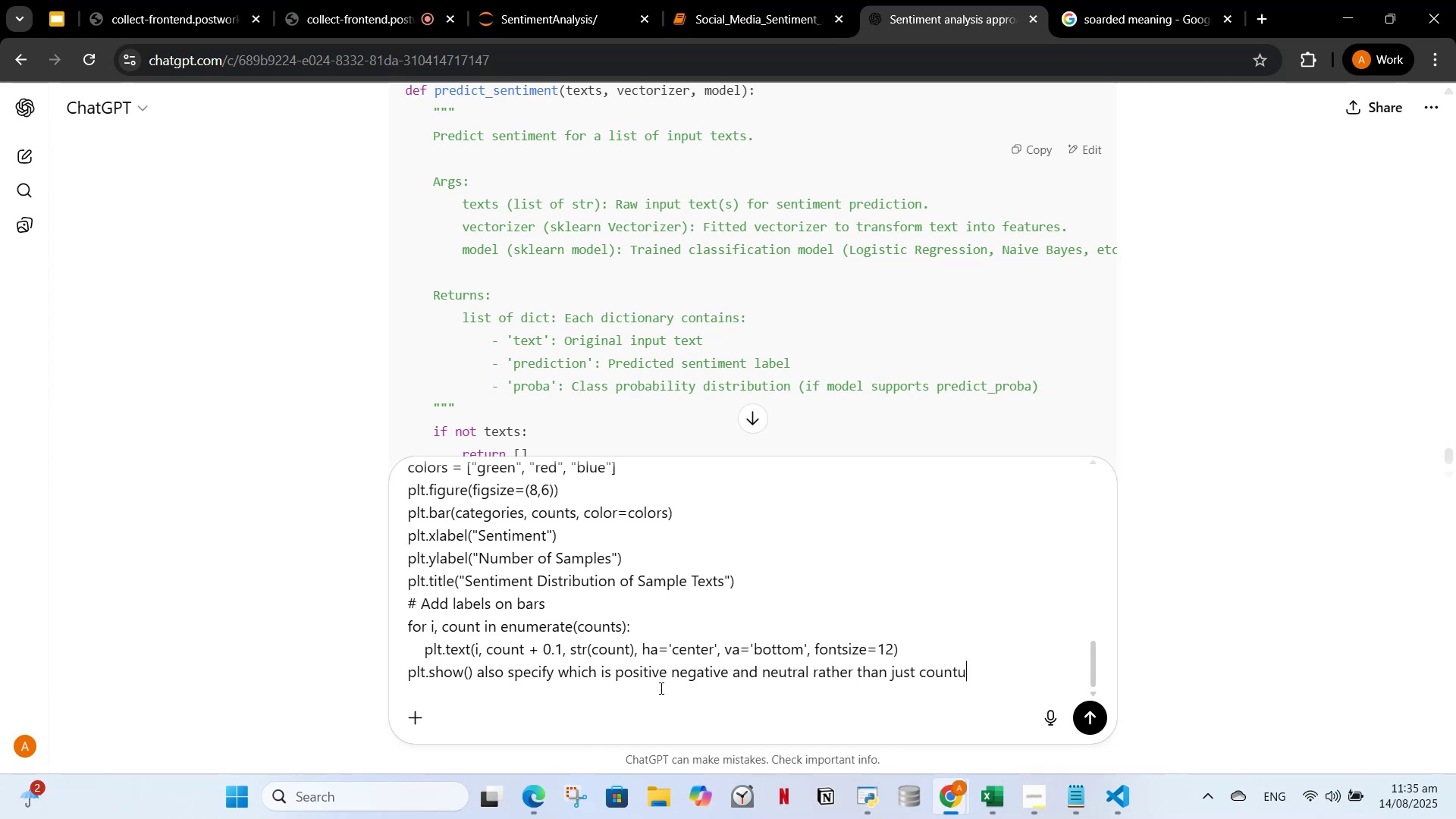 
key(Control+Backspace)
 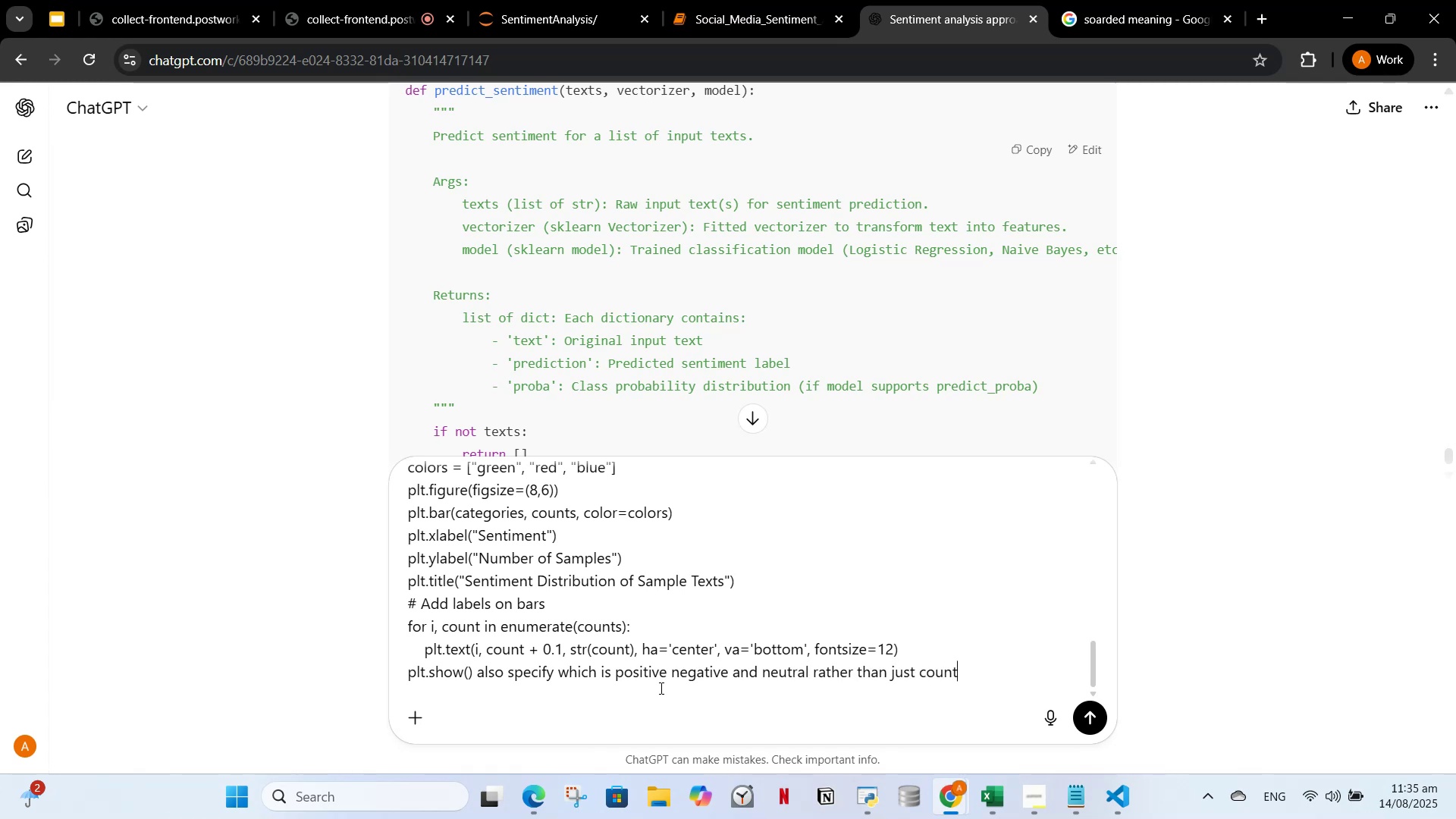 
key(Control+I)
 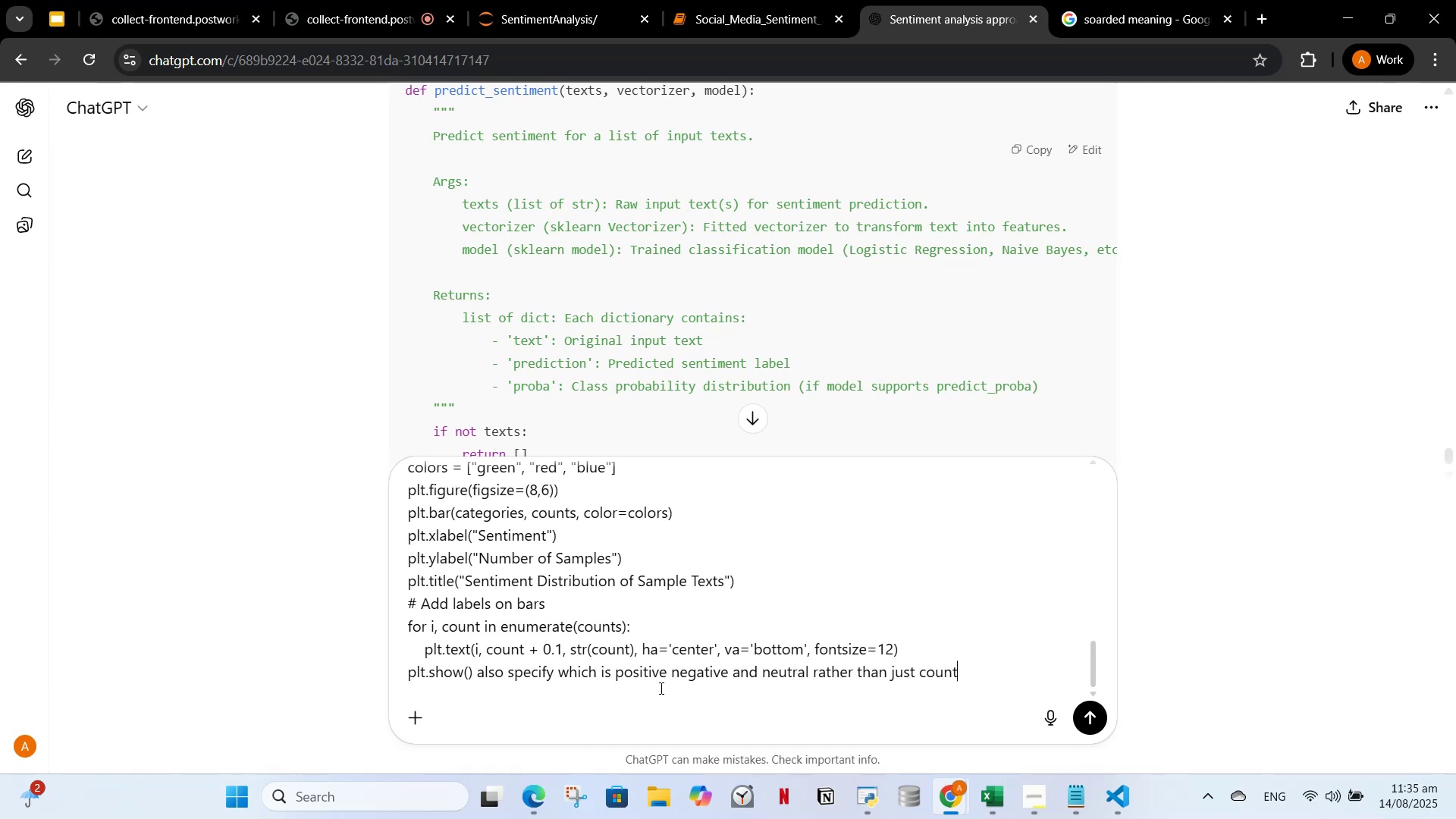 
key(Control+N)
 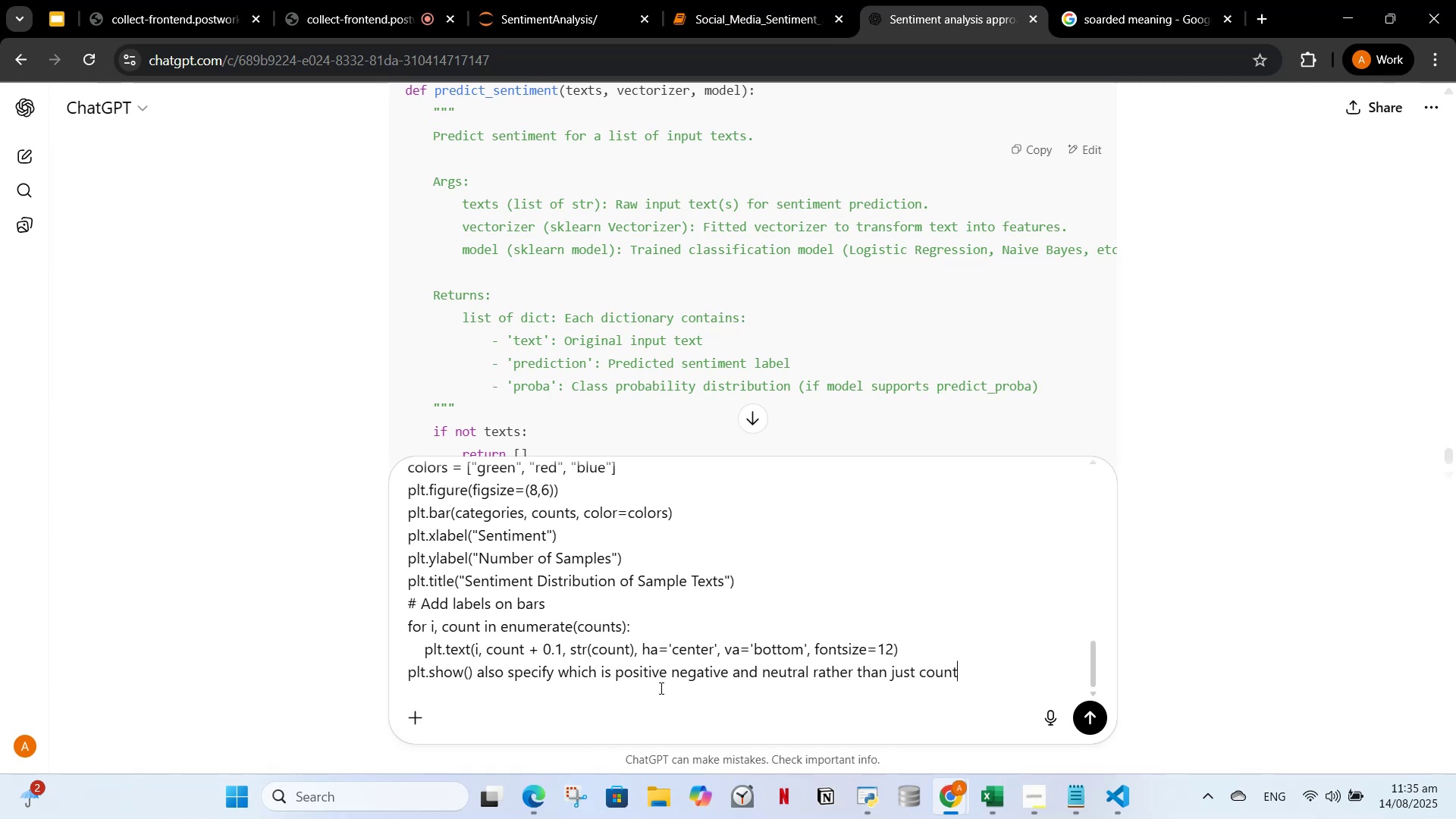 
key(Control+G)
 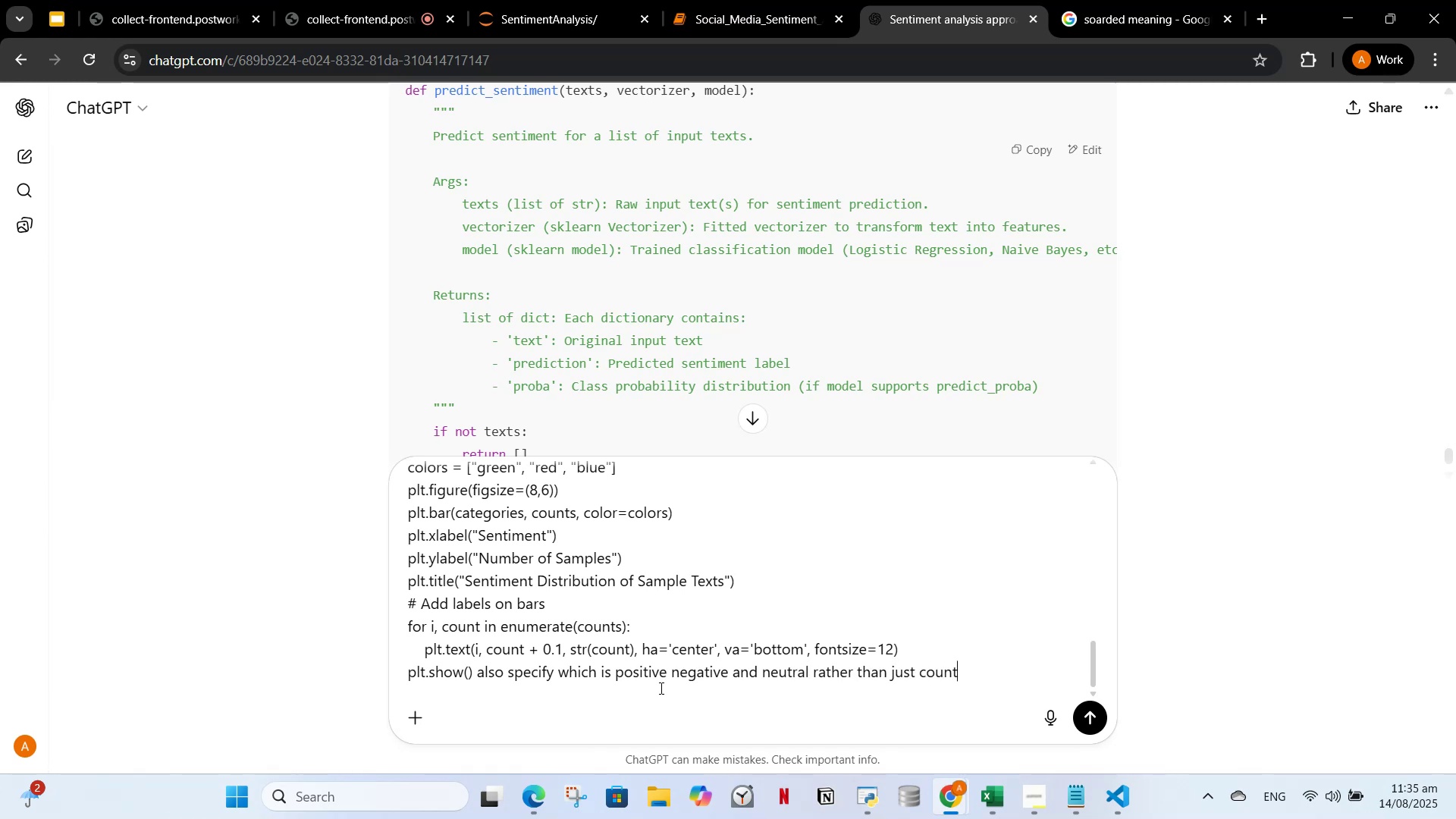 
key(Control+Enter)
 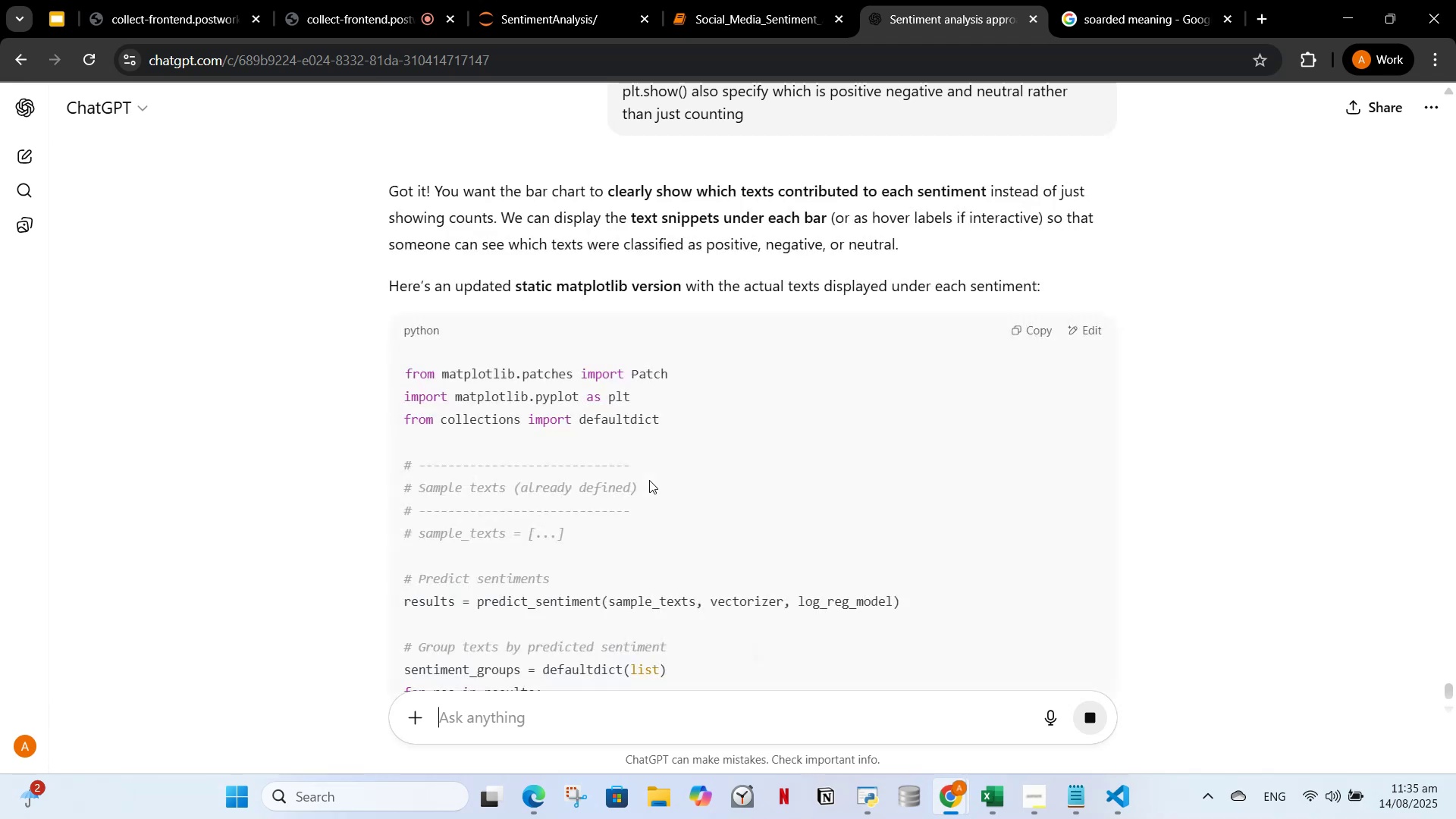 
wait(25.15)
 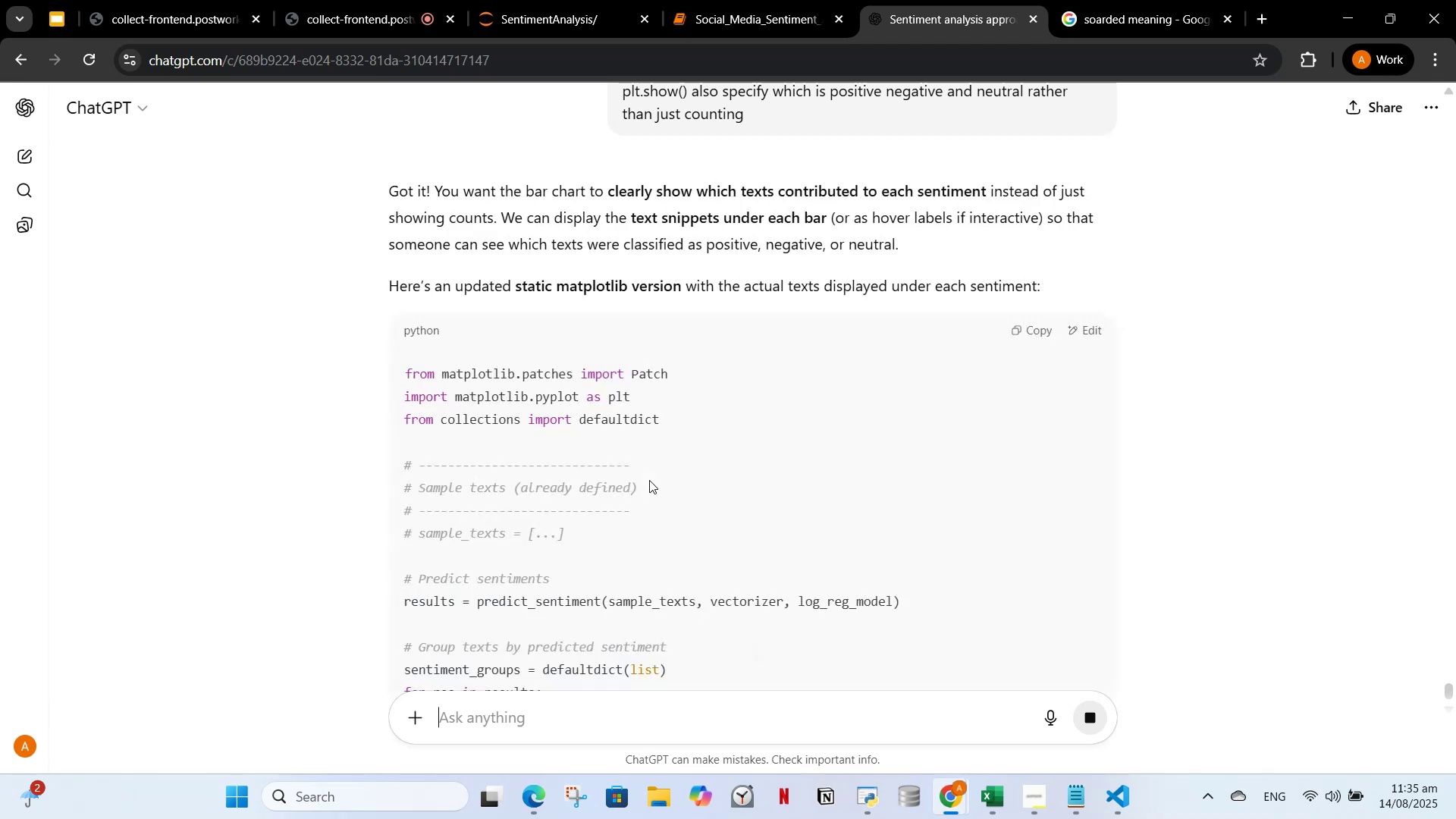 
scroll: coordinate [752, 476], scroll_direction: down, amount: 8.0
 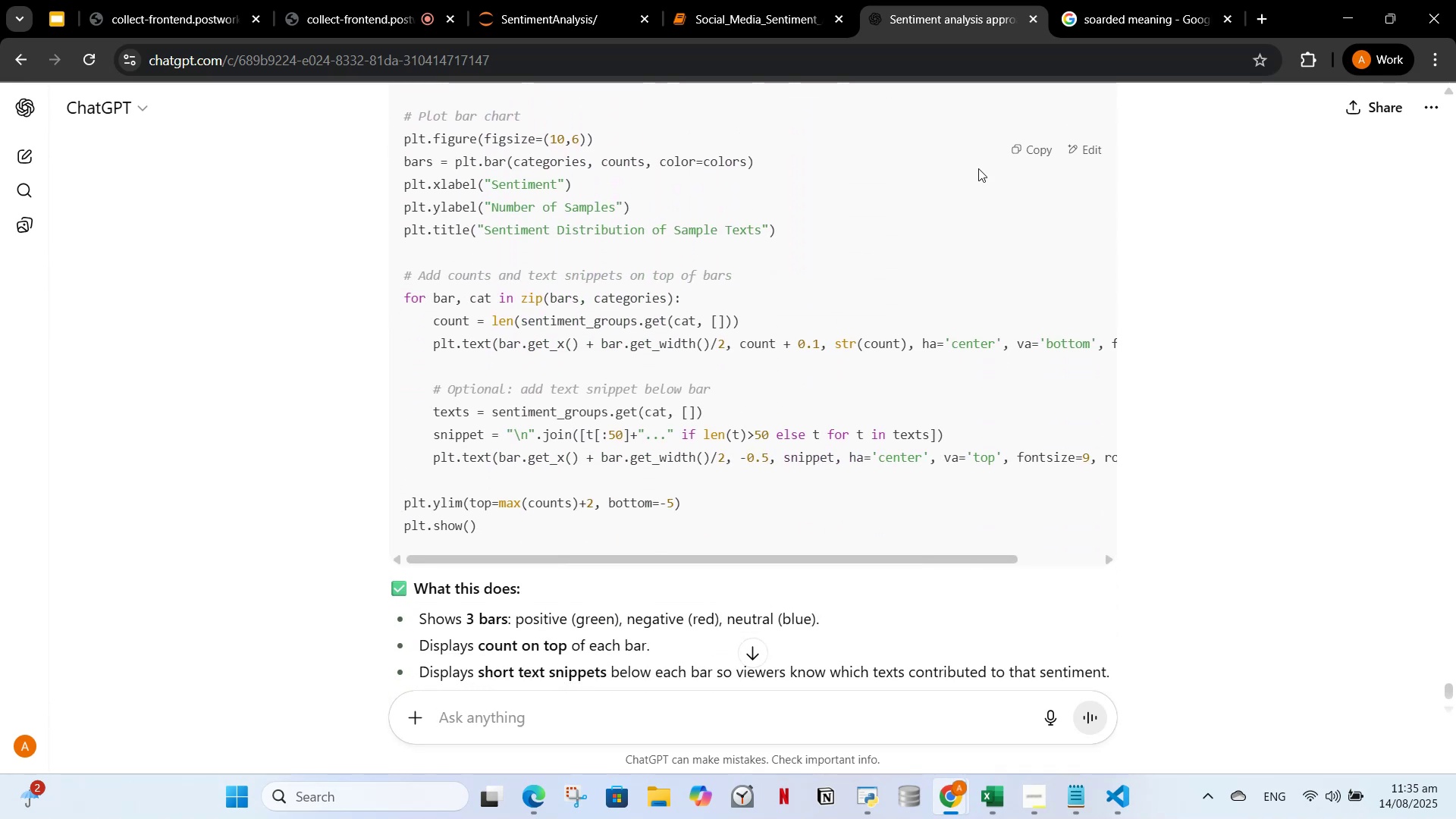 
left_click([1016, 147])
 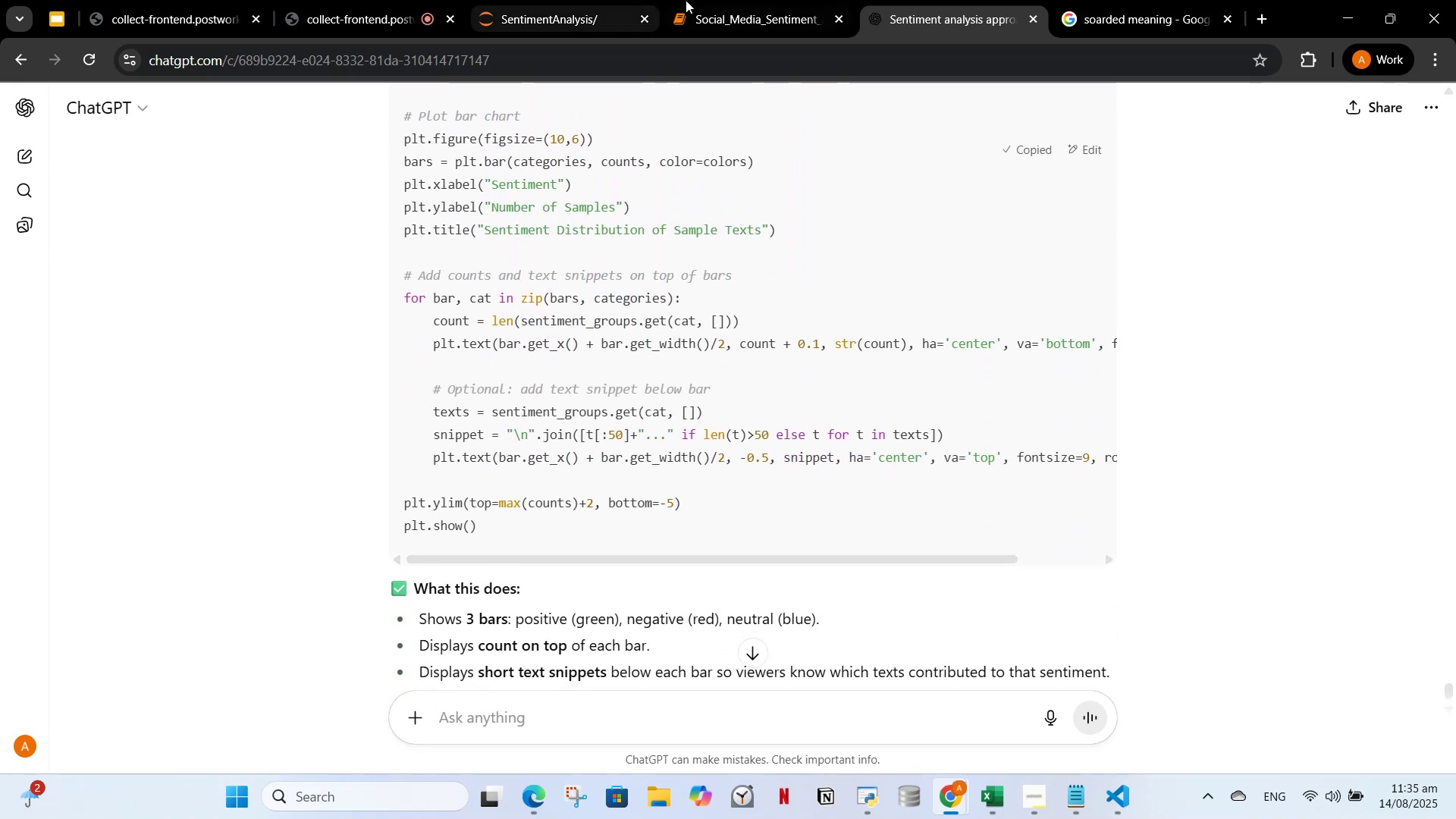 
left_click([715, 1])
 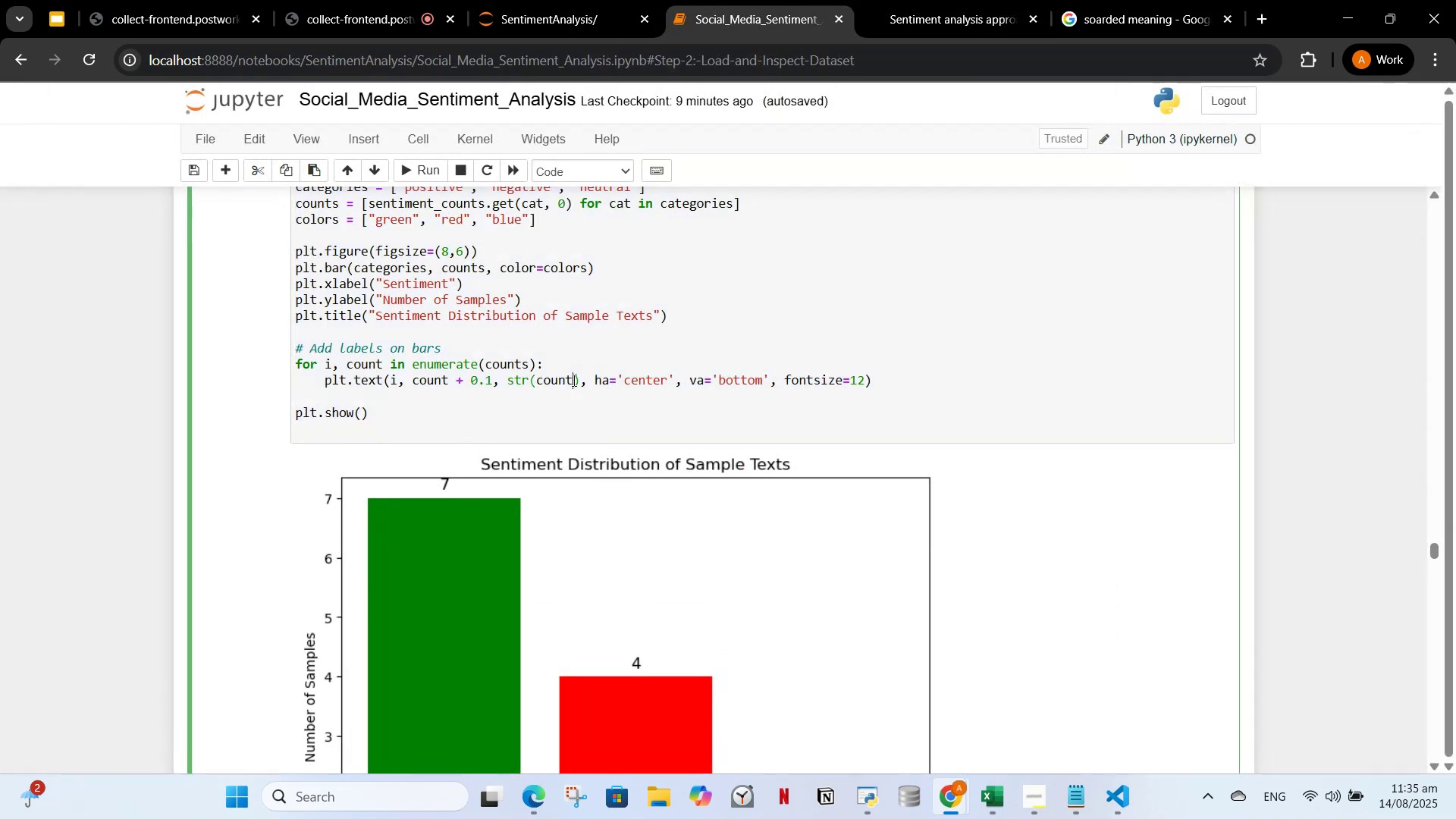 
key(Control+ControlLeft)
 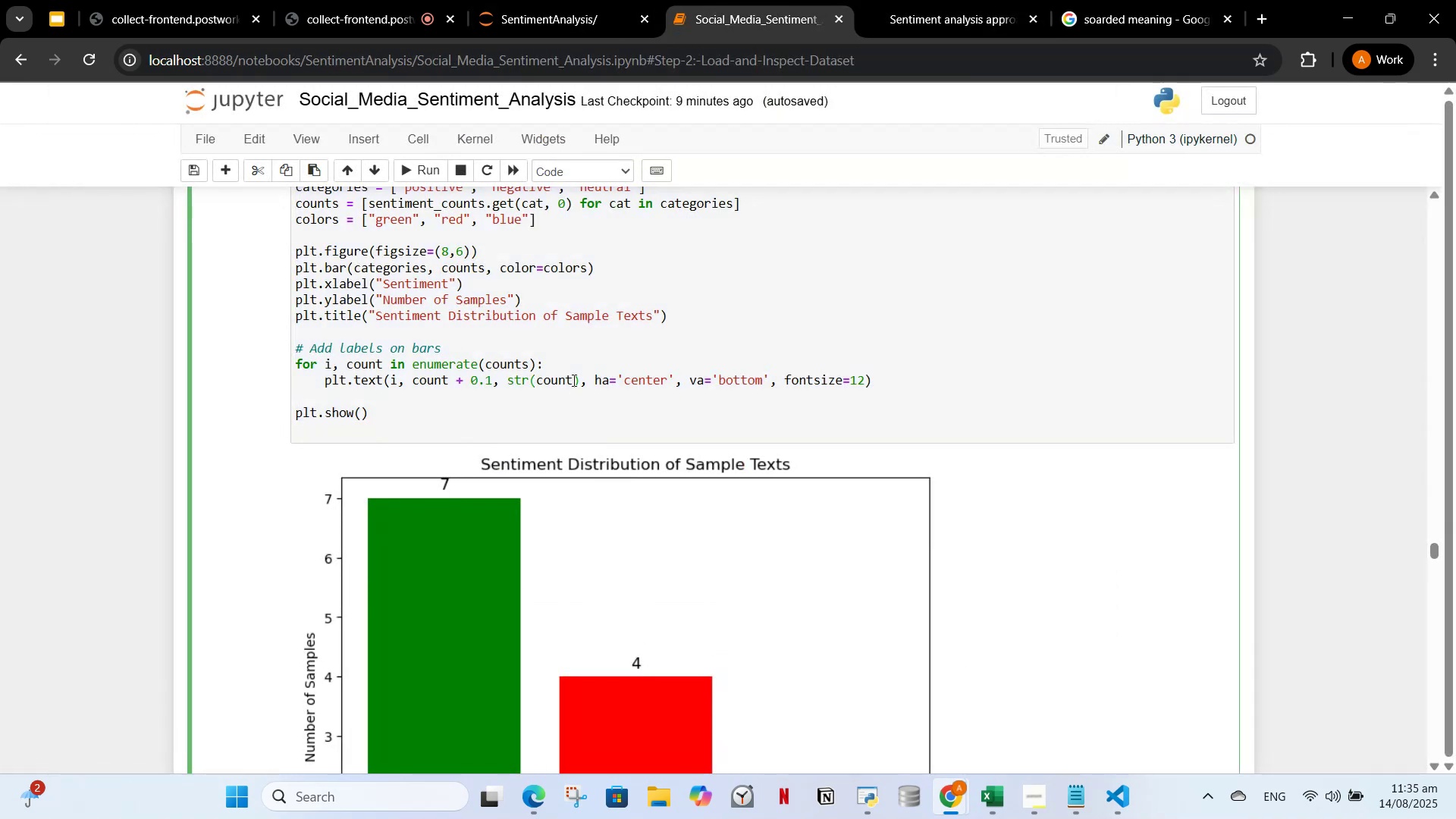 
key(Control+A)
 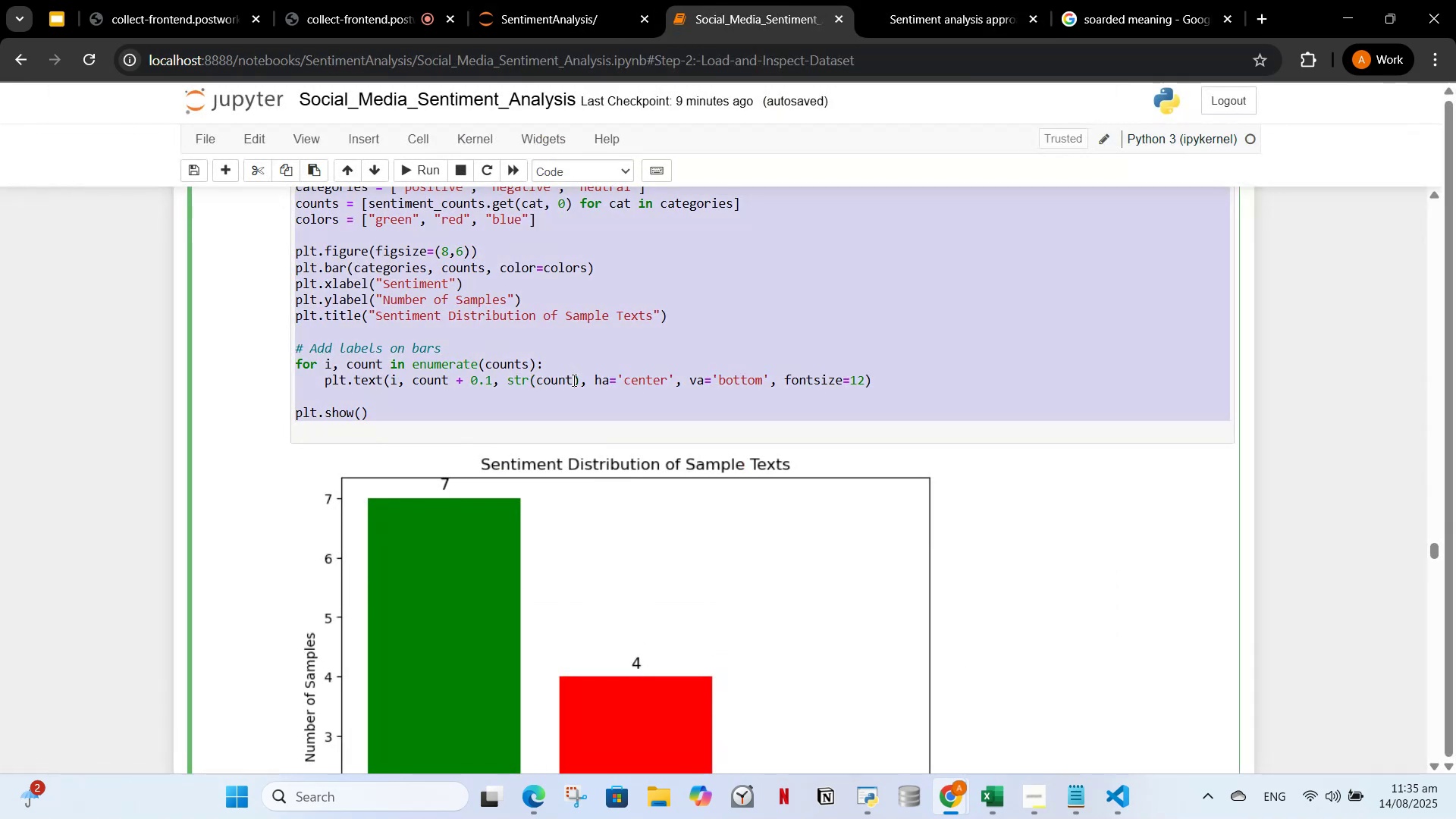 
key(Control+V)
 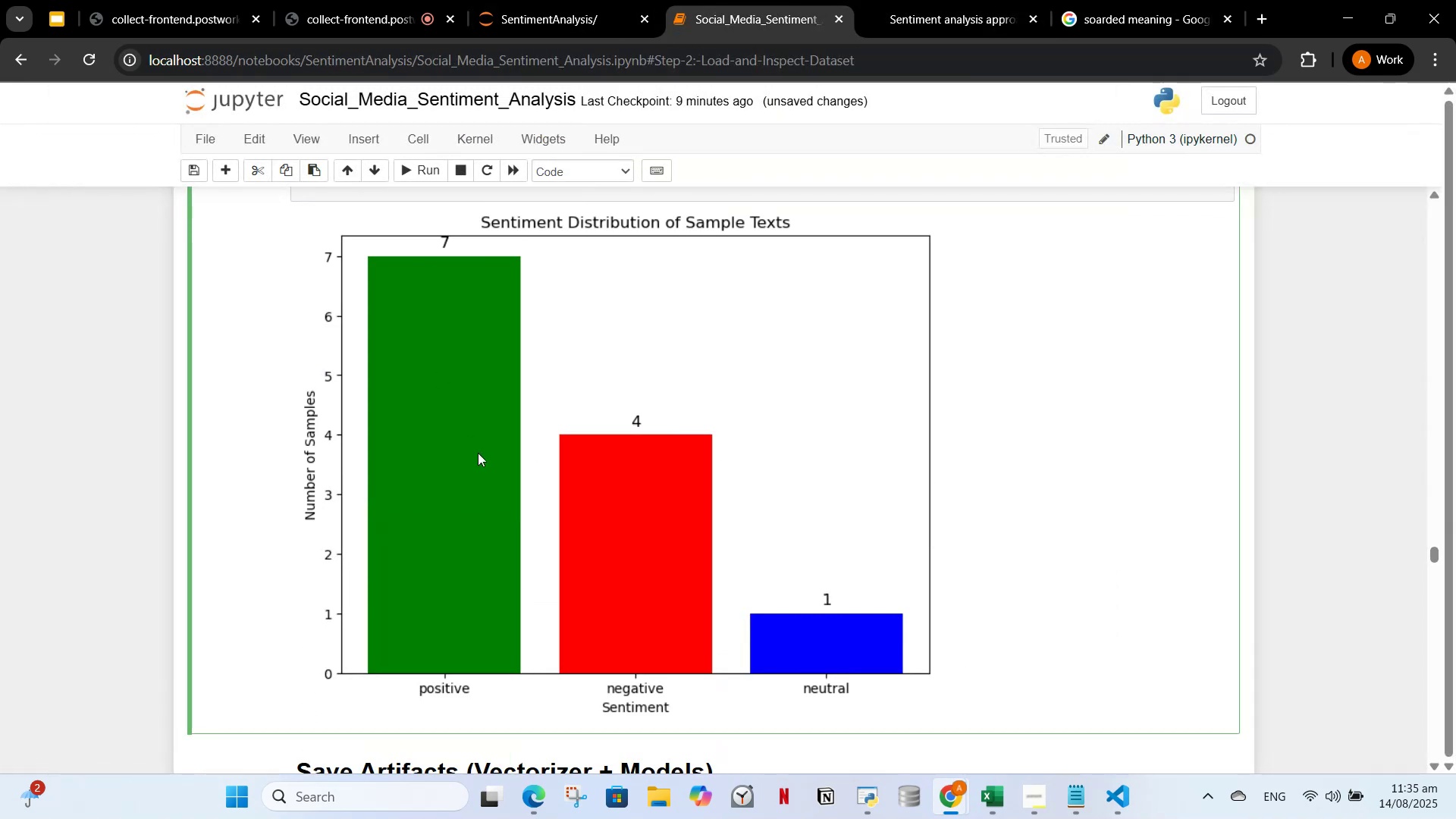 
scroll: coordinate [480, 452], scroll_direction: up, amount: 3.0
 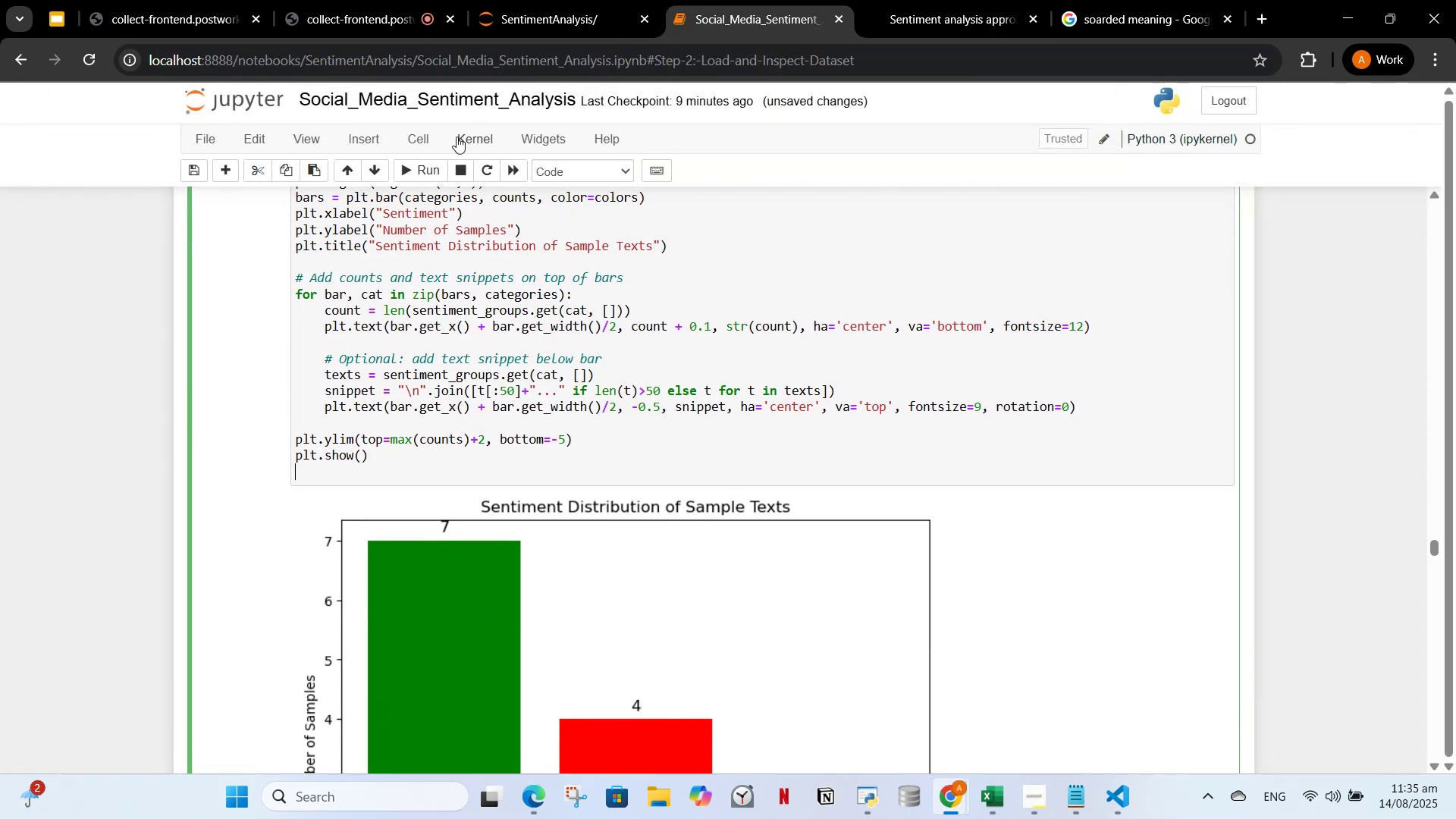 
left_click([414, 172])
 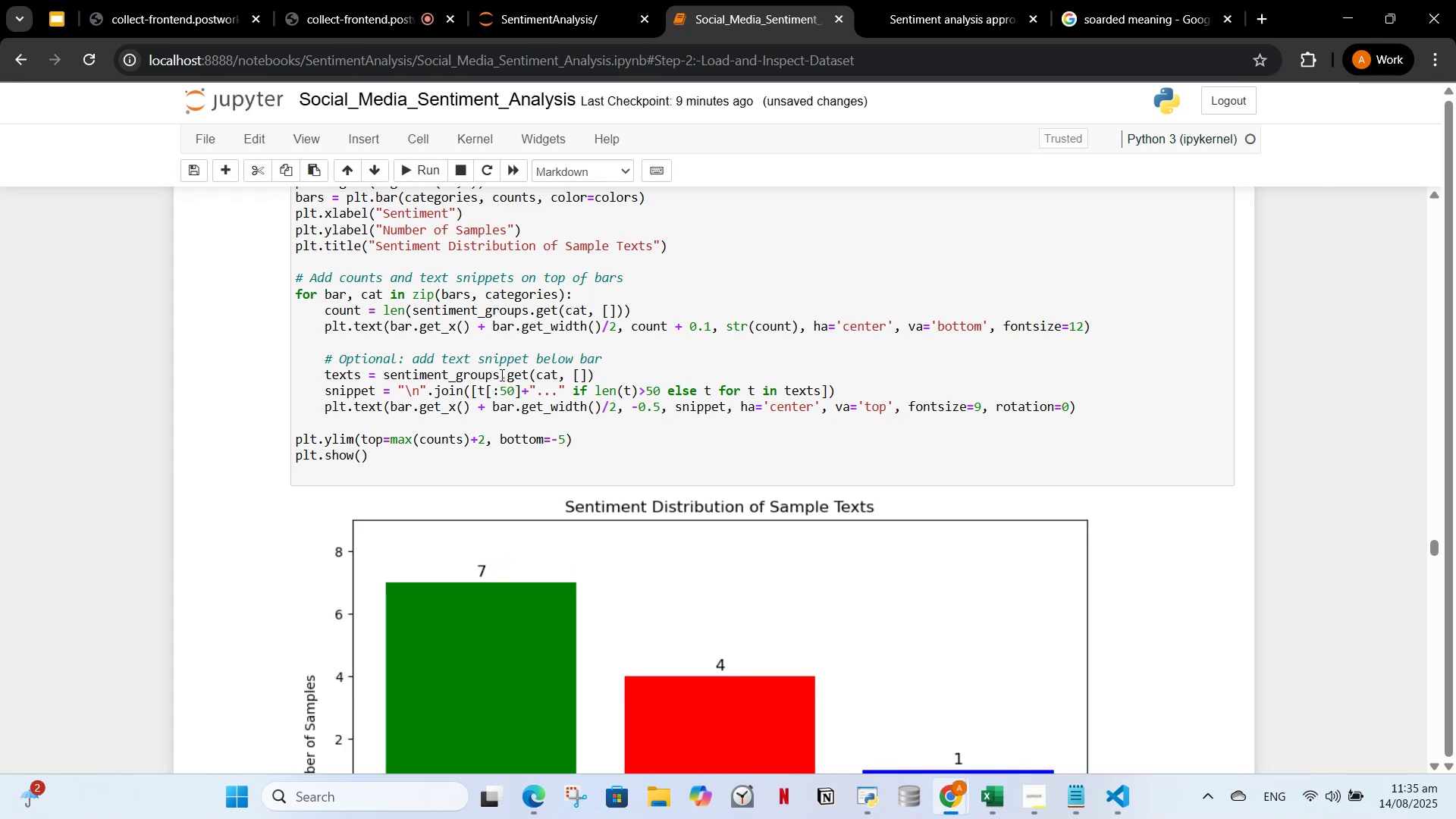 
scroll: coordinate [500, 375], scroll_direction: down, amount: 3.0
 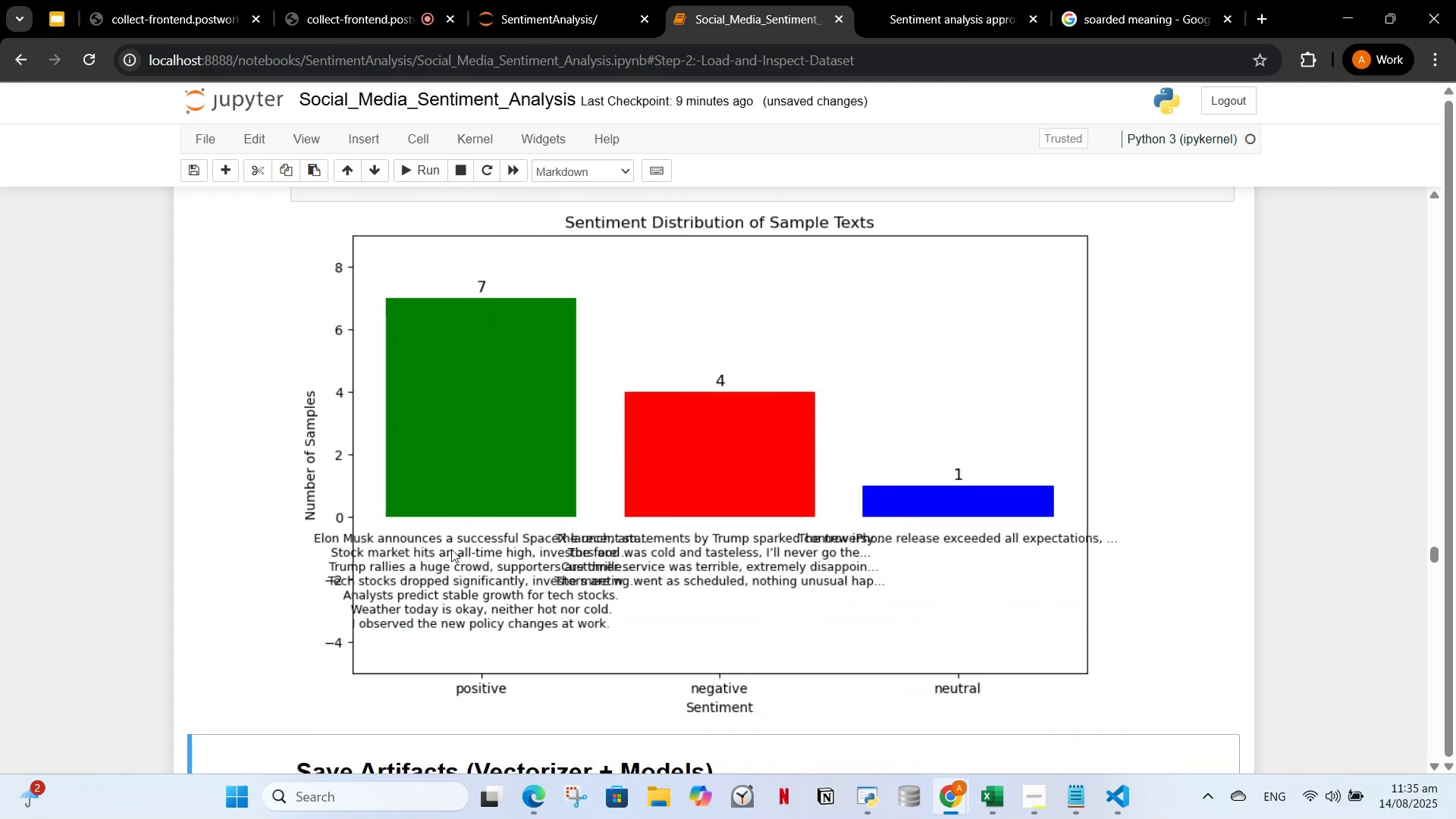 
left_click([451, 549])
 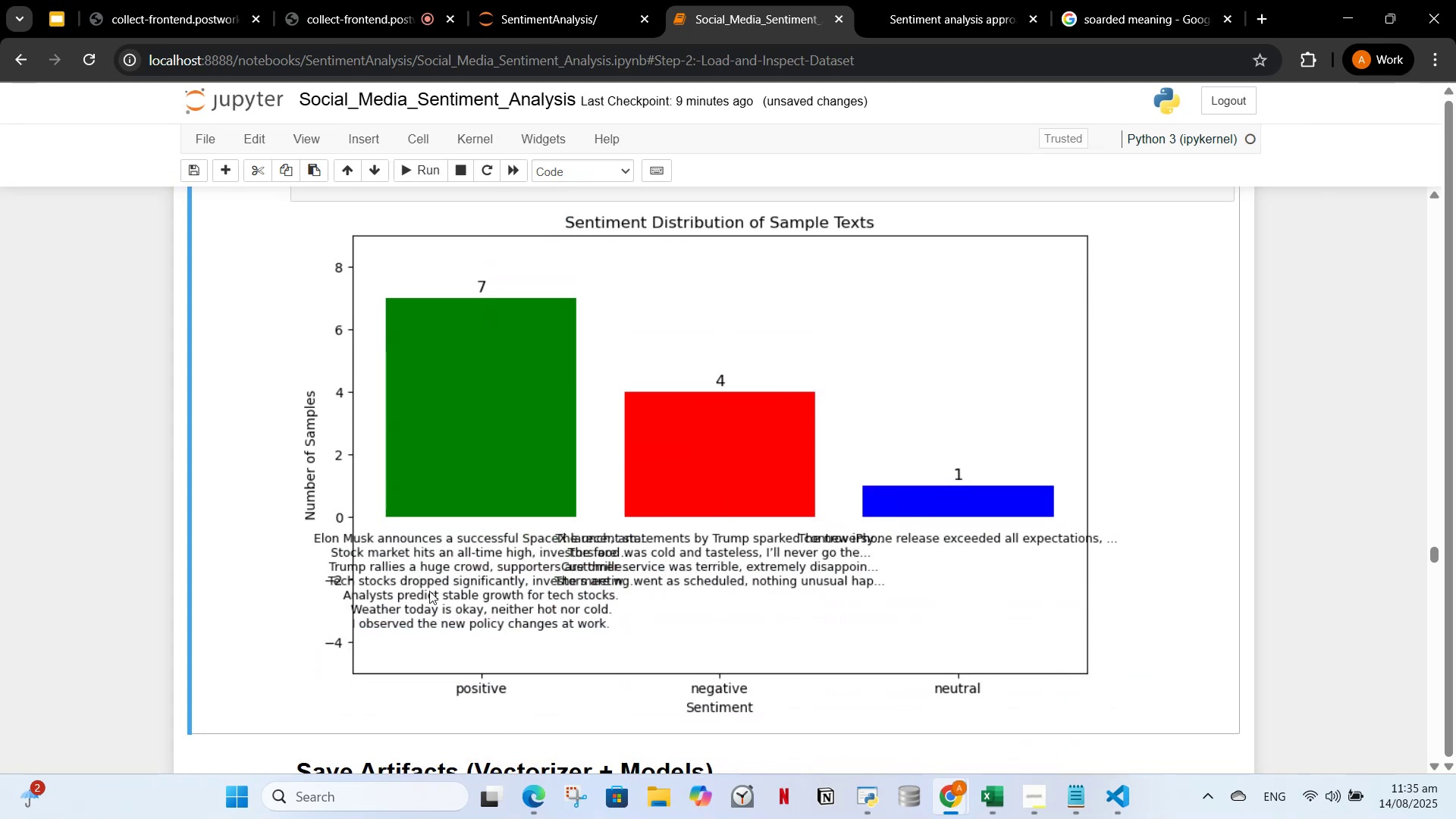 
left_click([940, 0])
 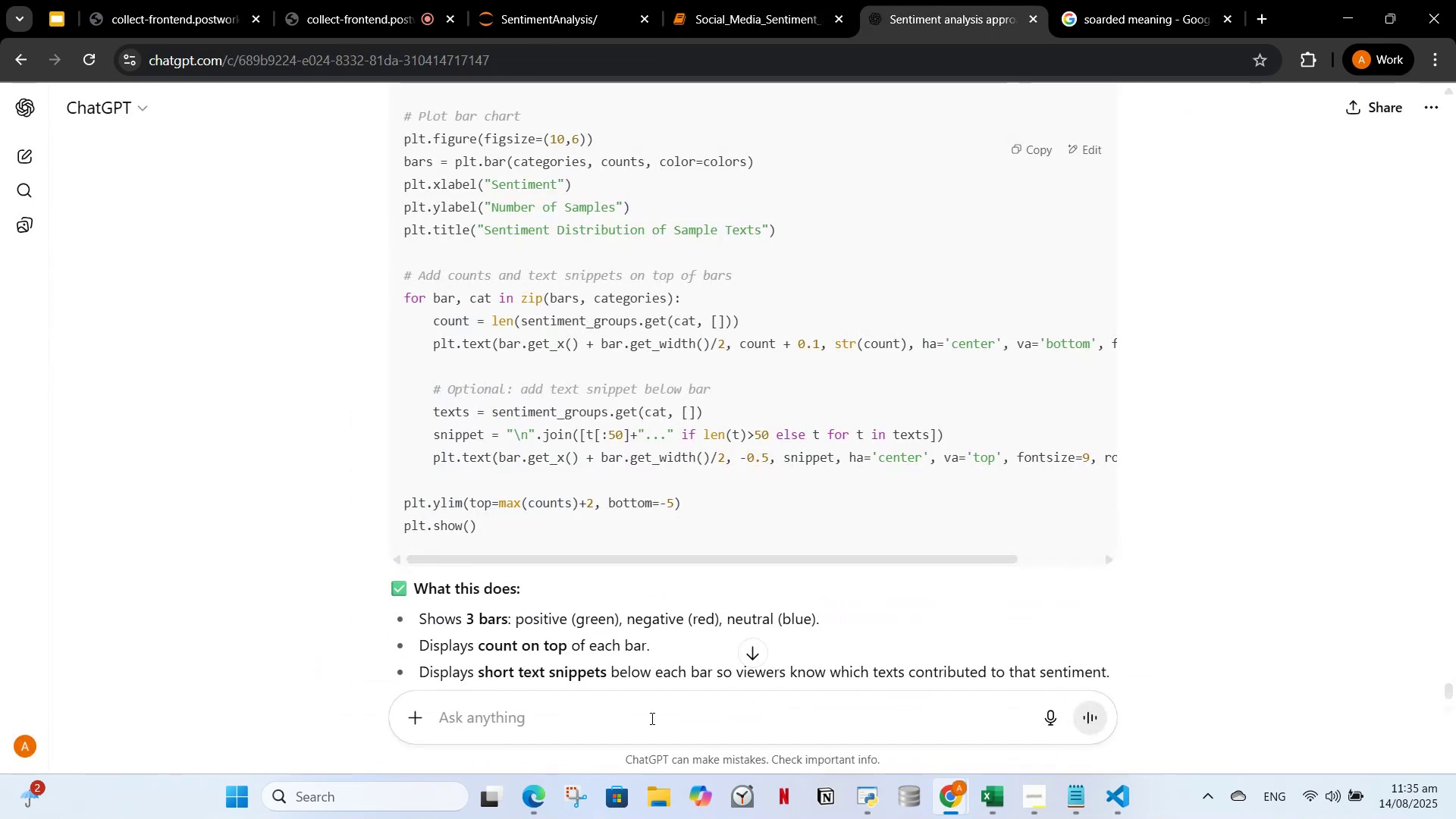 
left_click([651, 721])
 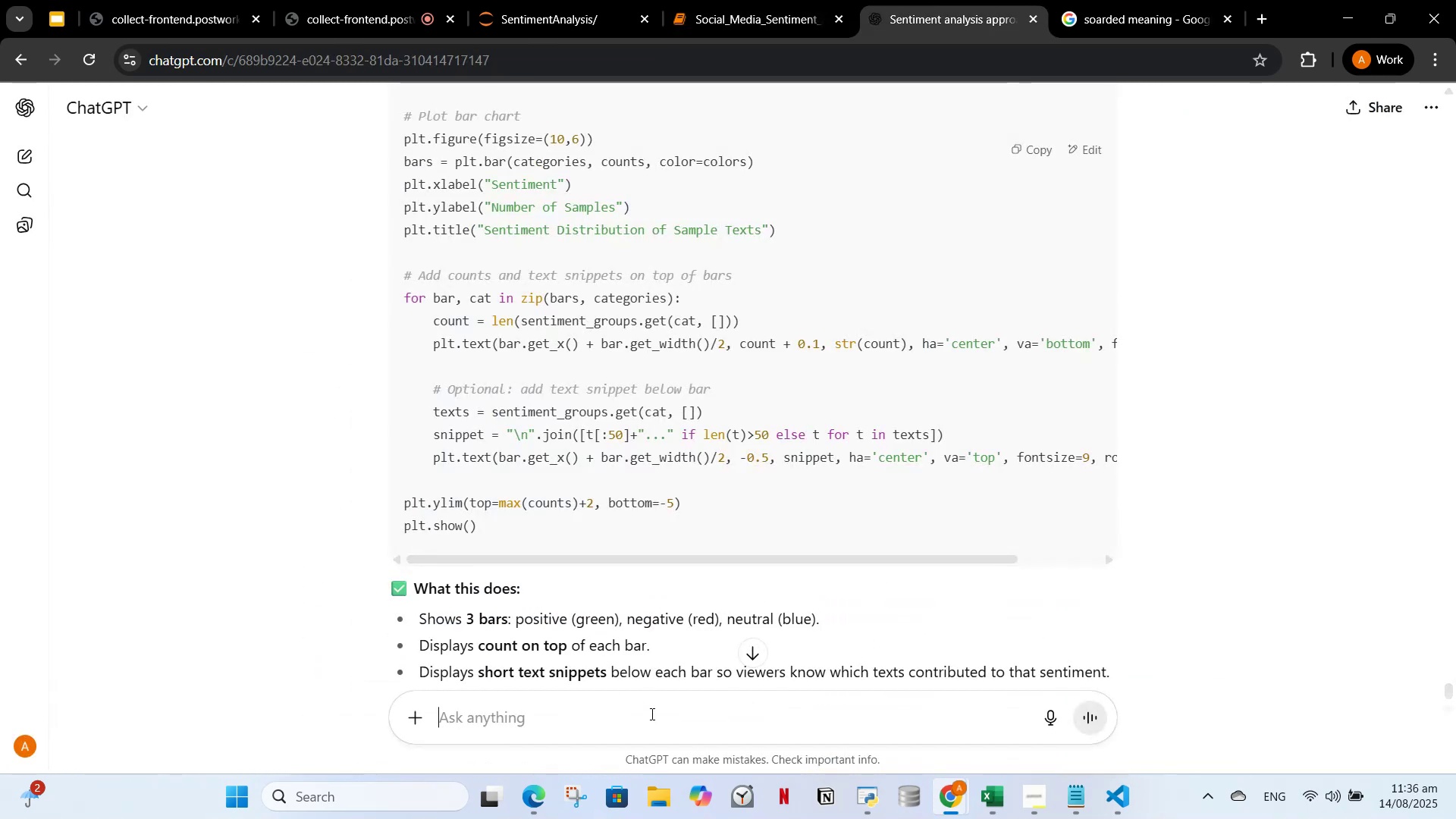 
type(thora make readability better rn texts are overlapping each other)
 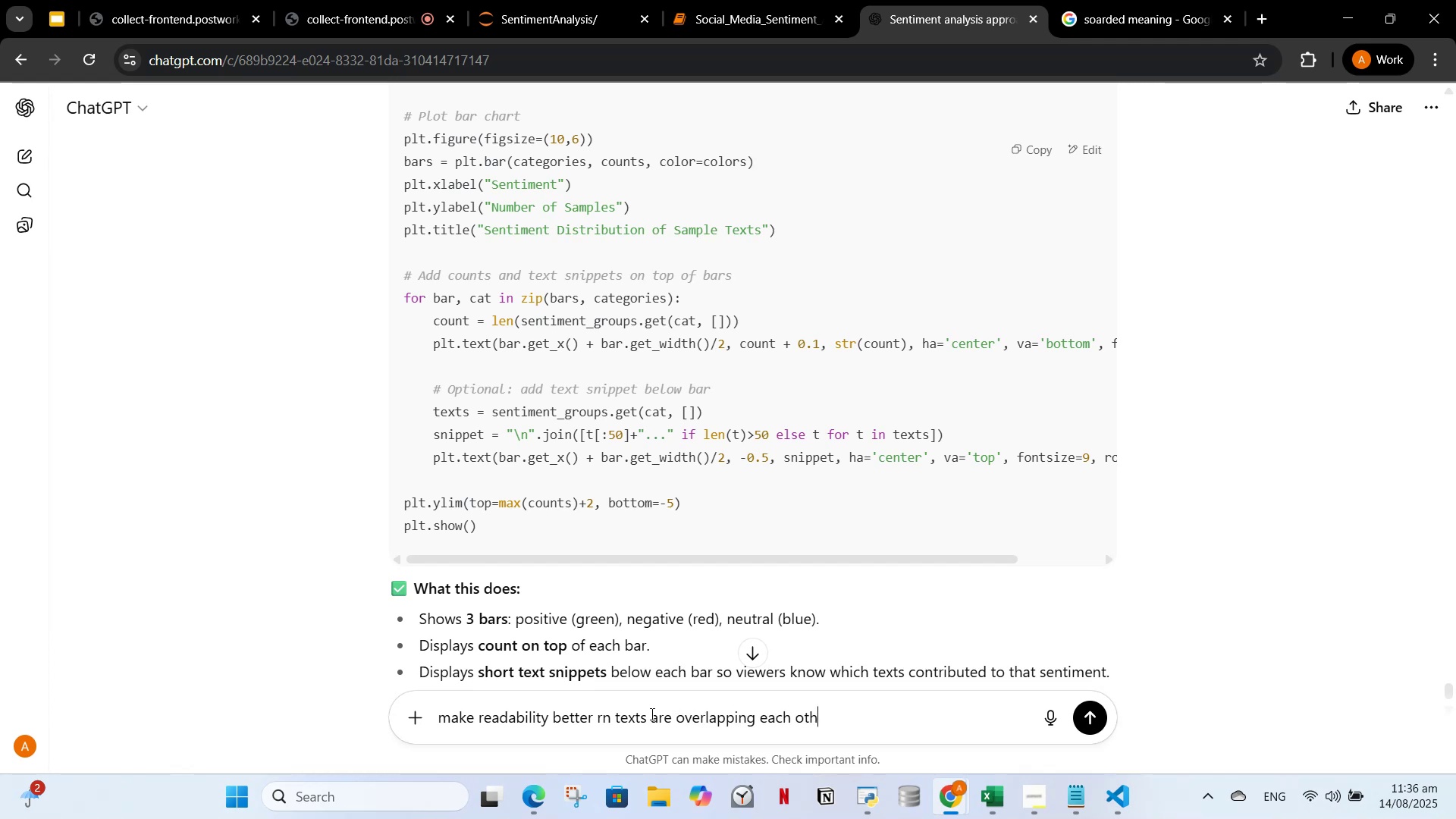 
hold_key(key=Backspace, duration=1.15)
 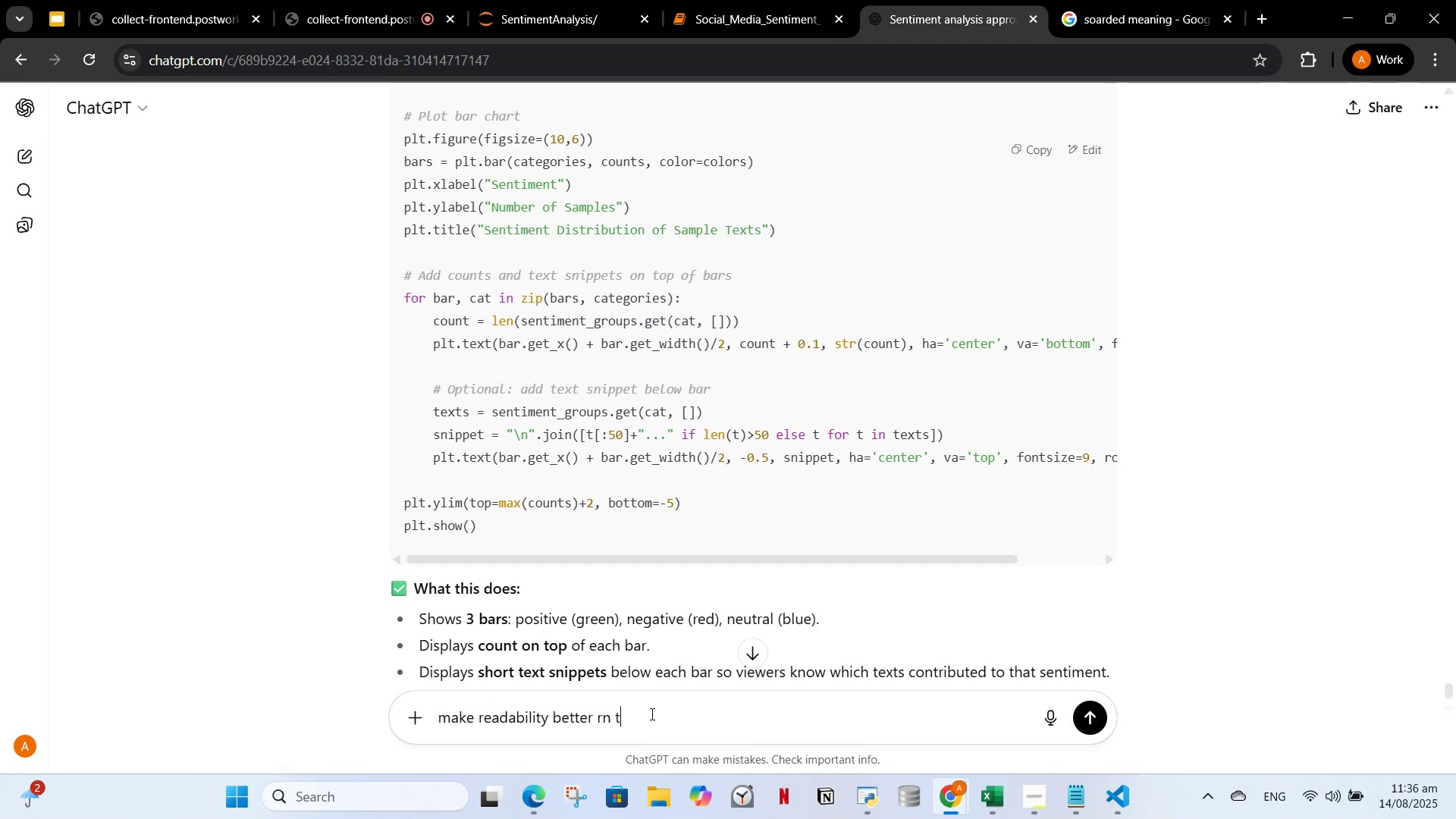 
key(Enter)
 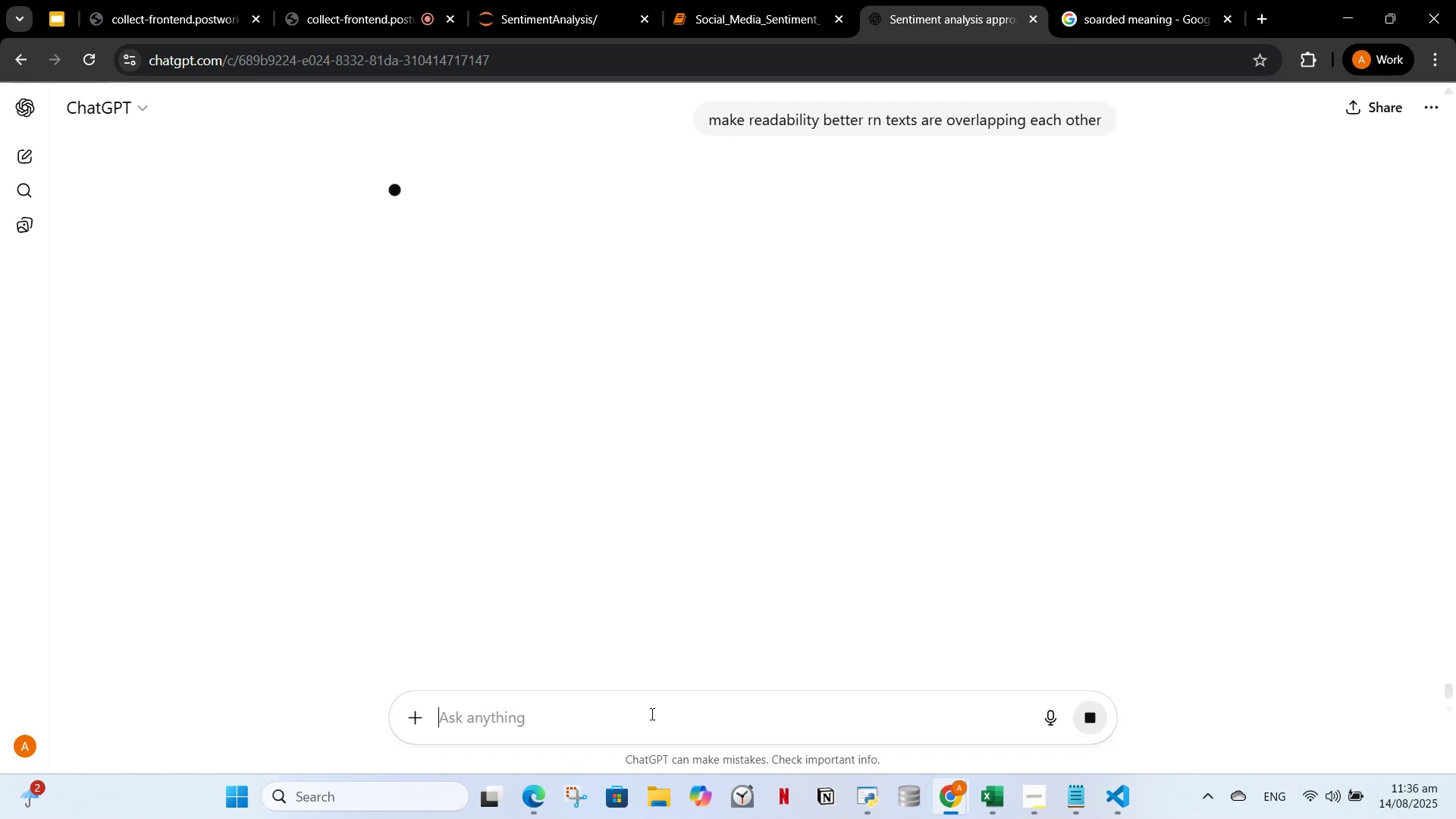 
wait(20.23)
 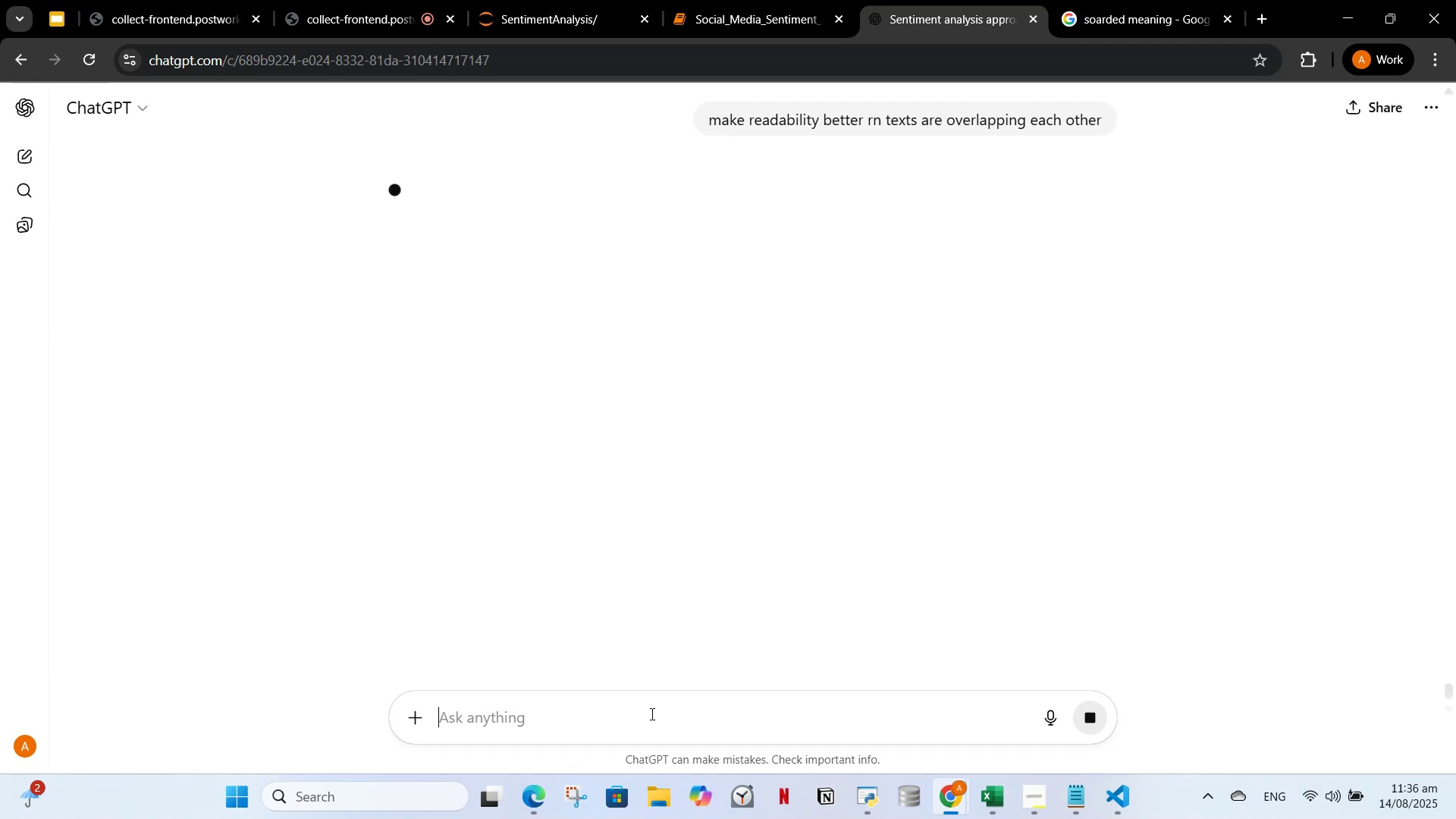 
scroll: coordinate [563, 455], scroll_direction: down, amount: 4.0
 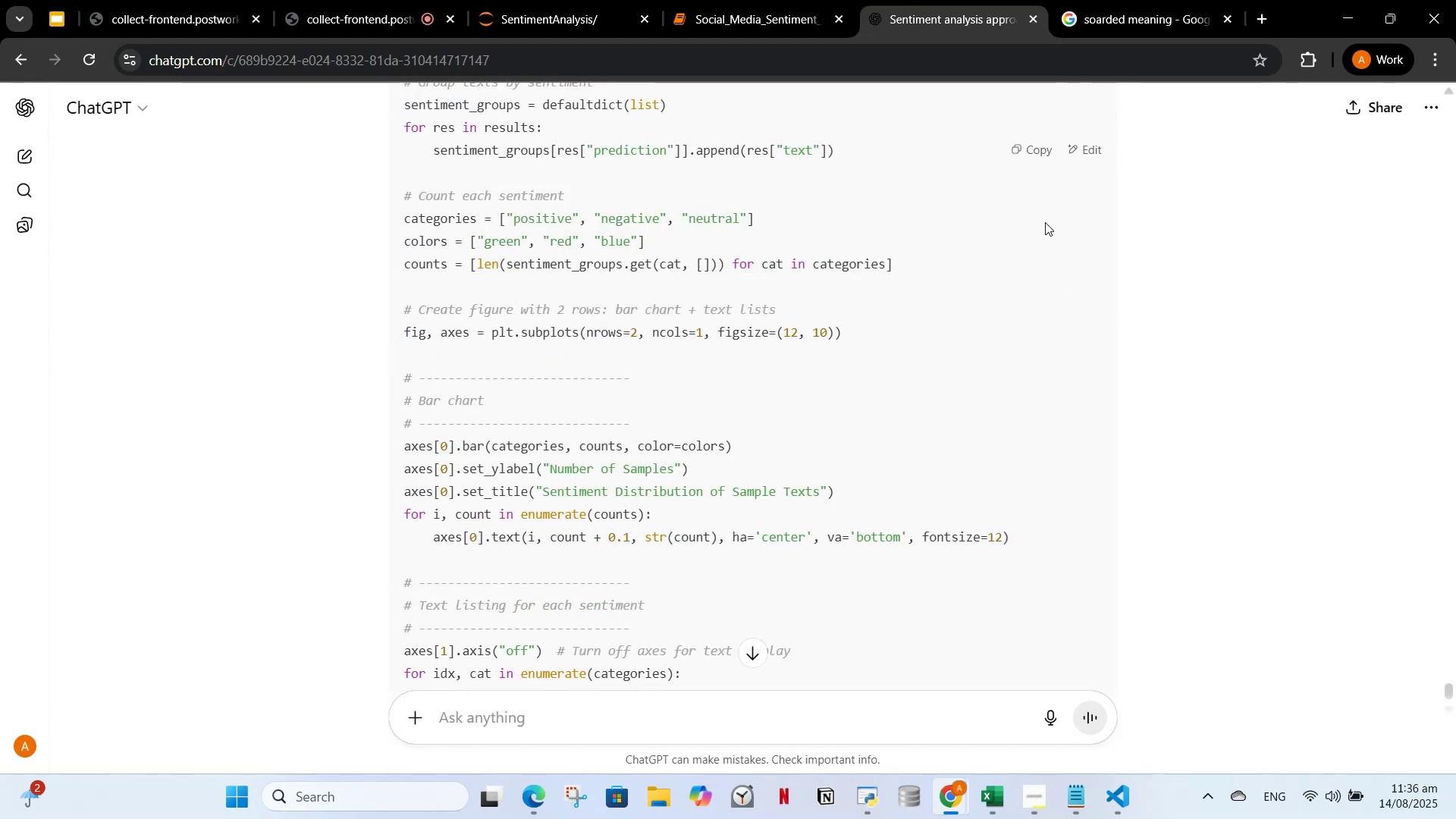 
left_click([1025, 146])
 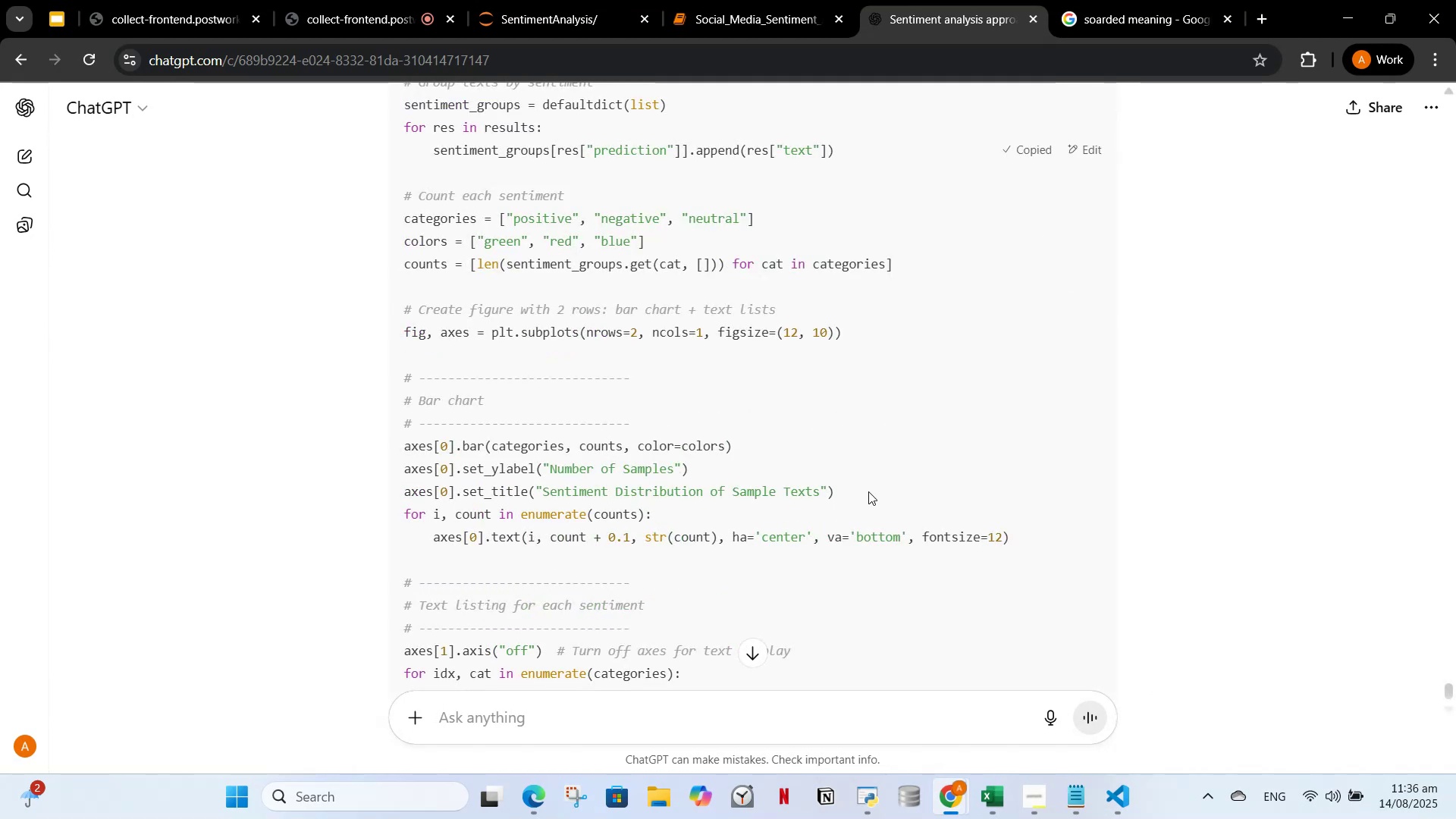 
scroll: coordinate [868, 497], scroll_direction: down, amount: 1.0
 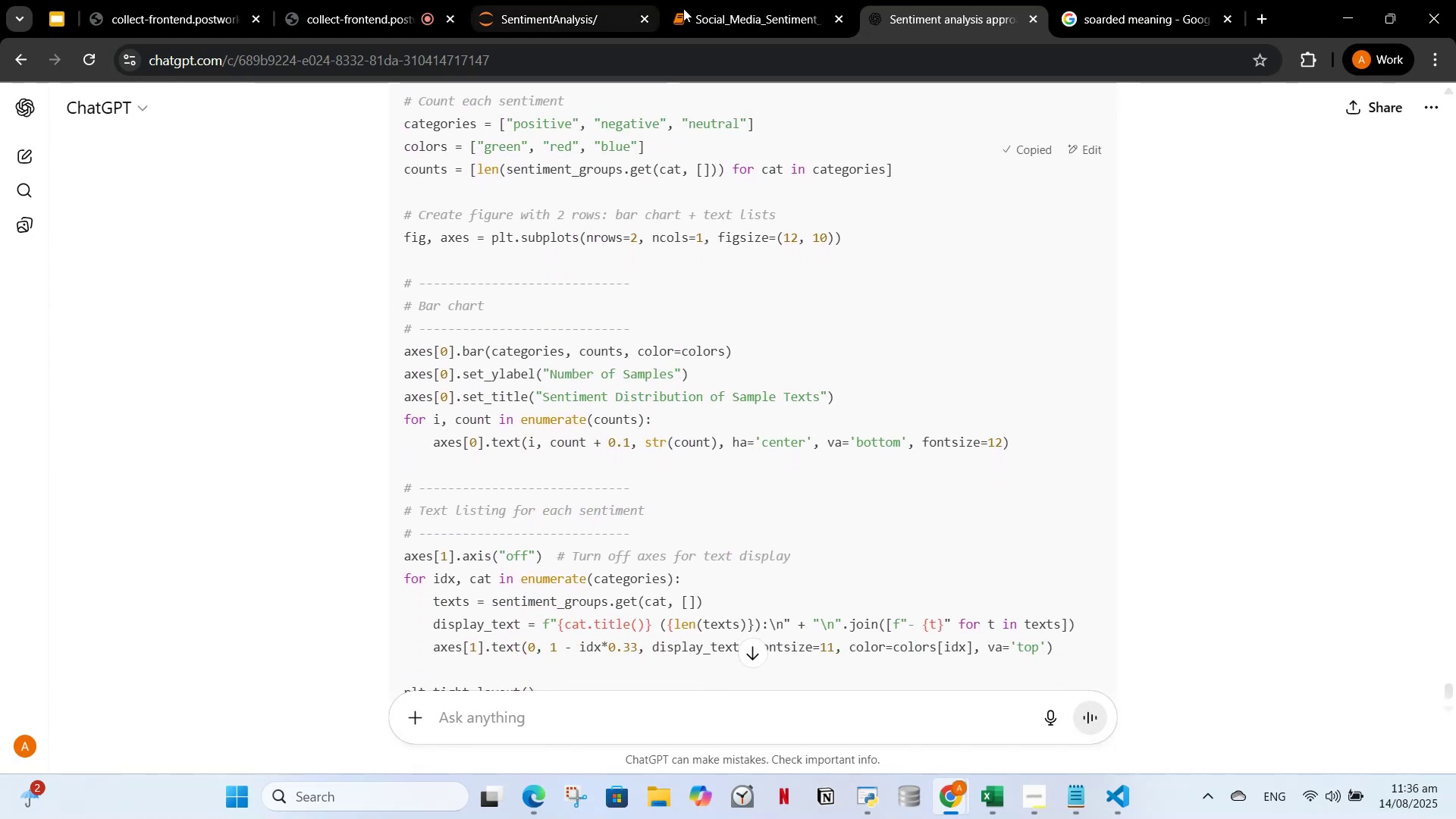 
left_click([744, 5])
 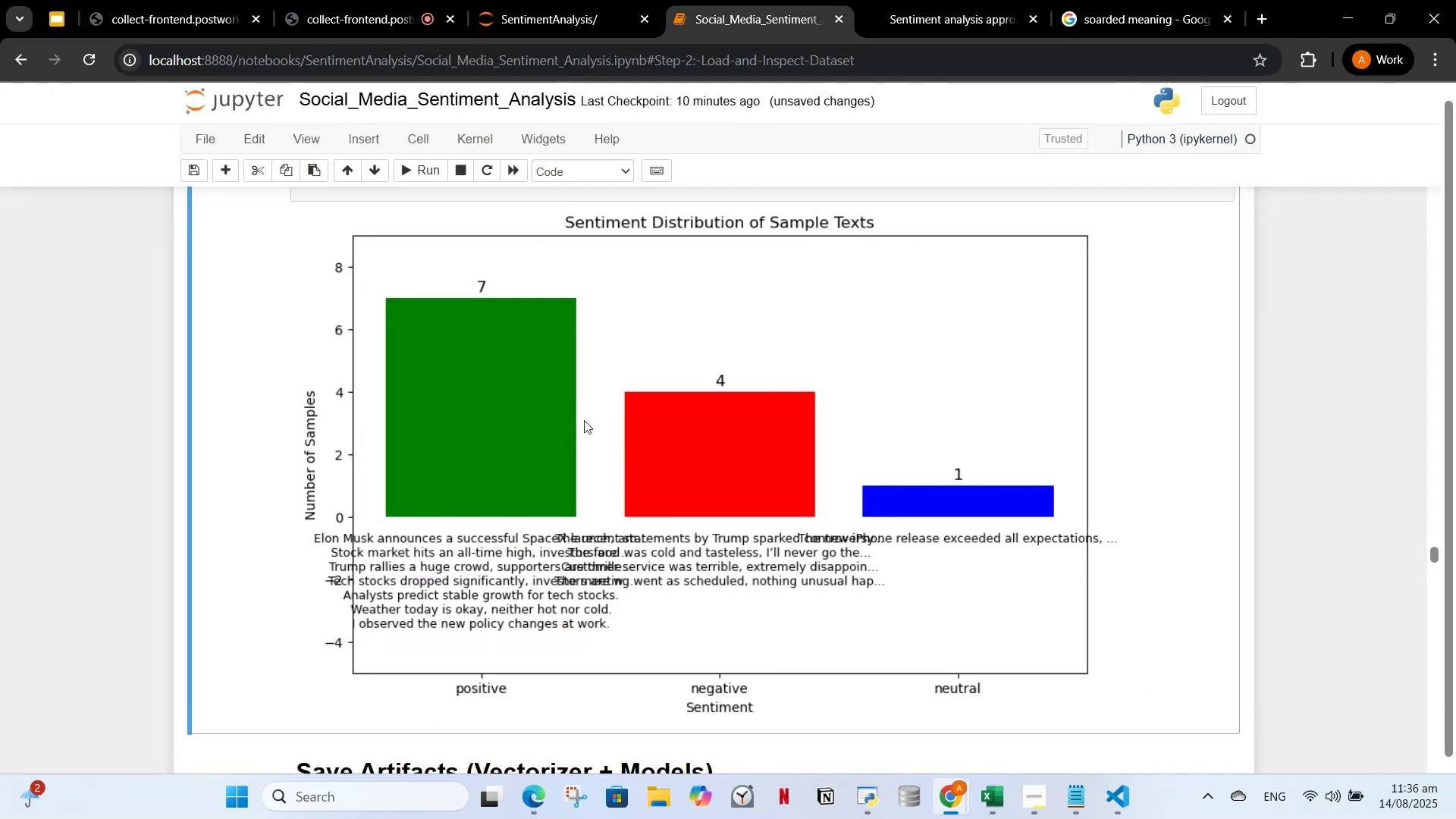 
scroll: coordinate [588, 410], scroll_direction: up, amount: 3.0
 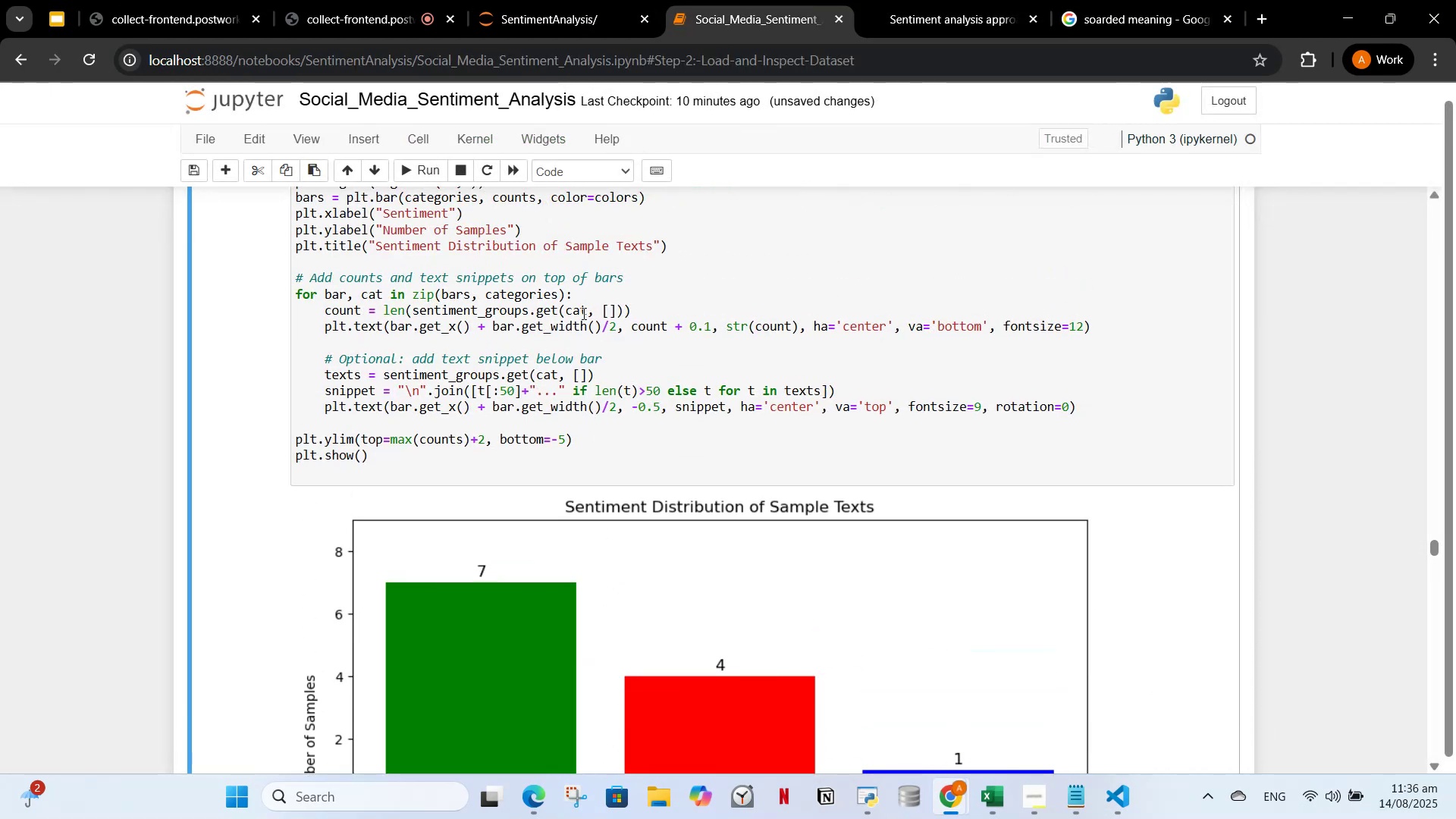 
left_click([582, 312])
 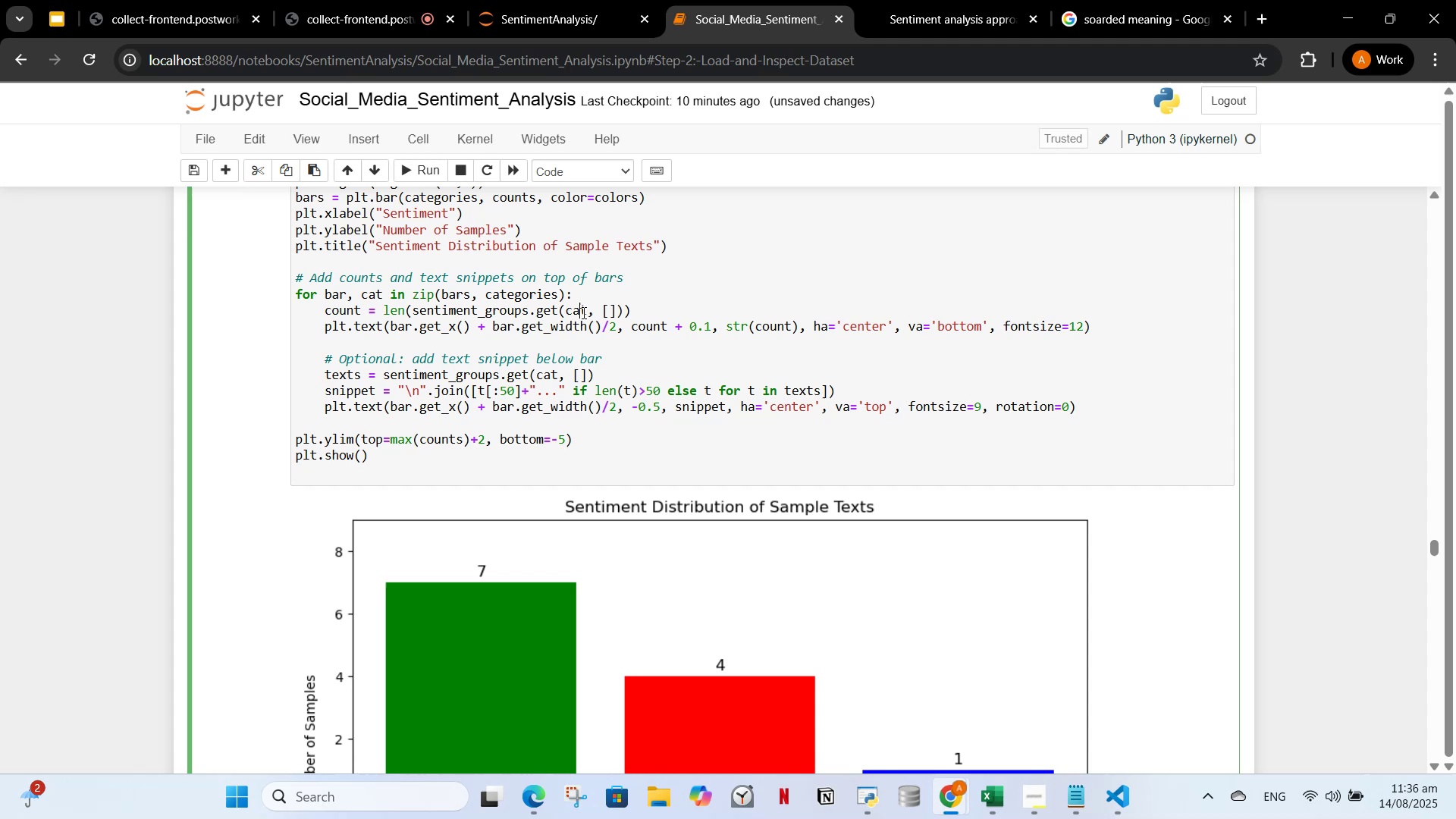 
key(Control+A)
 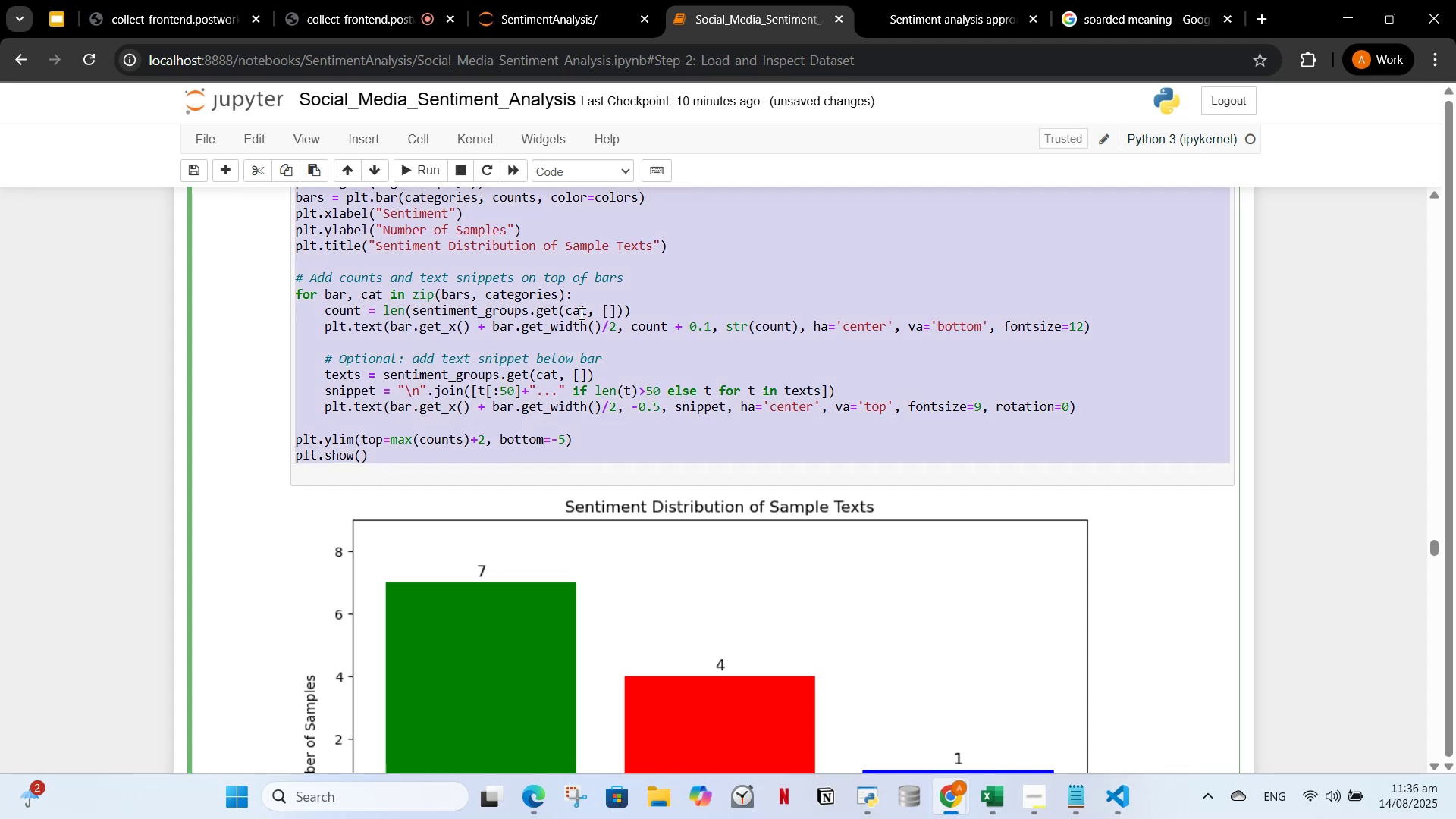 
key(Control+V)
 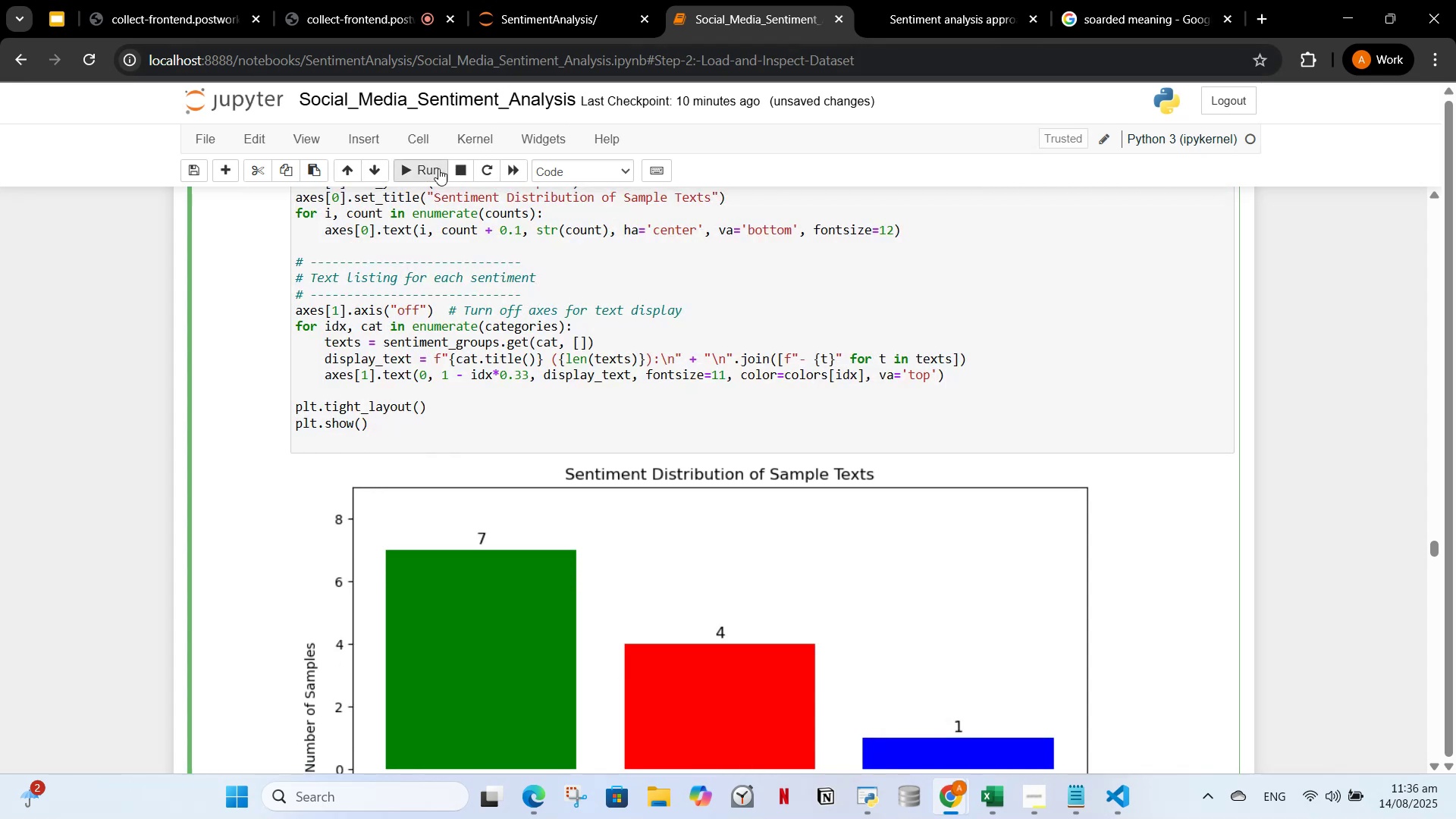 
left_click([422, 177])
 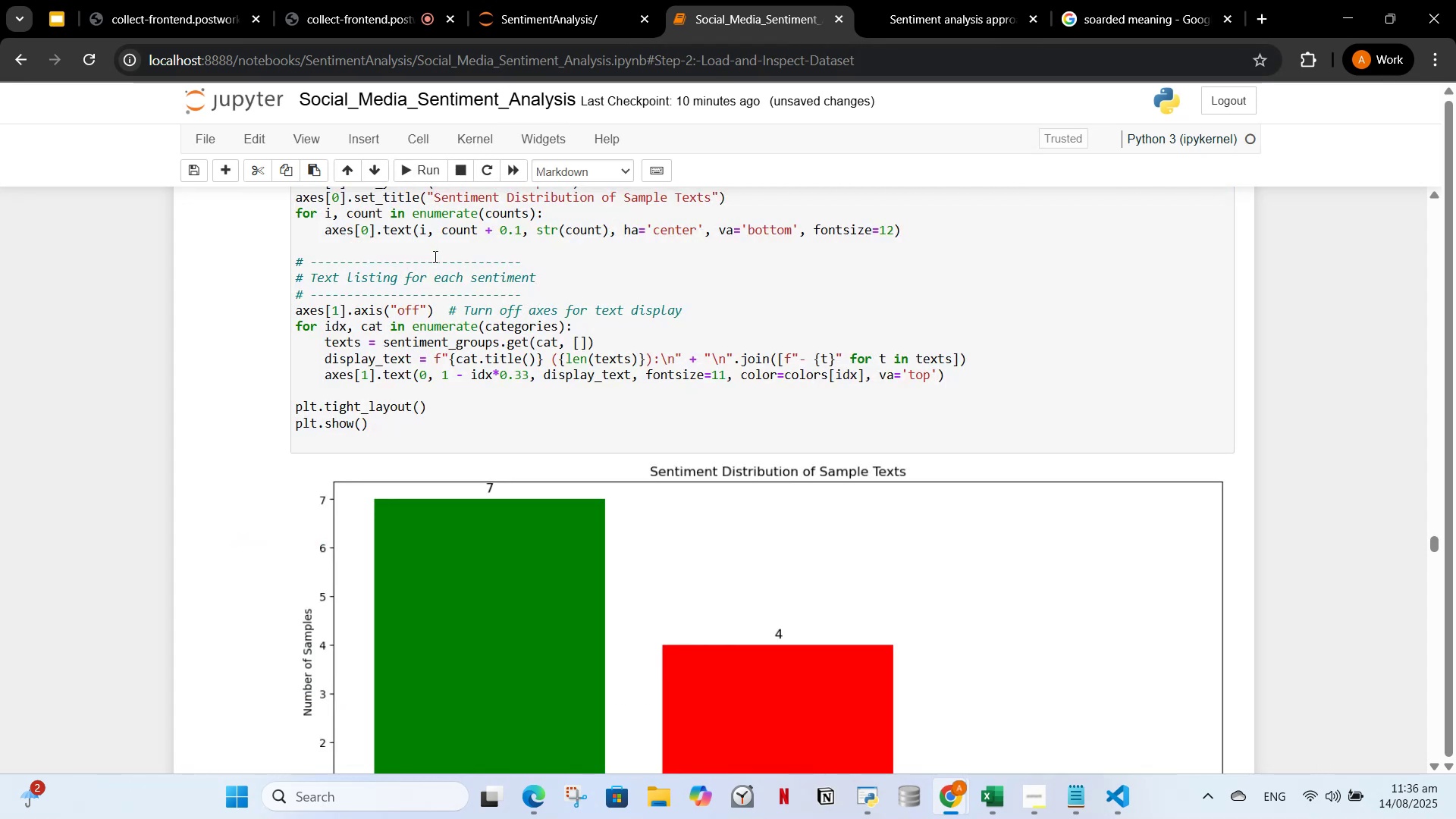 
scroll: coordinate [563, 474], scroll_direction: down, amount: 5.0
 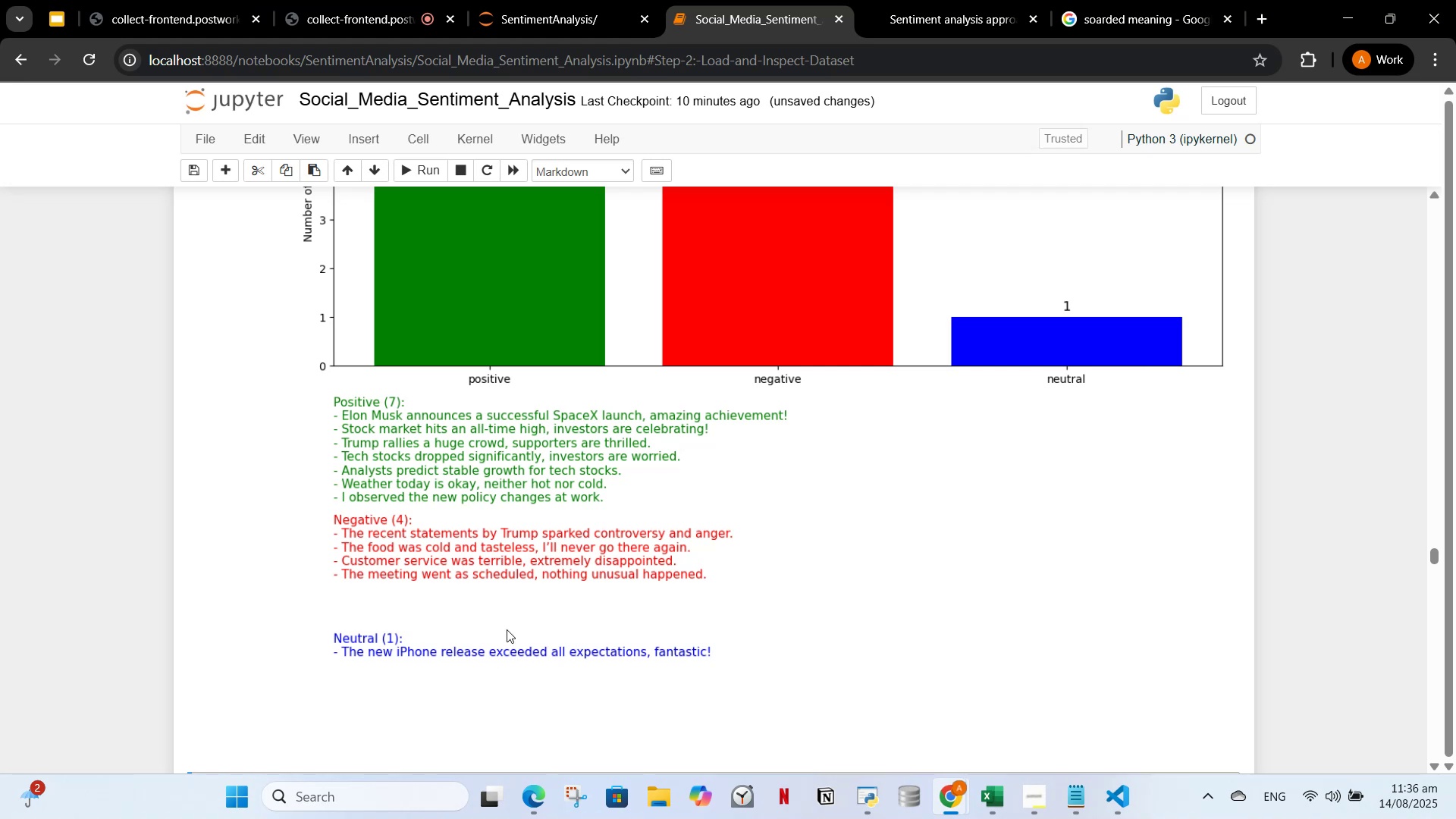 
wait(13.19)
 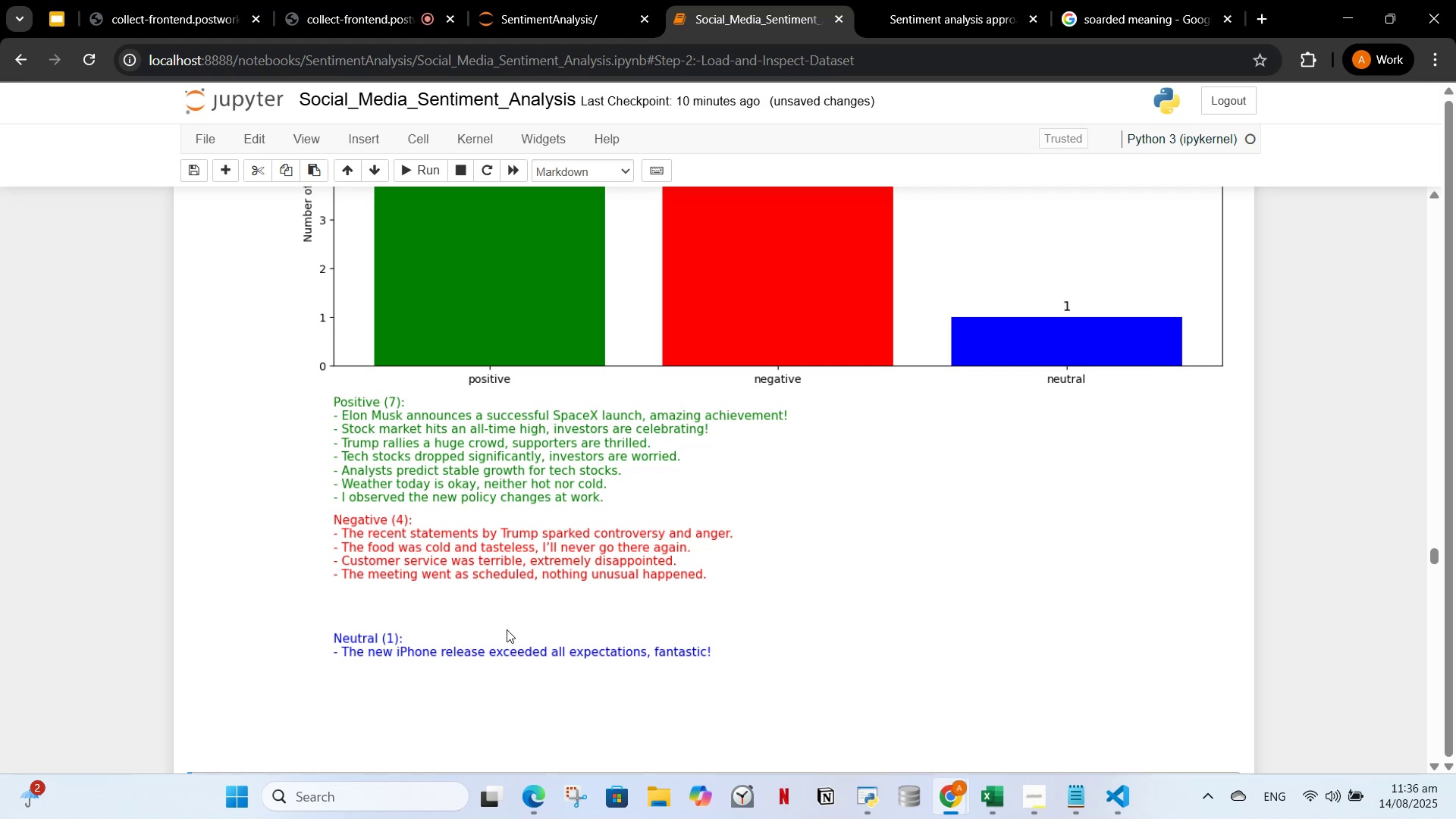 
scroll: coordinate [601, 589], scroll_direction: up, amount: 1.0
 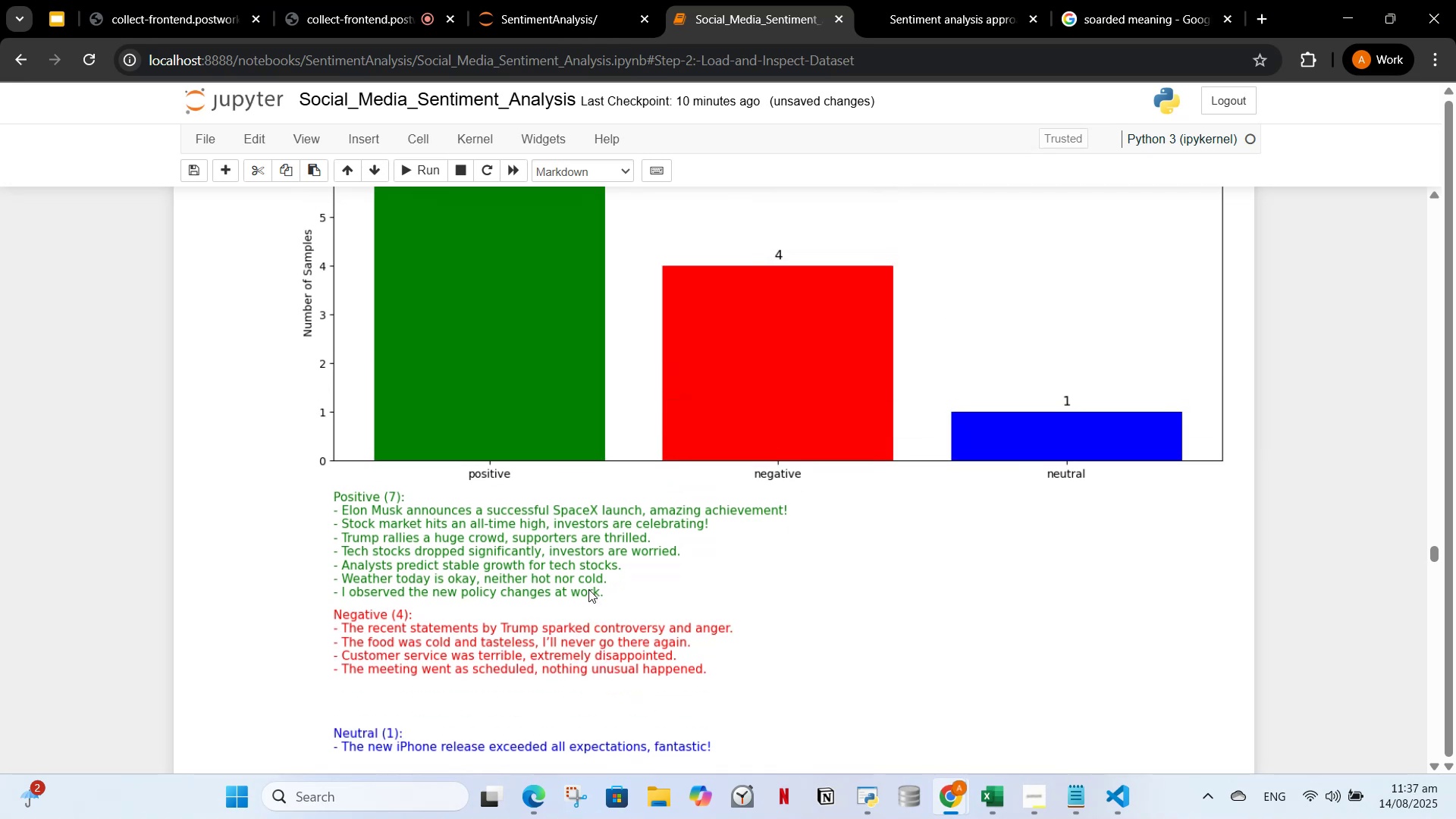 
scroll: coordinate [588, 589], scroll_direction: none, amount: 0.0
 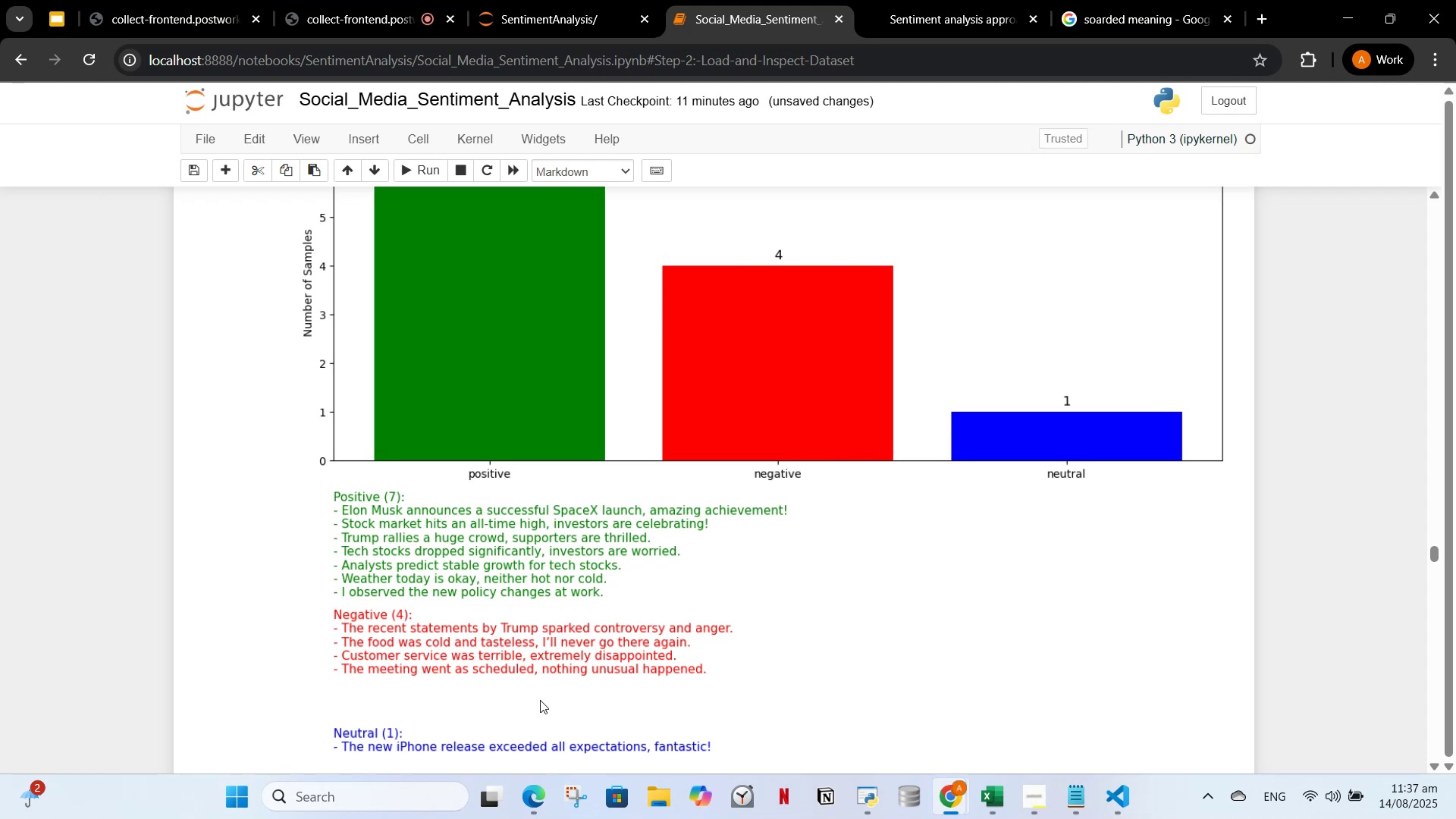 
wait(12.5)
 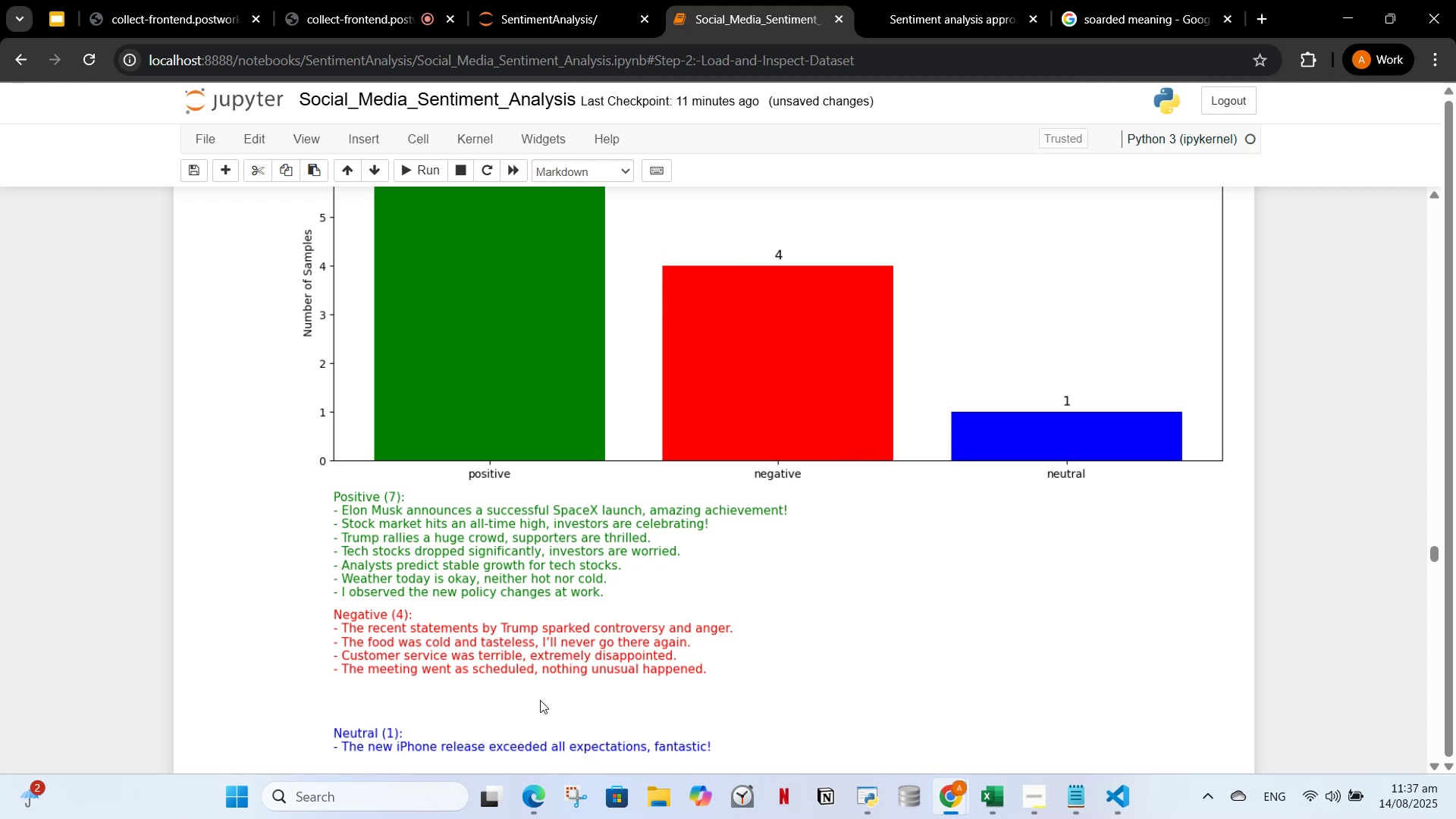 
scroll: coordinate [556, 482], scroll_direction: down, amount: 6.0
 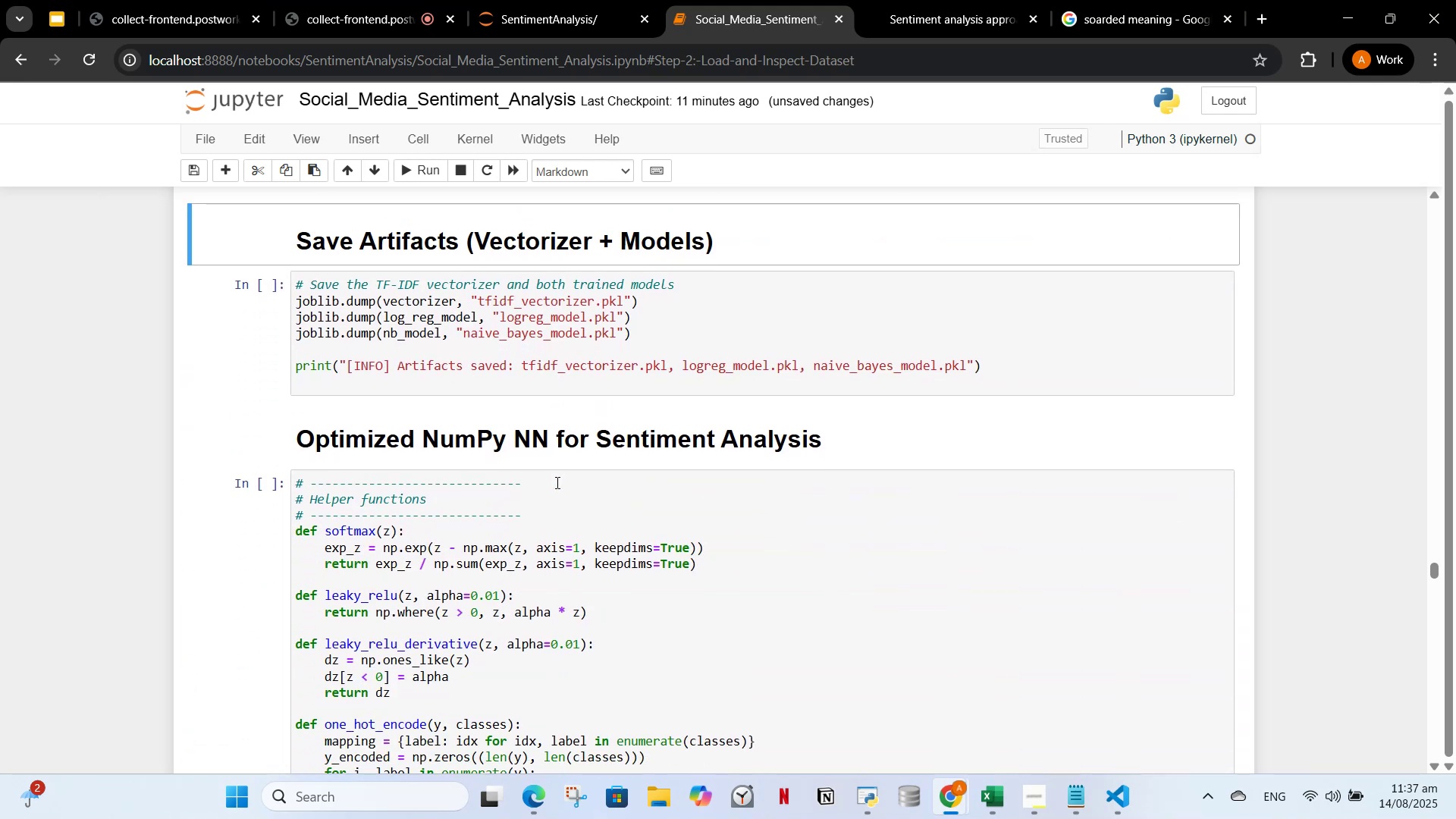 
scroll: coordinate [573, 461], scroll_direction: up, amount: 17.0
 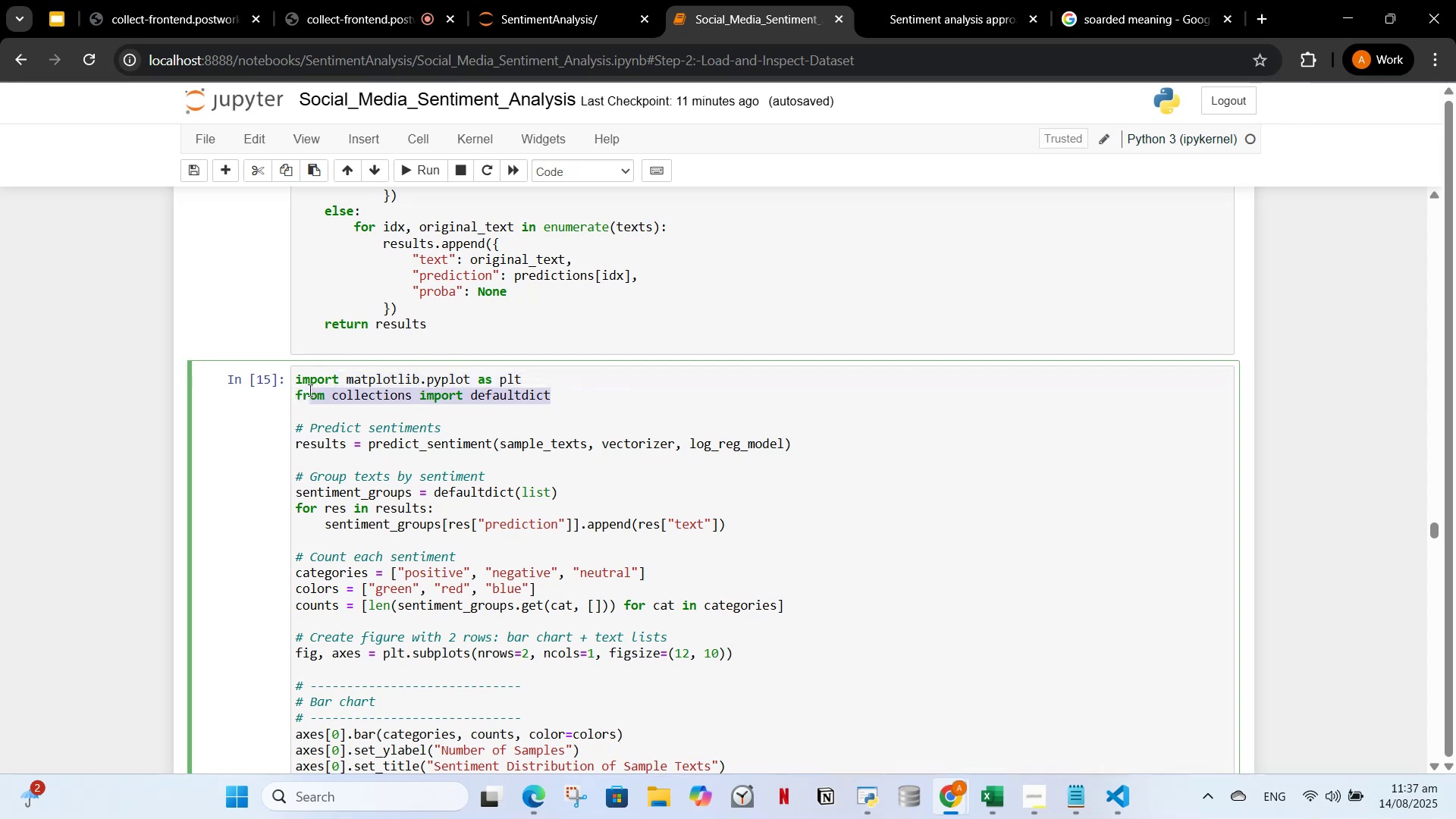 
key(Control+X)
 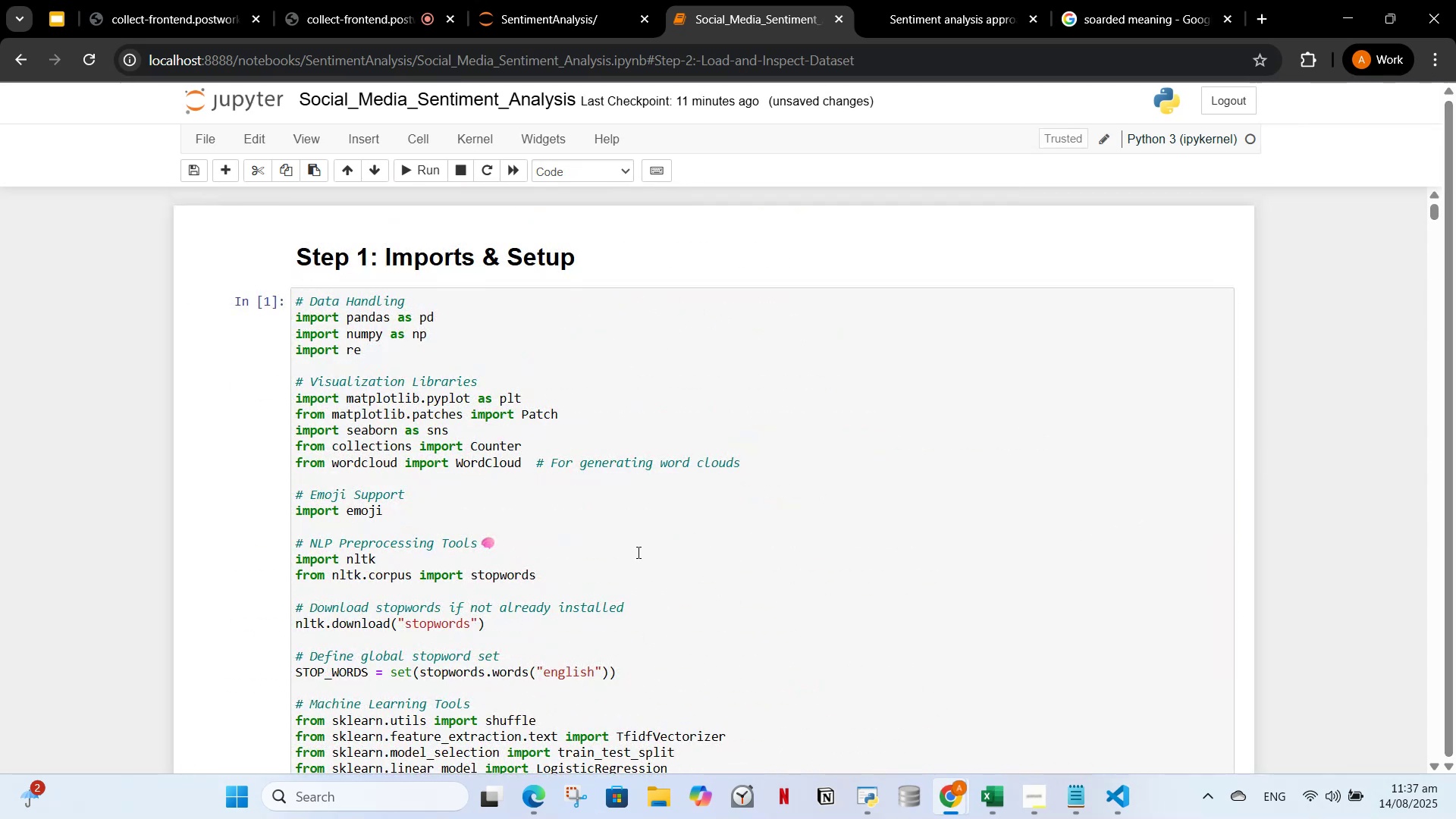 
wait(5.69)
 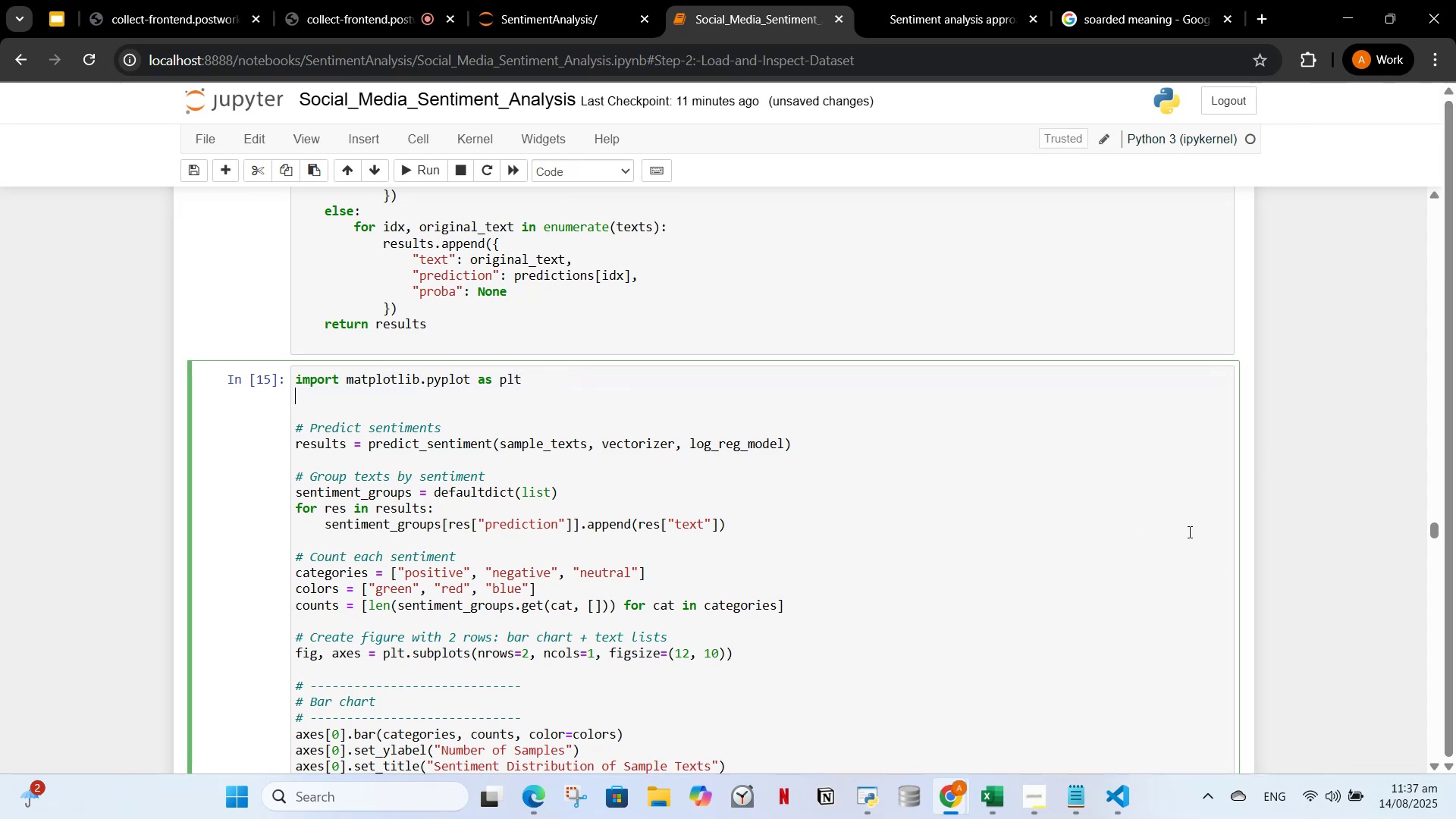 
left_click([501, 433])
 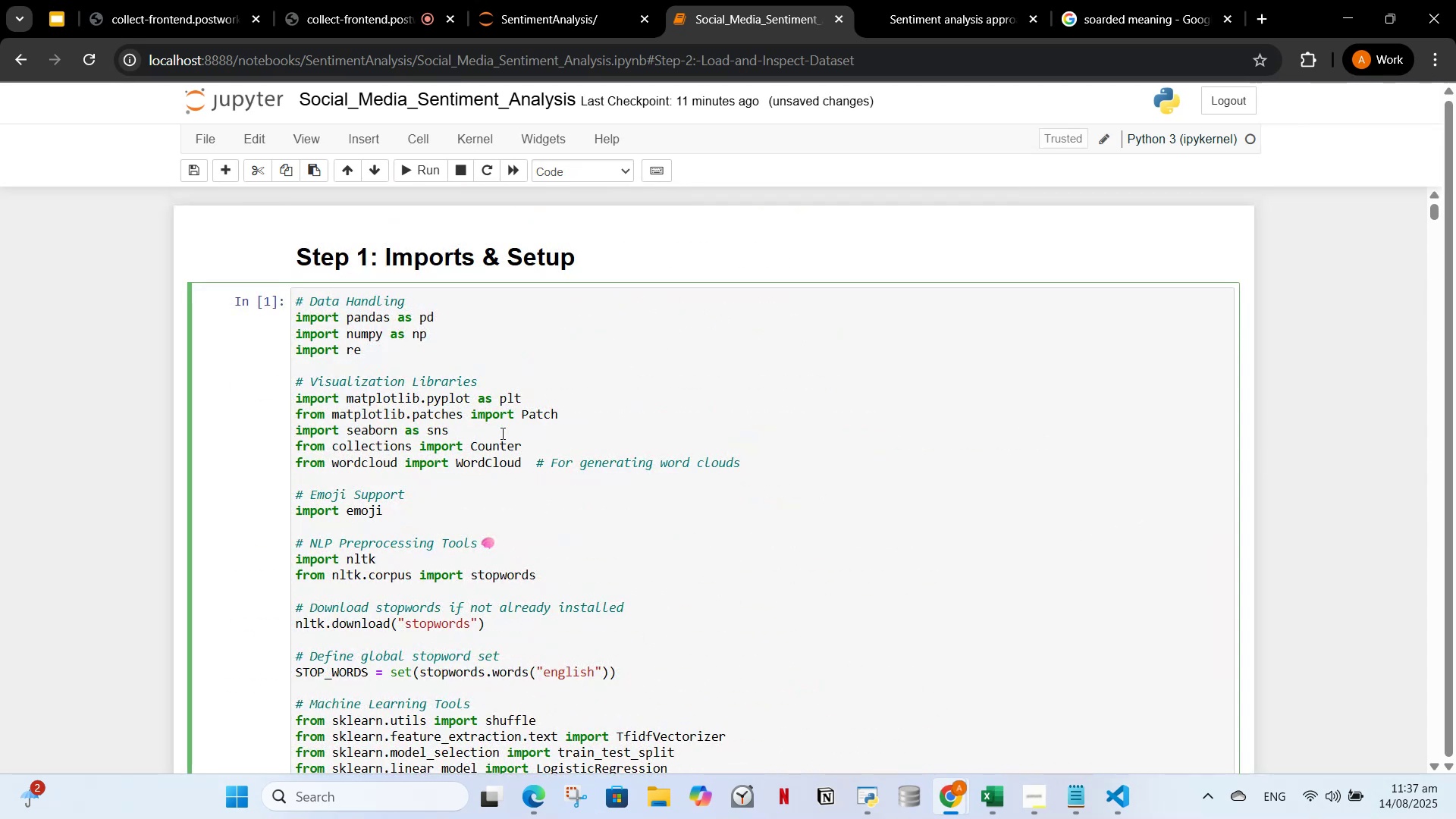 
key(Enter)
 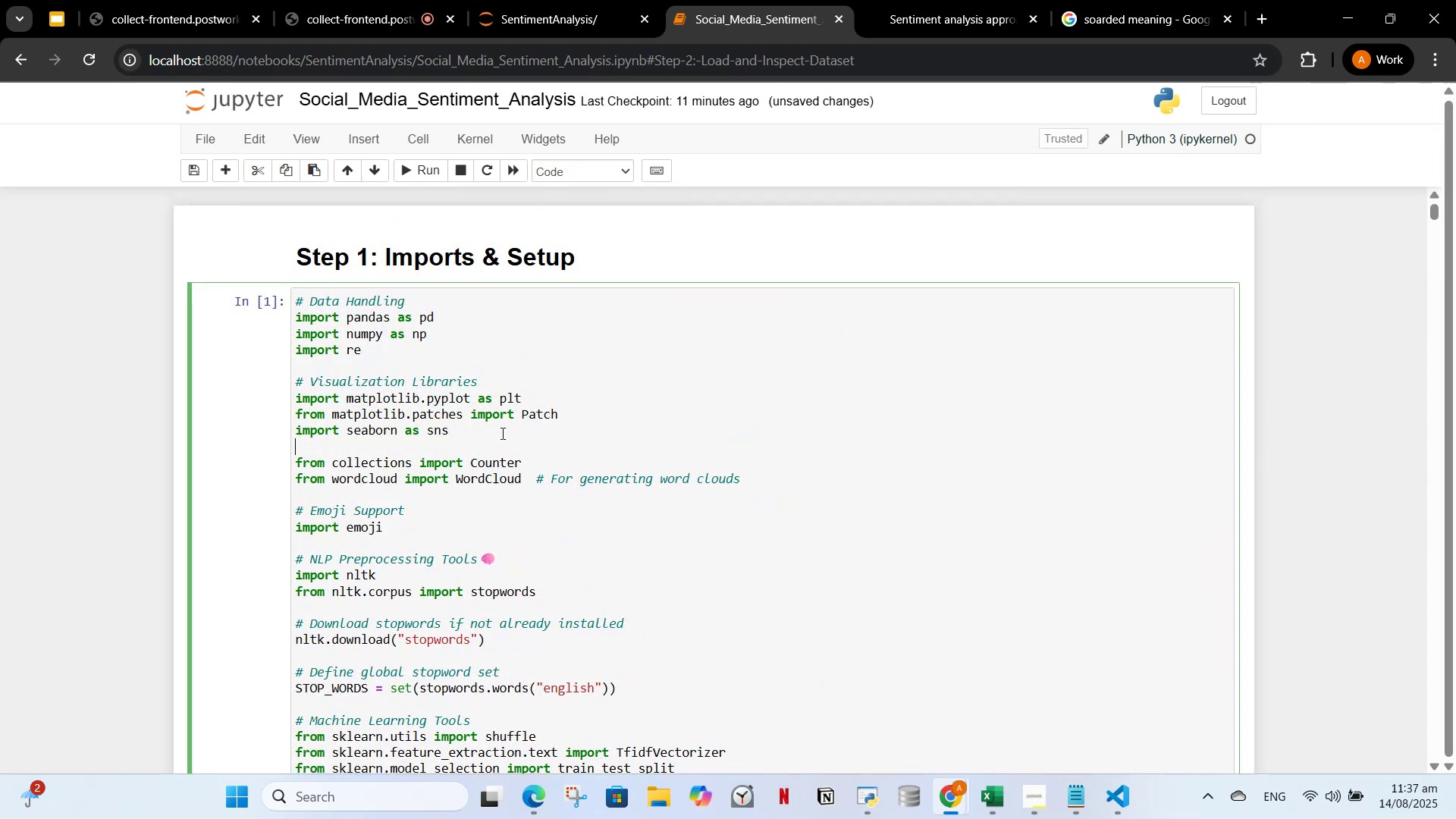 
key(Control+V)
 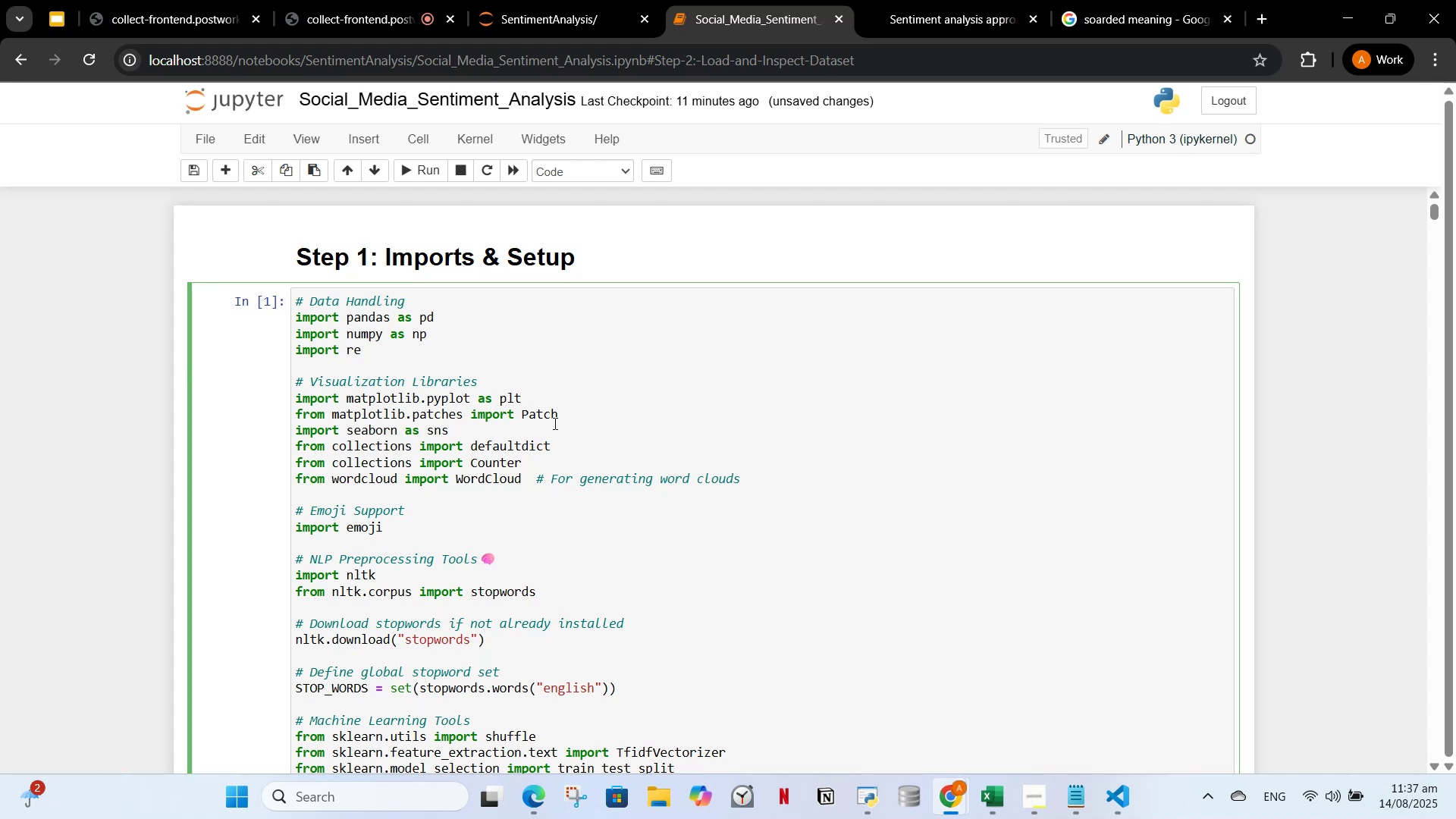 
scroll: coordinate [467, 330], scroll_direction: down, amount: 112.0
 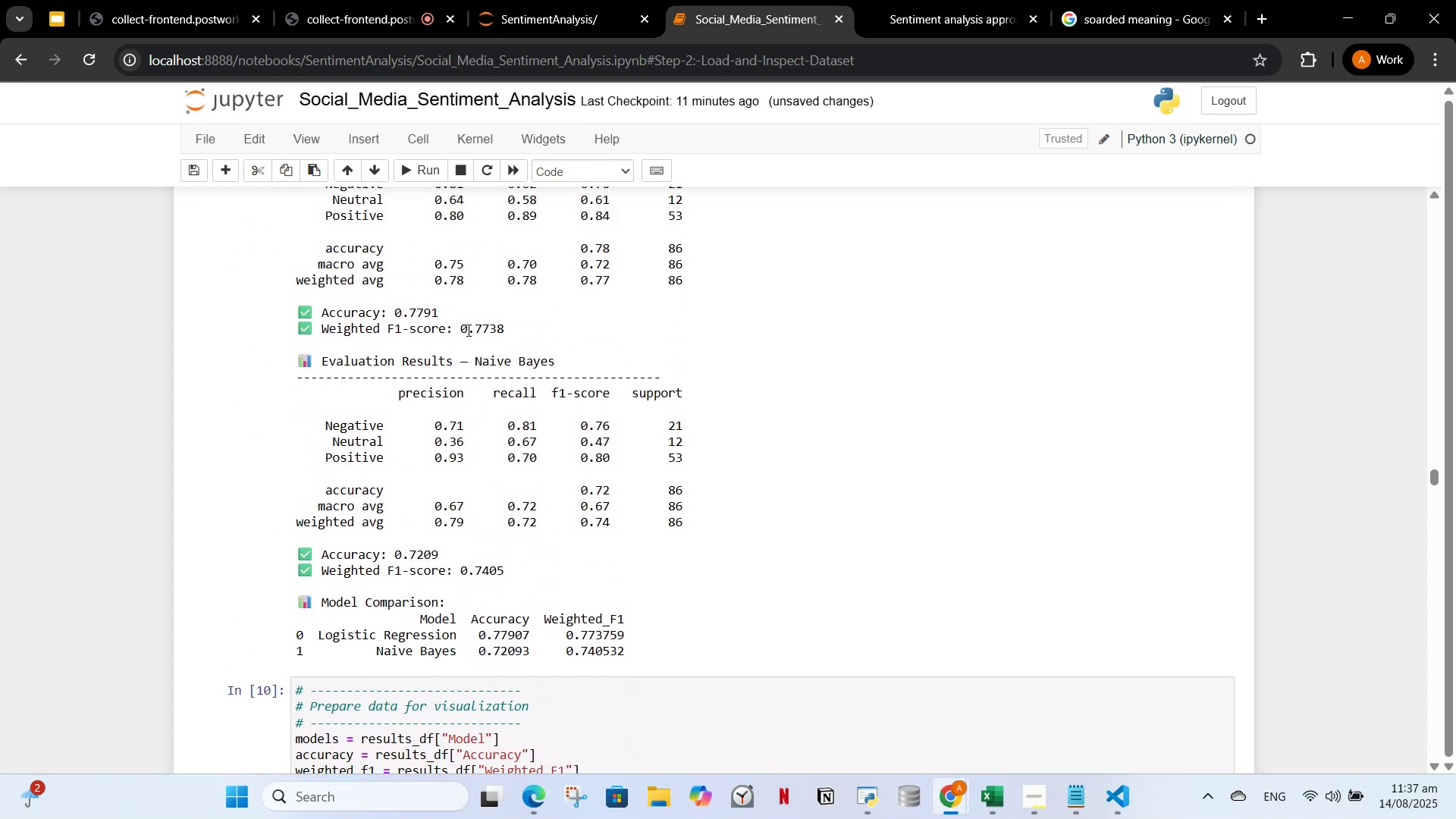 
scroll: coordinate [467, 330], scroll_direction: up, amount: 14.0
 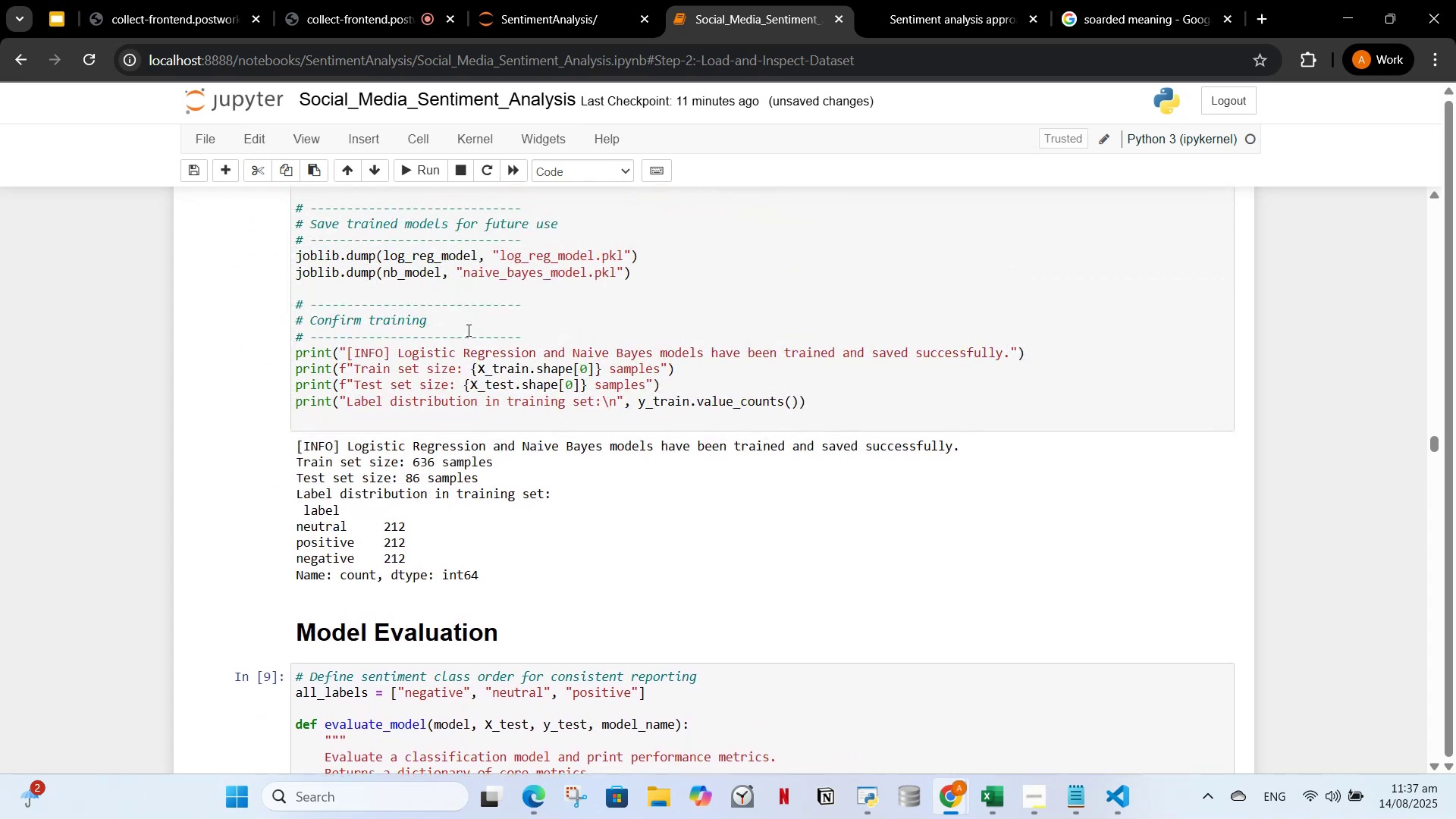 
scroll: coordinate [444, 466], scroll_direction: down, amount: 84.0
 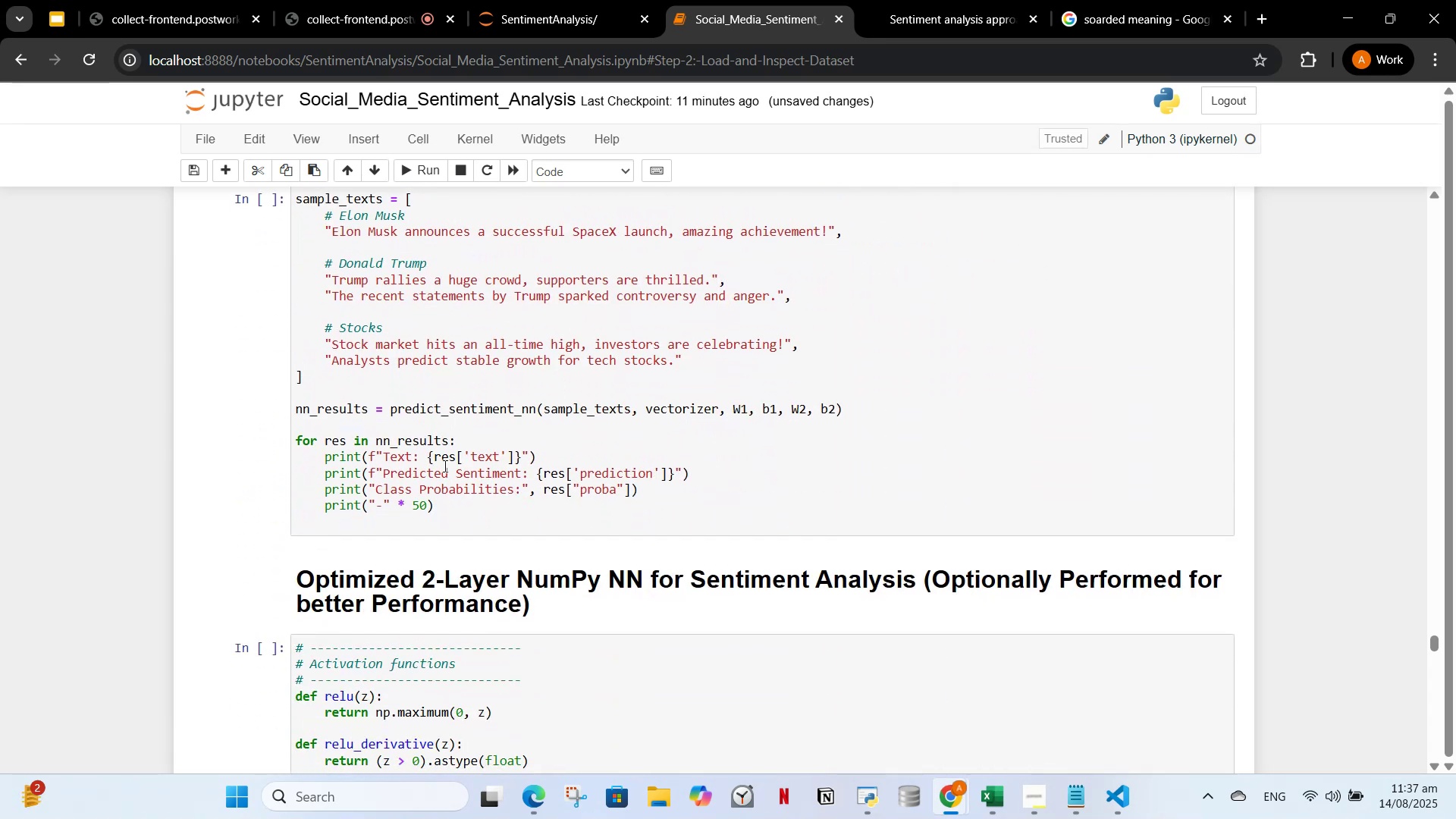 
scroll: coordinate [457, 521], scroll_direction: up, amount: 49.0
 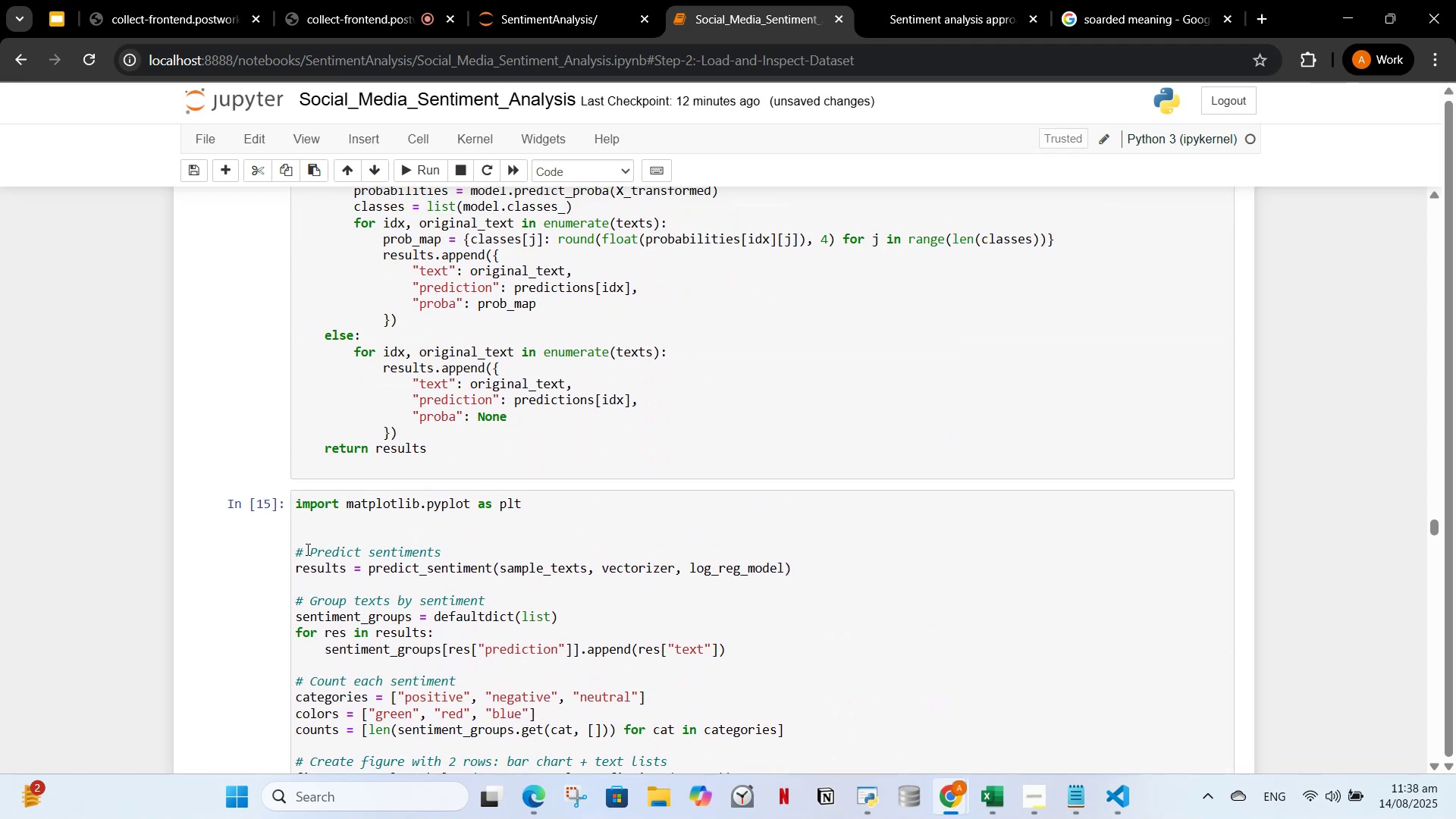 
left_click([297, 549])
 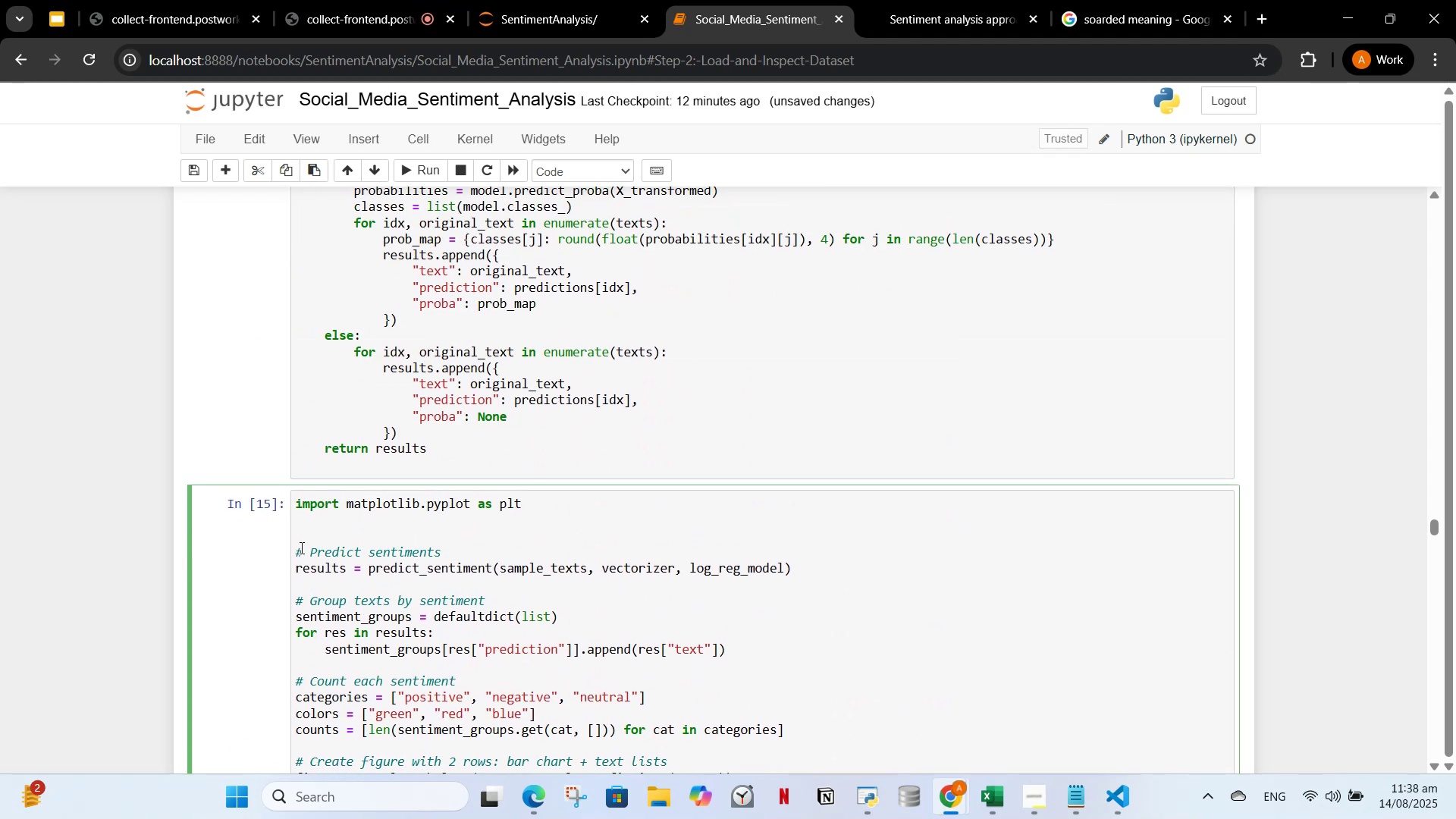 
key(Backspace)
 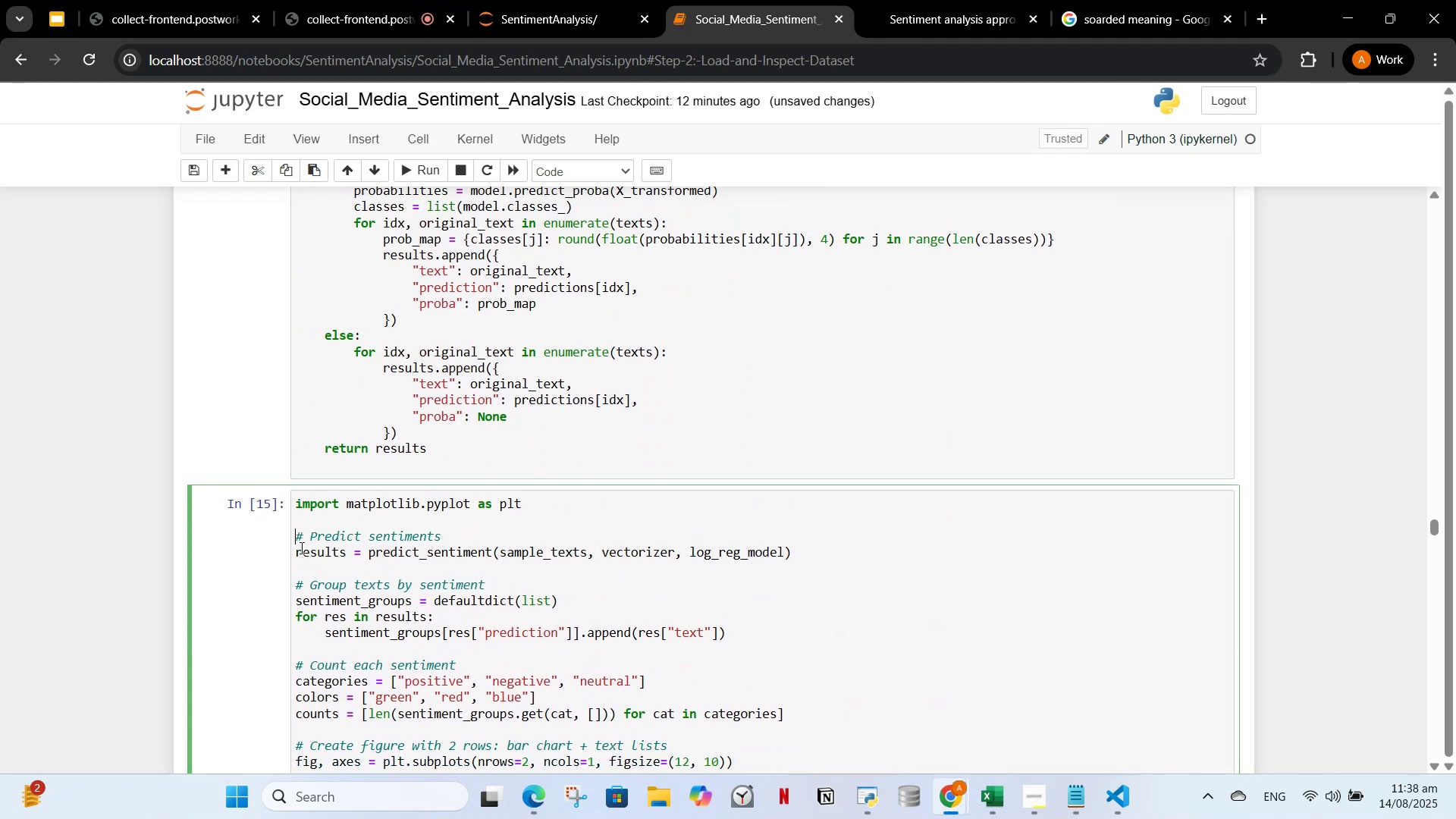 
key(Backspace)
 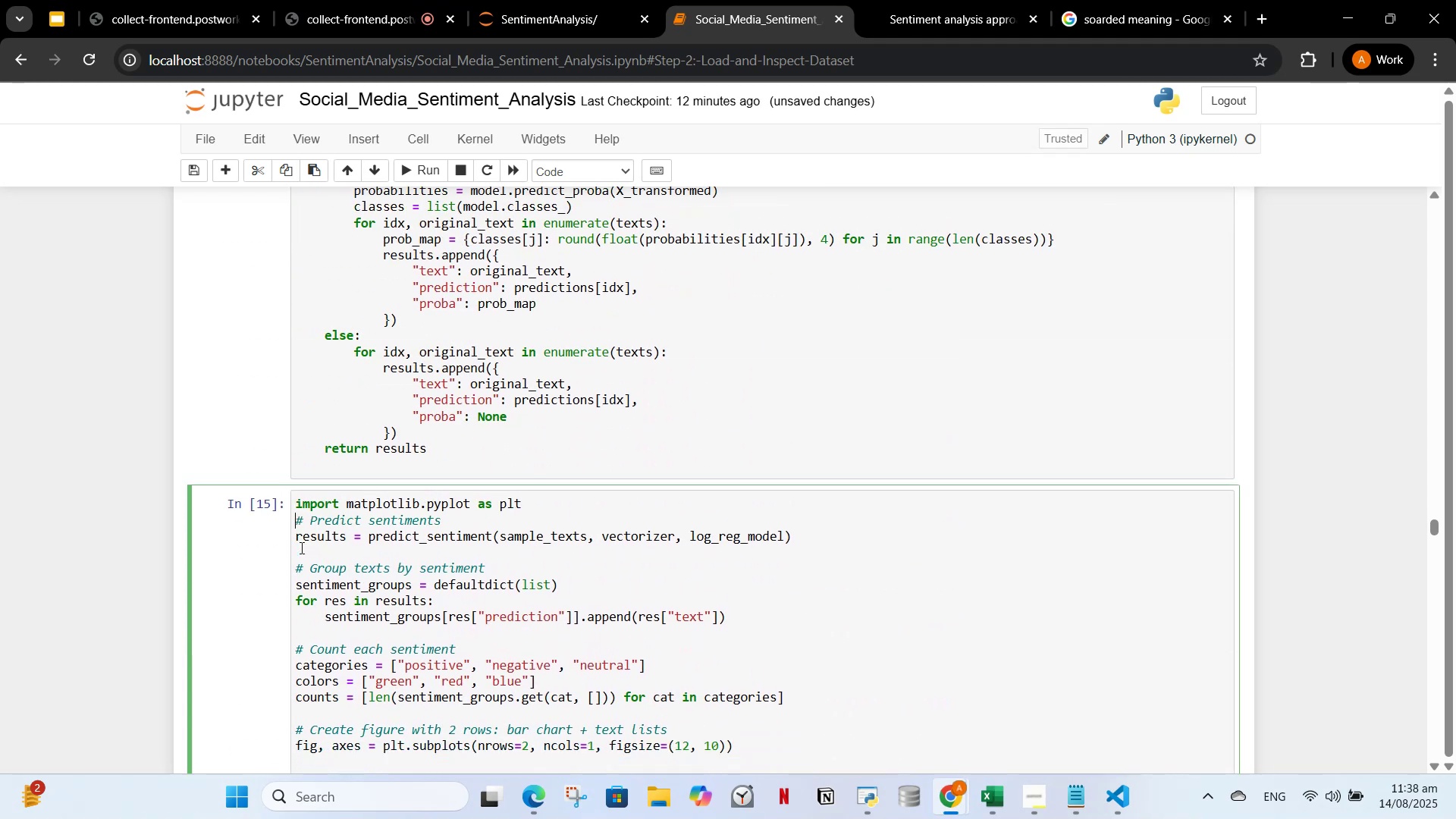 
key(Backspace)
 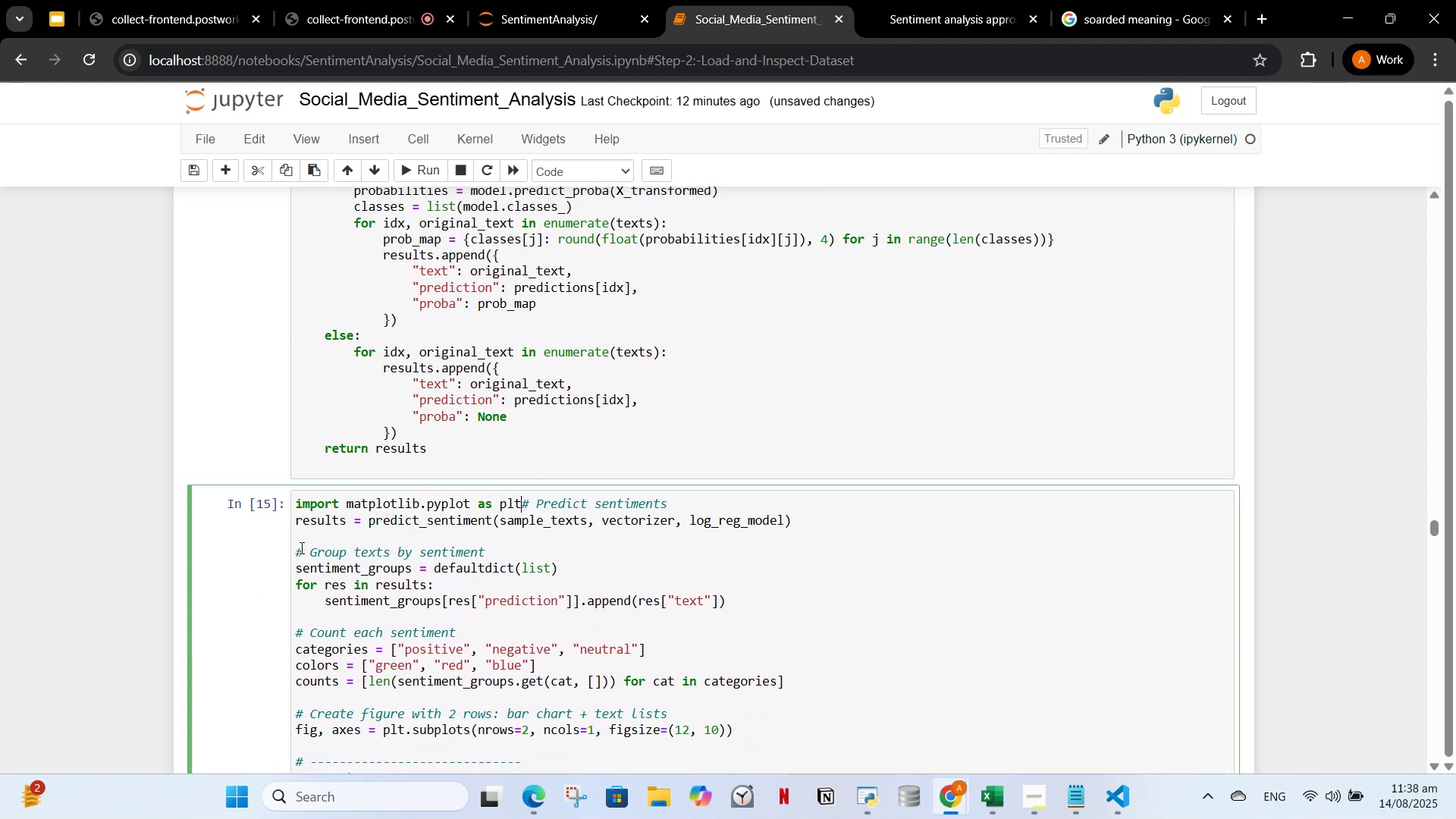 
key(Backspace)
 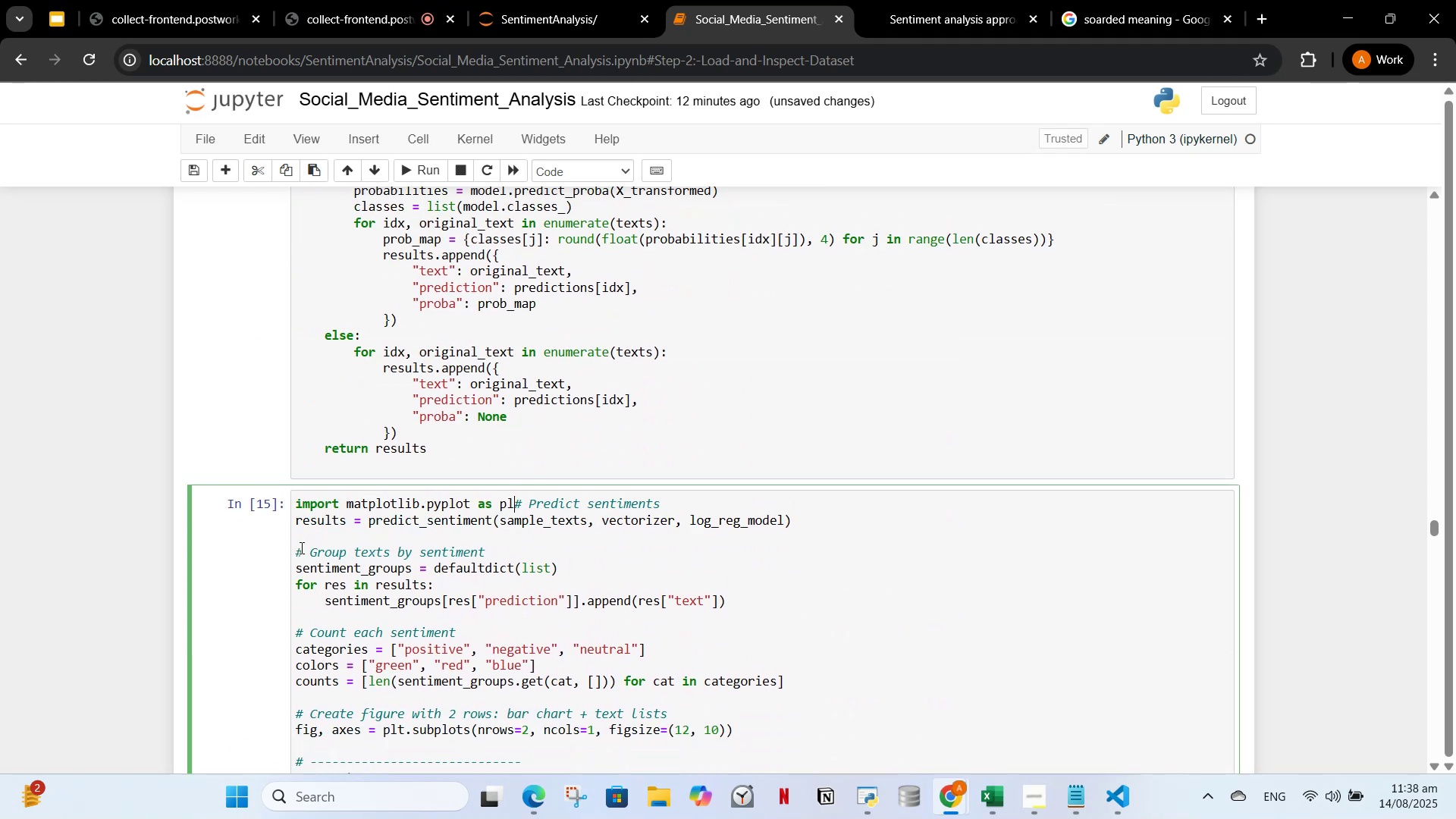 
hold_key(key=Backspace, duration=1.34)
 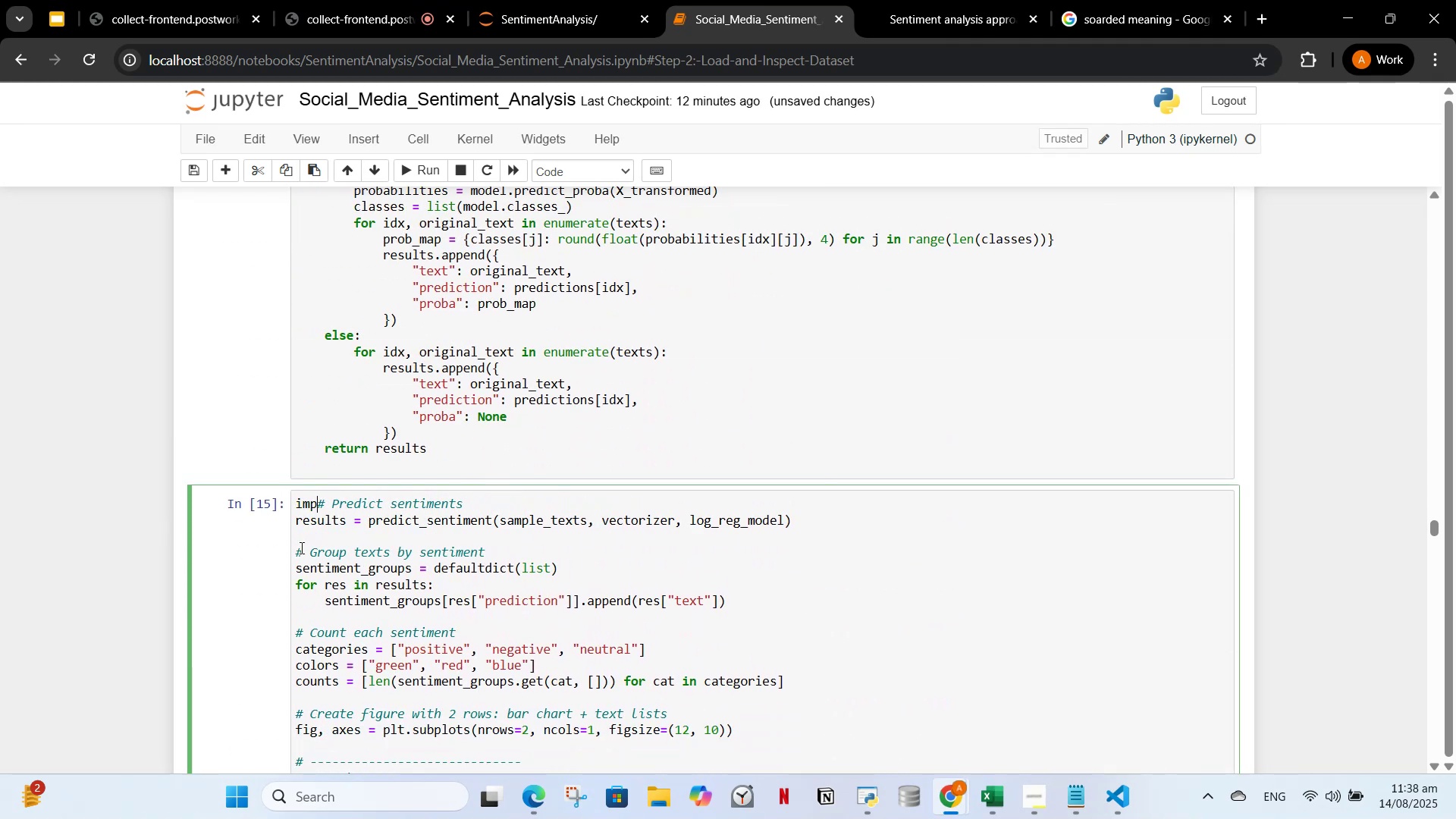 
key(Backspace)
 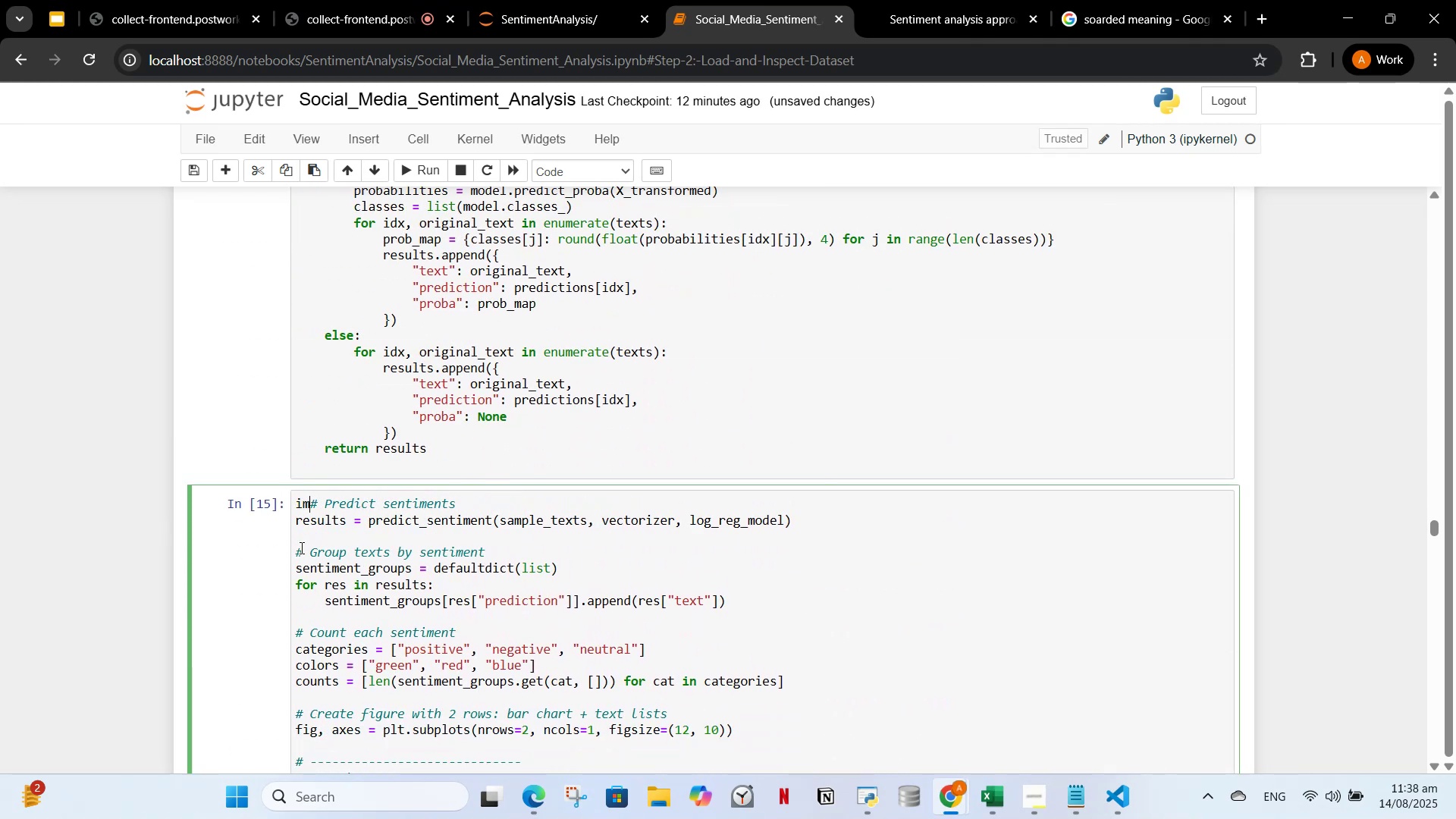 
key(Backspace)
 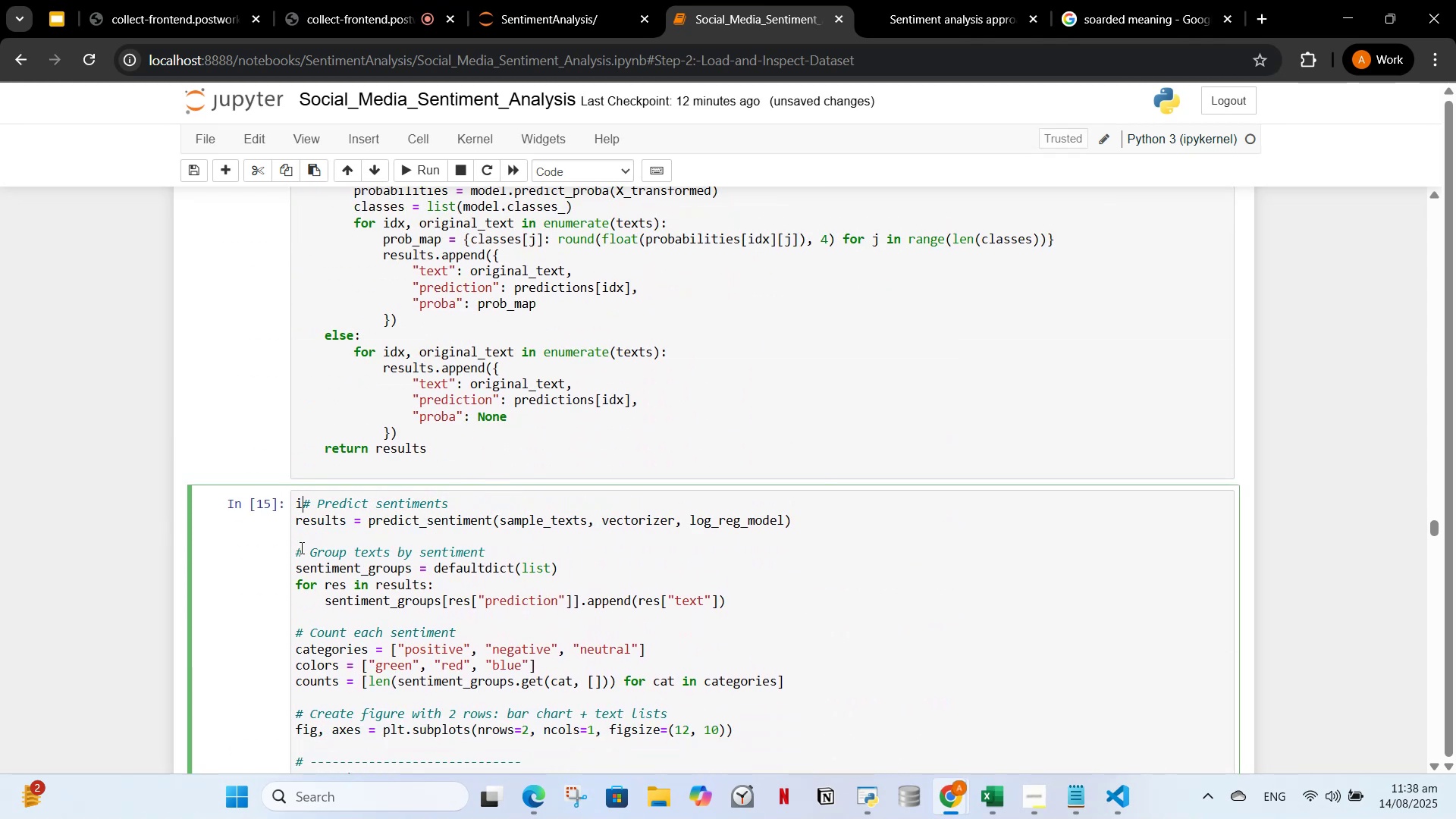 
key(Backspace)
 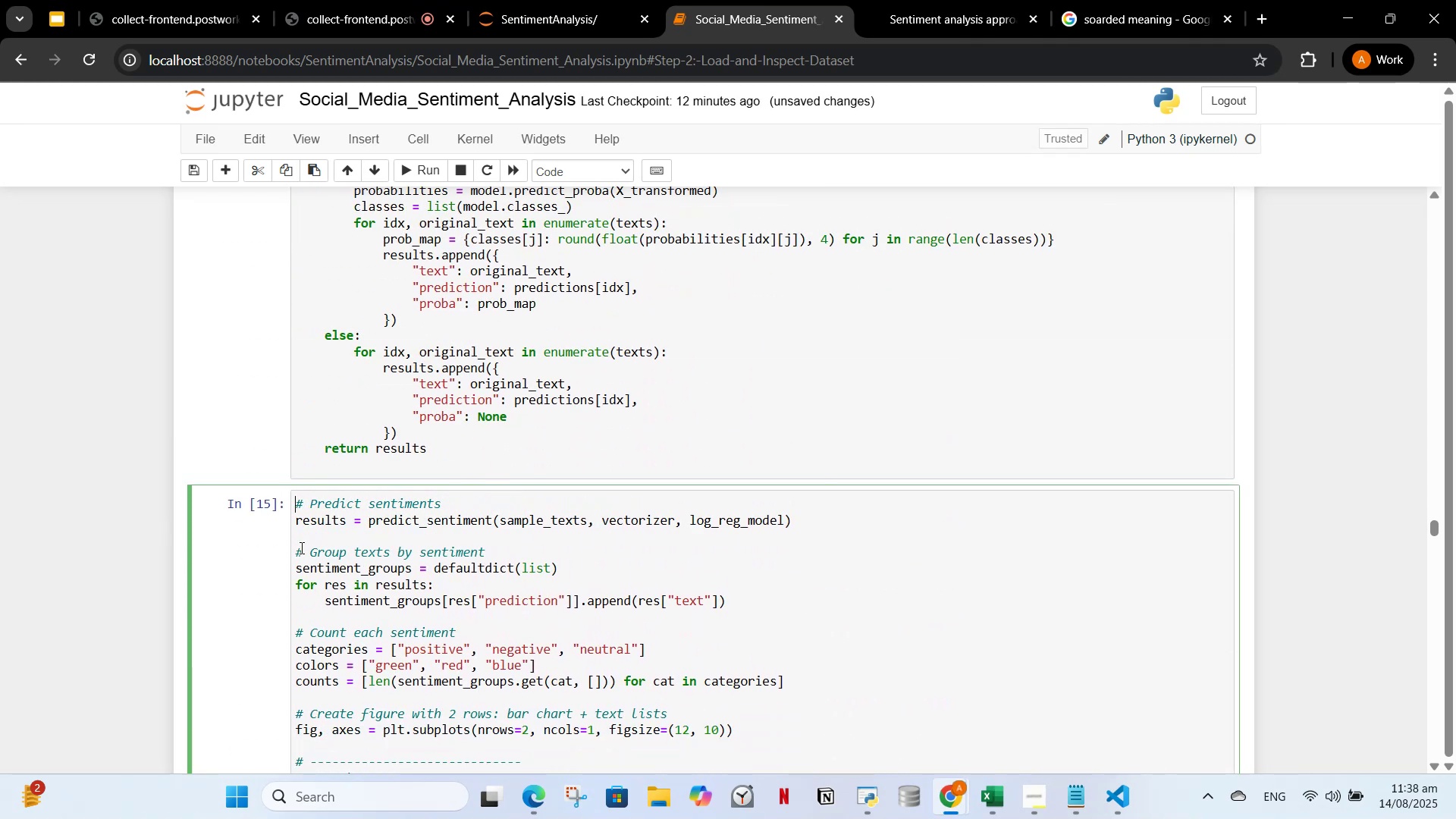 
scroll: coordinate [661, 576], scroll_direction: down, amount: 19.0
 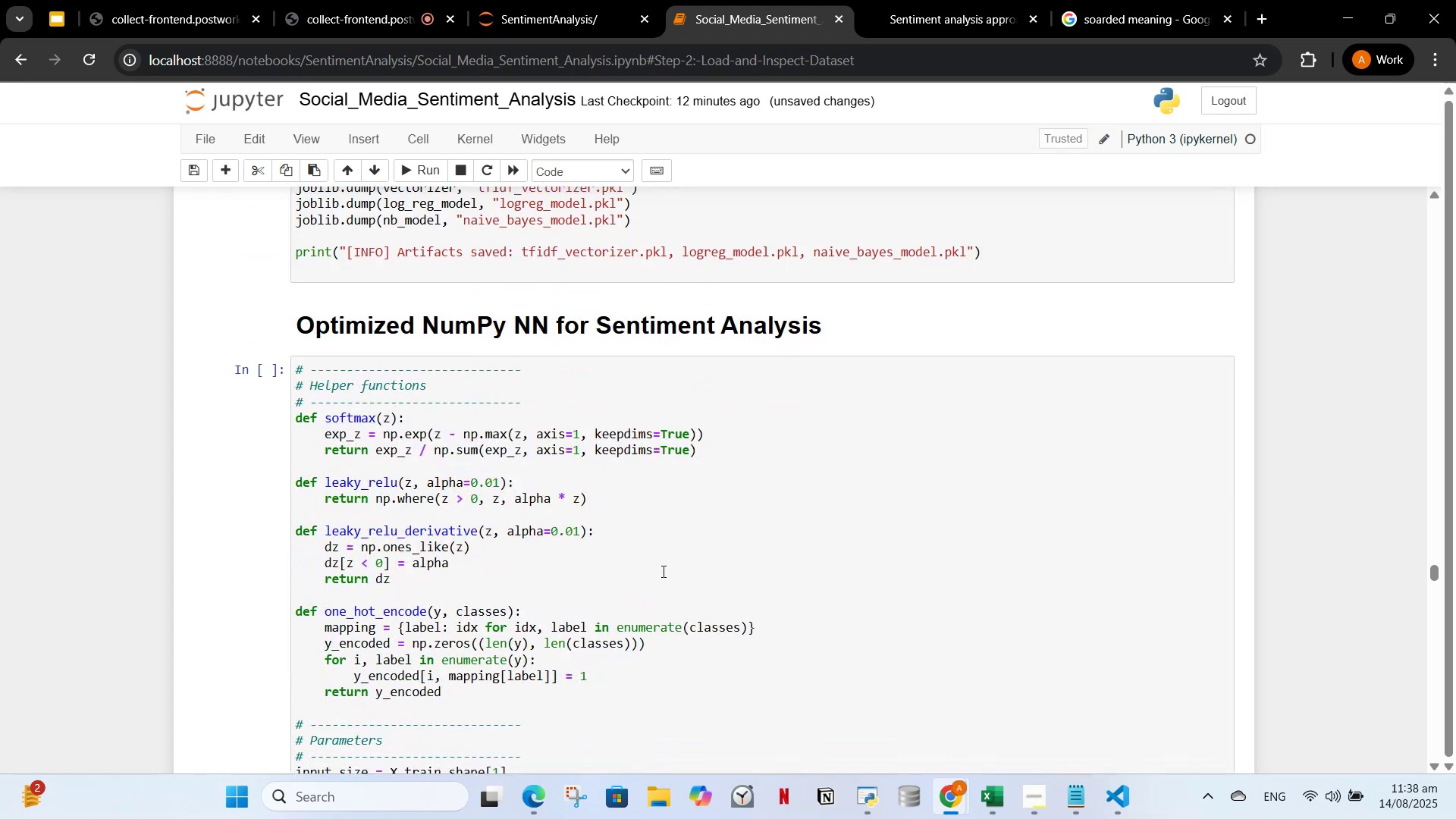 
scroll: coordinate [660, 504], scroll_direction: up, amount: 21.0
 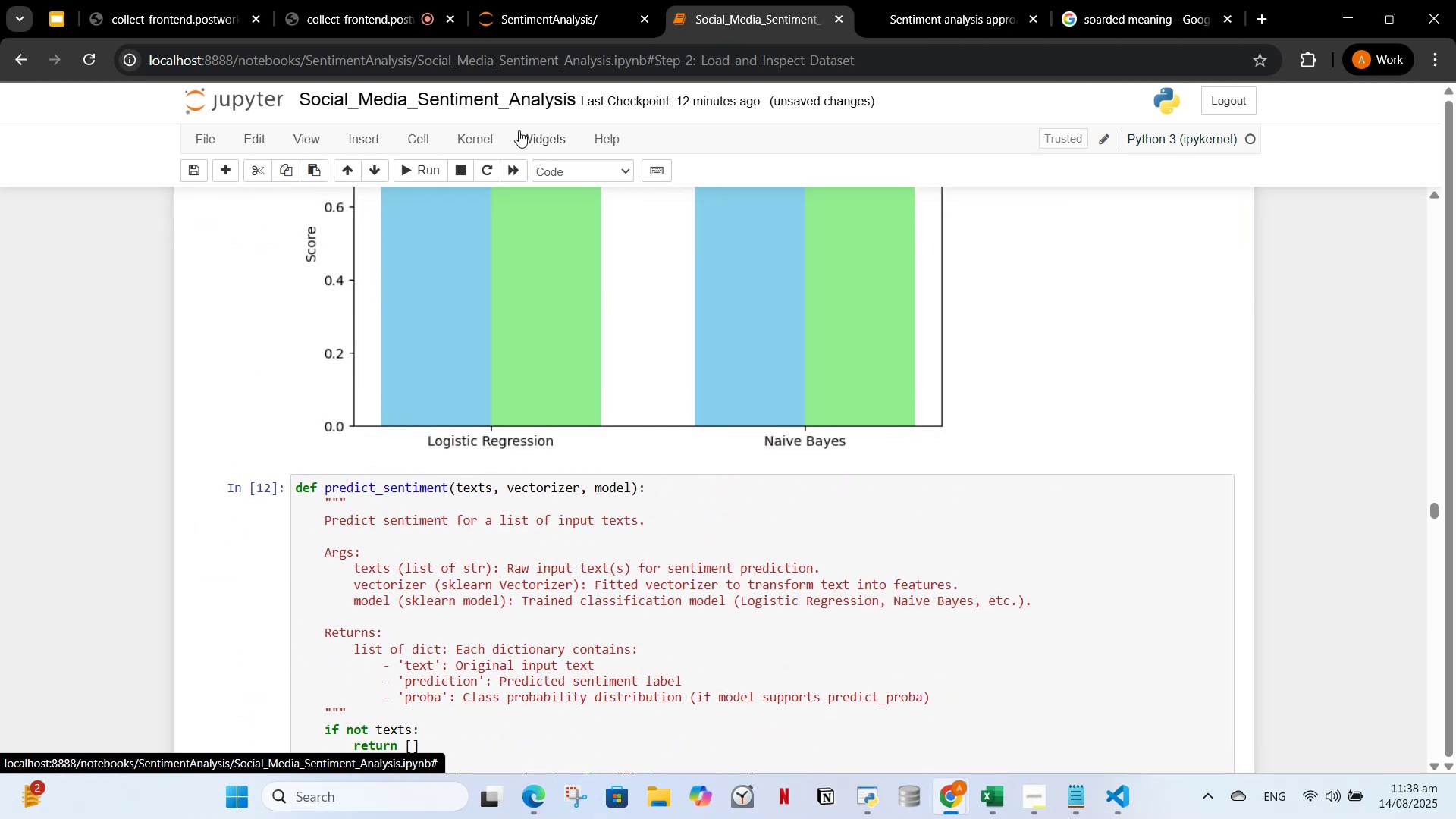 
left_click([483, 135])
 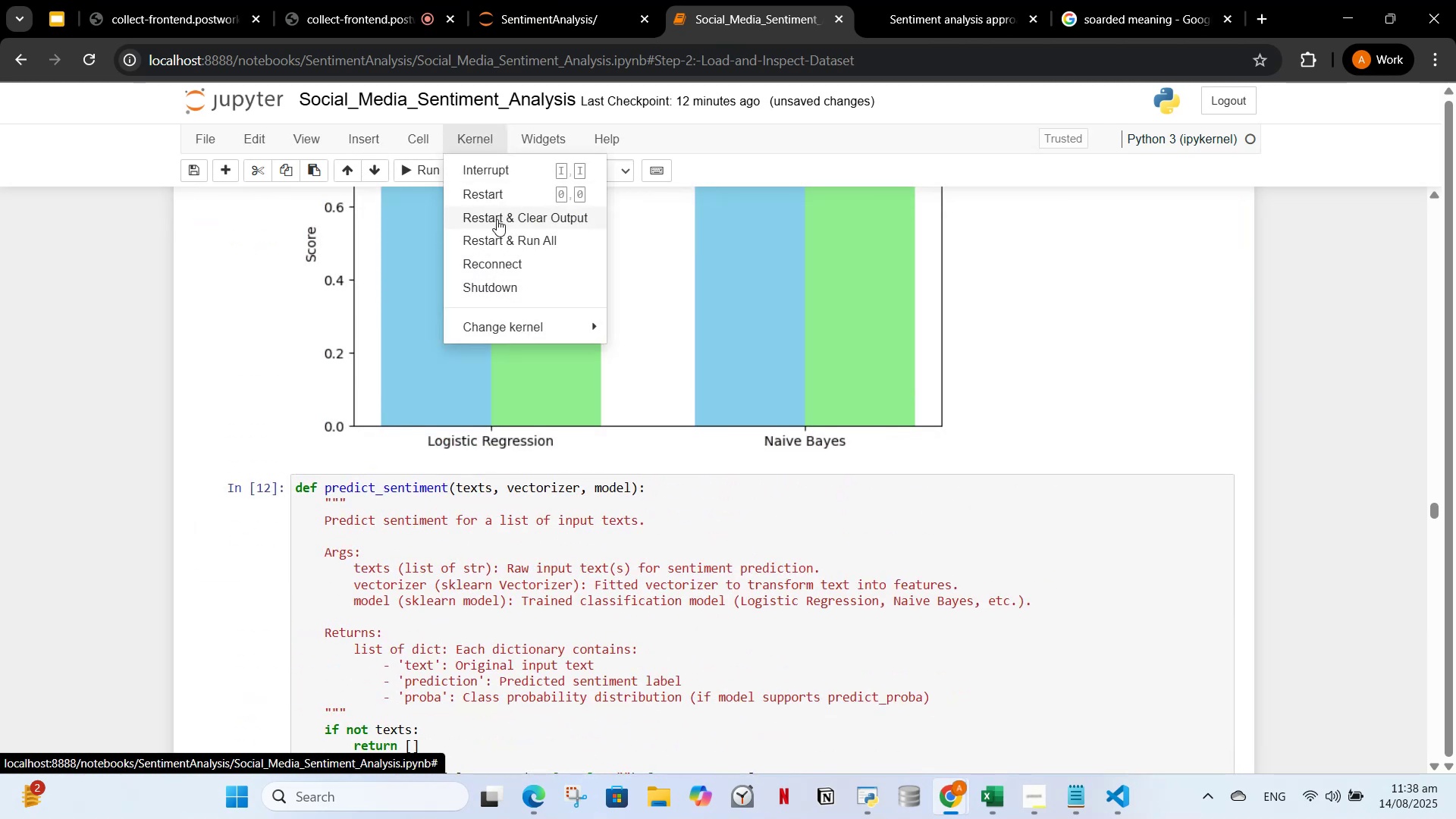 
left_click([497, 219])
 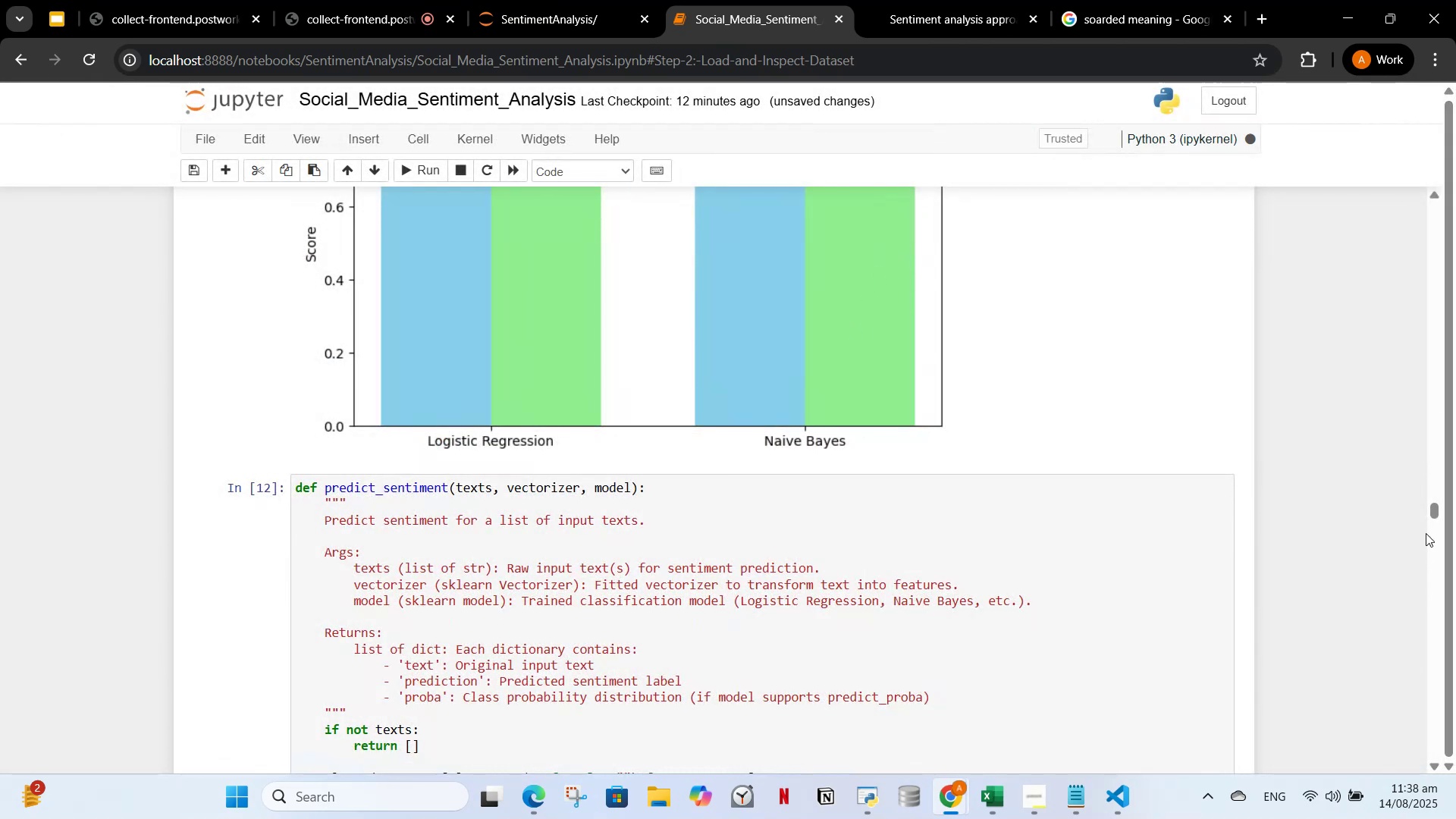 
wait(5.74)
 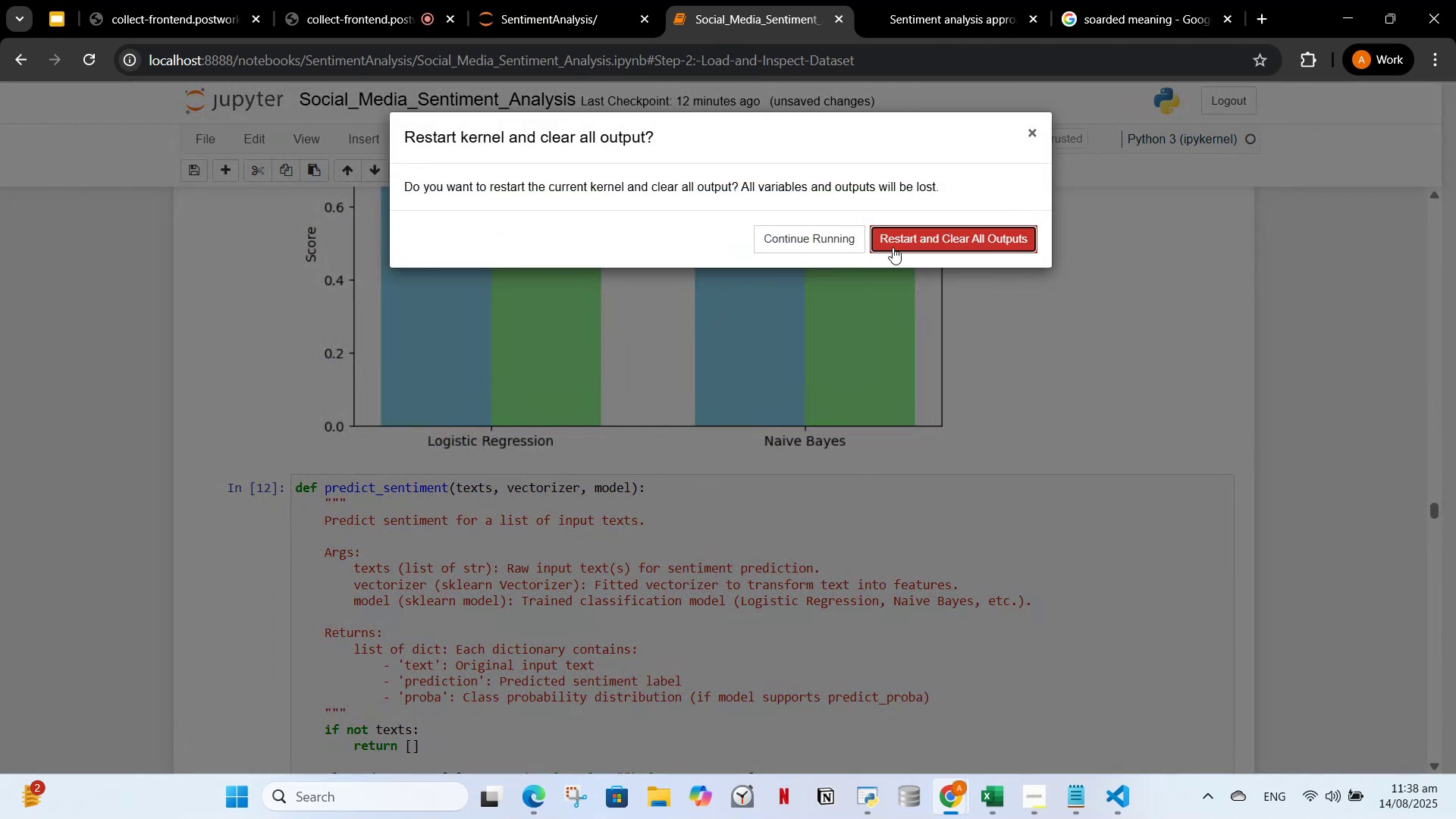 
scroll: coordinate [1319, 492], scroll_direction: down, amount: 166.0
 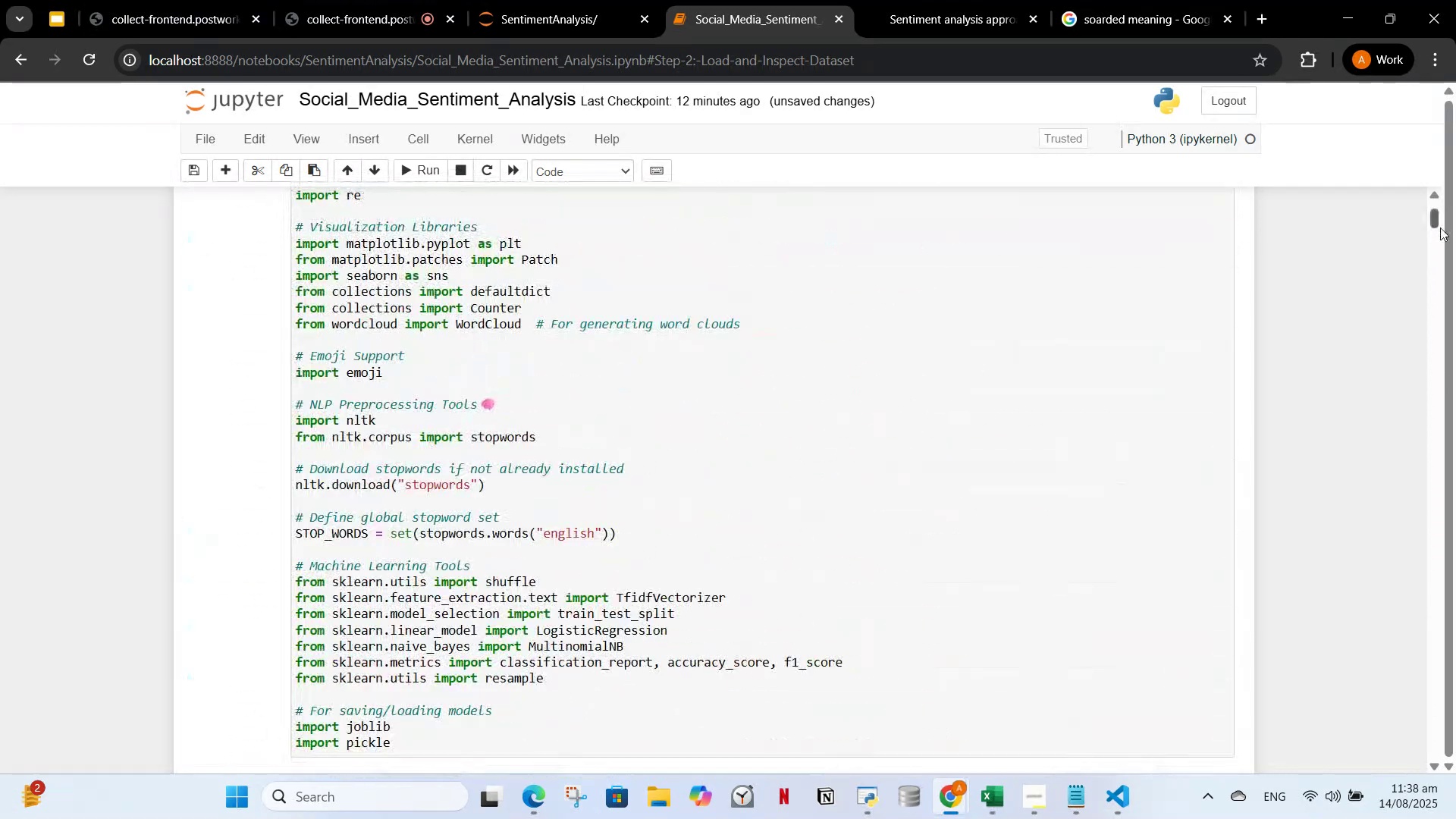 
wait(6.44)
 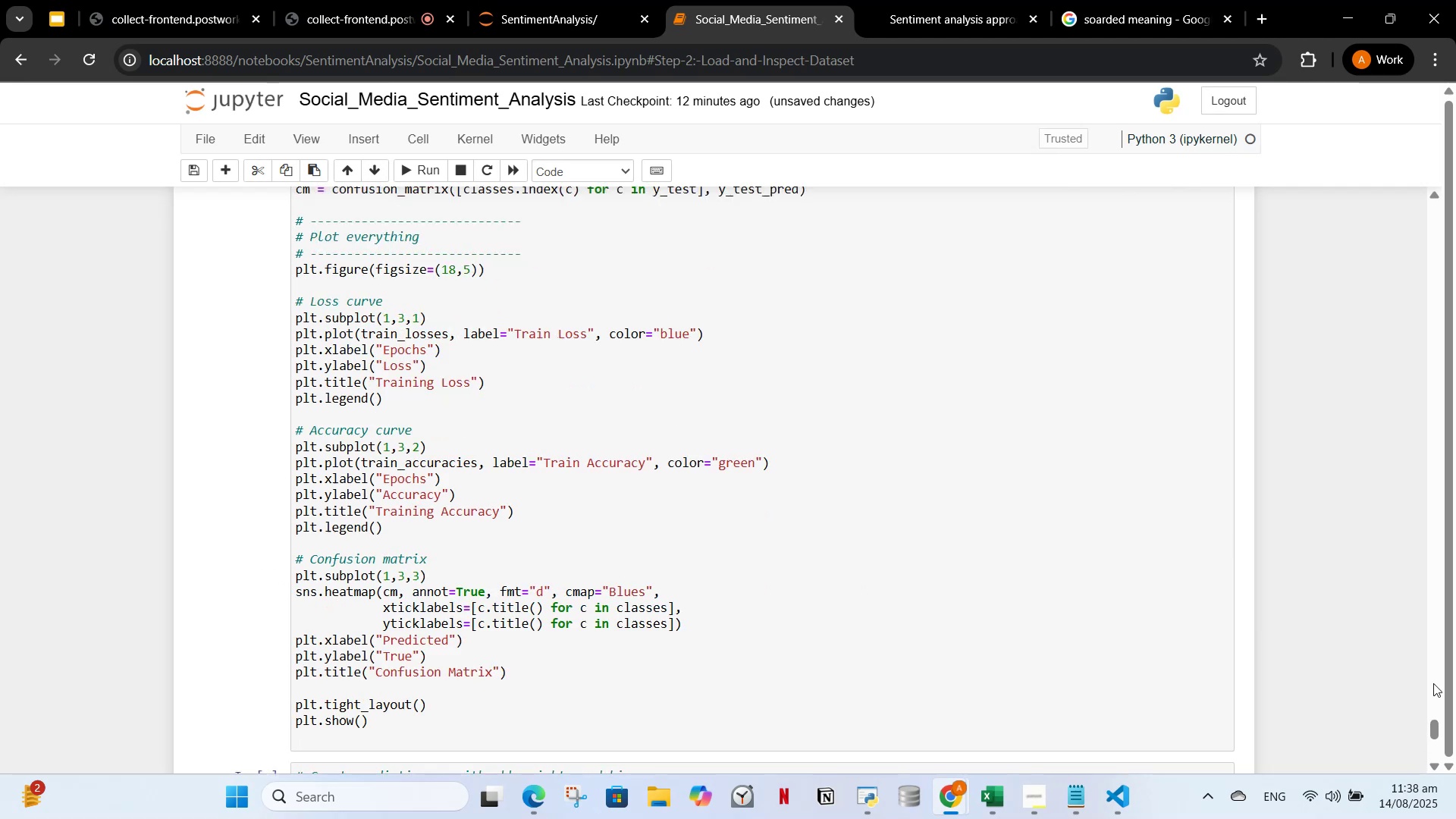 
left_click([938, 0])
 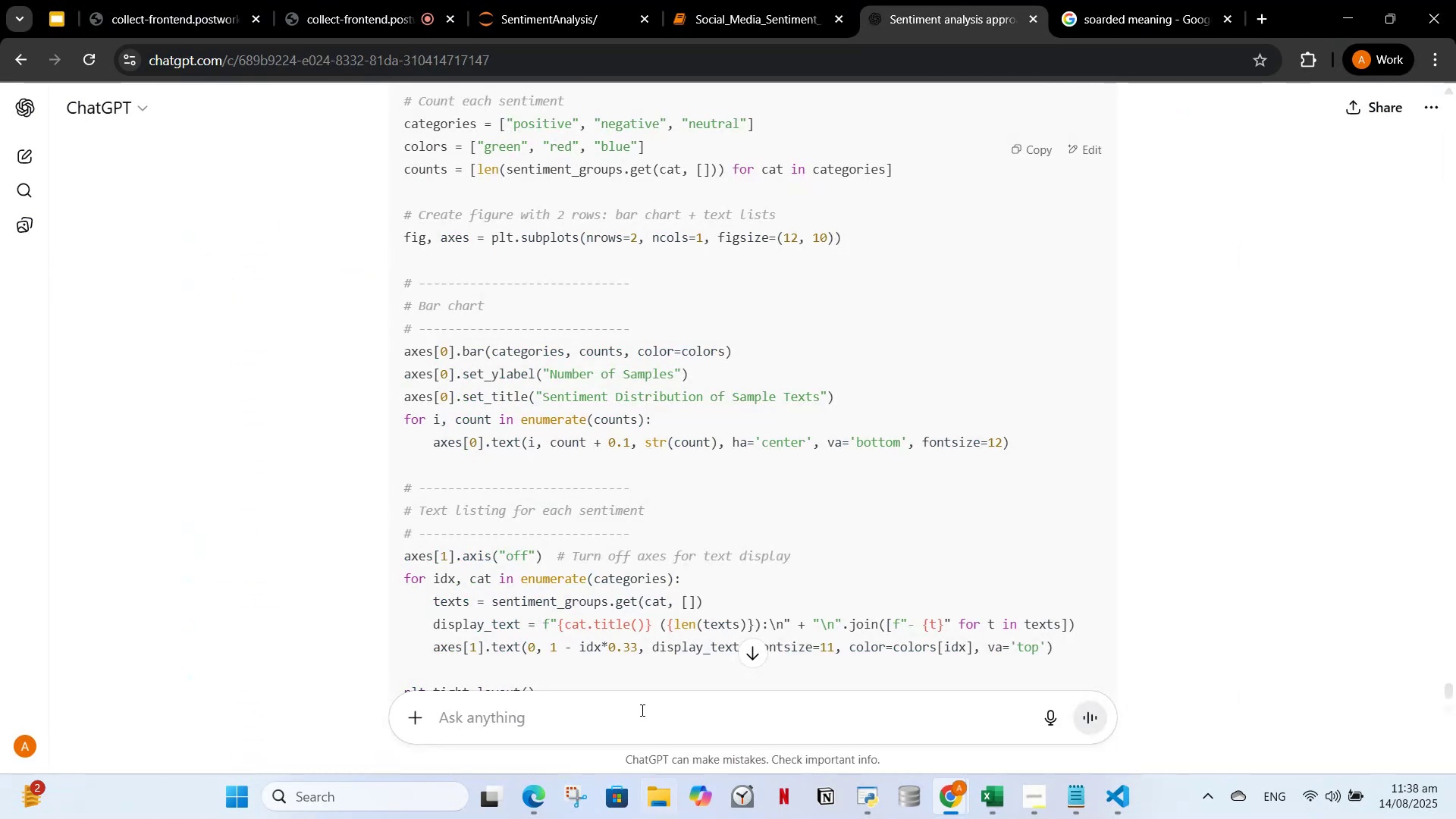 
left_click([640, 707])
 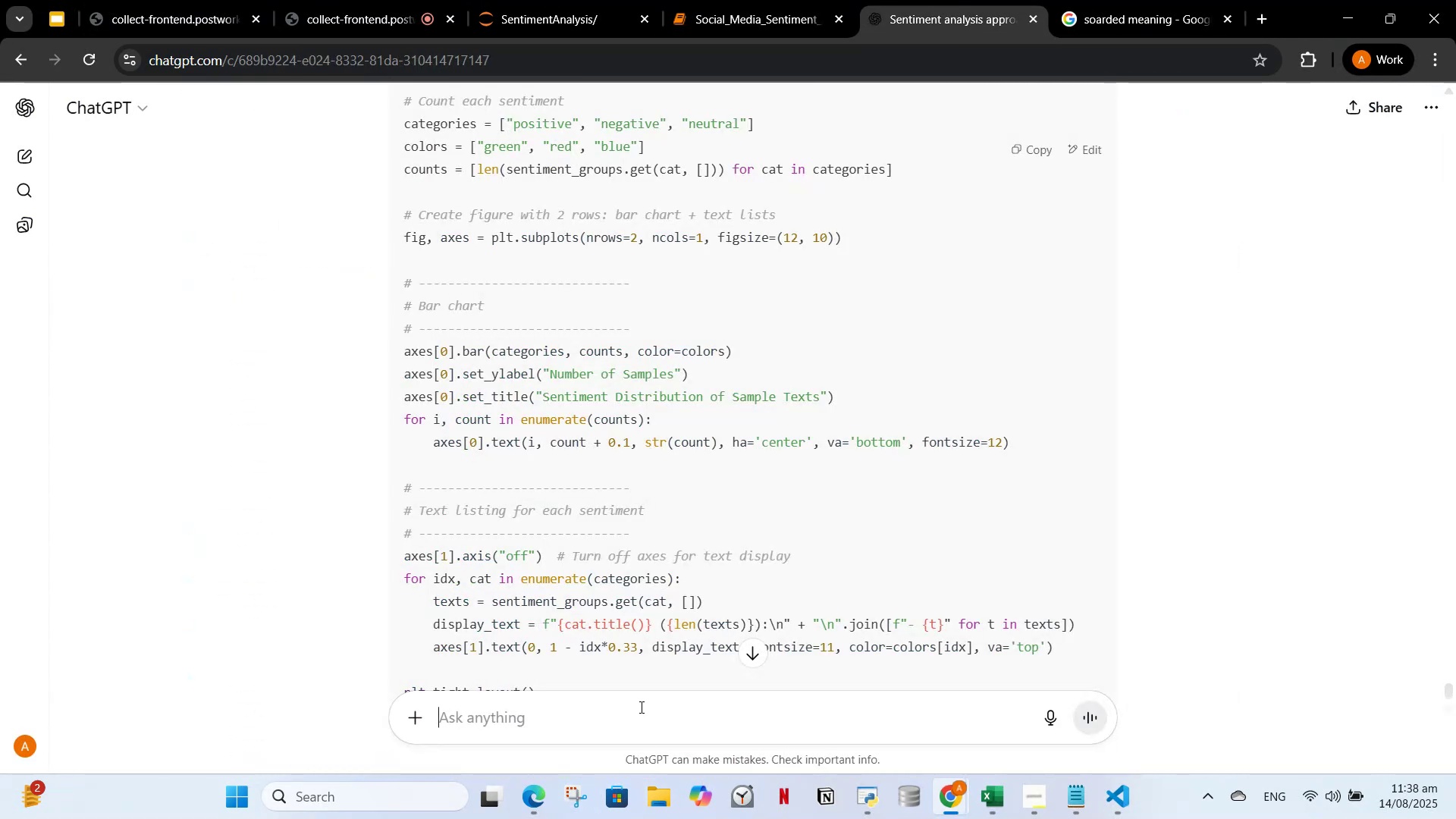 
type(could you please generate a ppre )
key(Backspace)
key(Backspace)
key(Backspace)
key(Backspace)
type(recise professional summary that what we have done in the )
key(Backspace)
type(project so far starting from the scratch)
 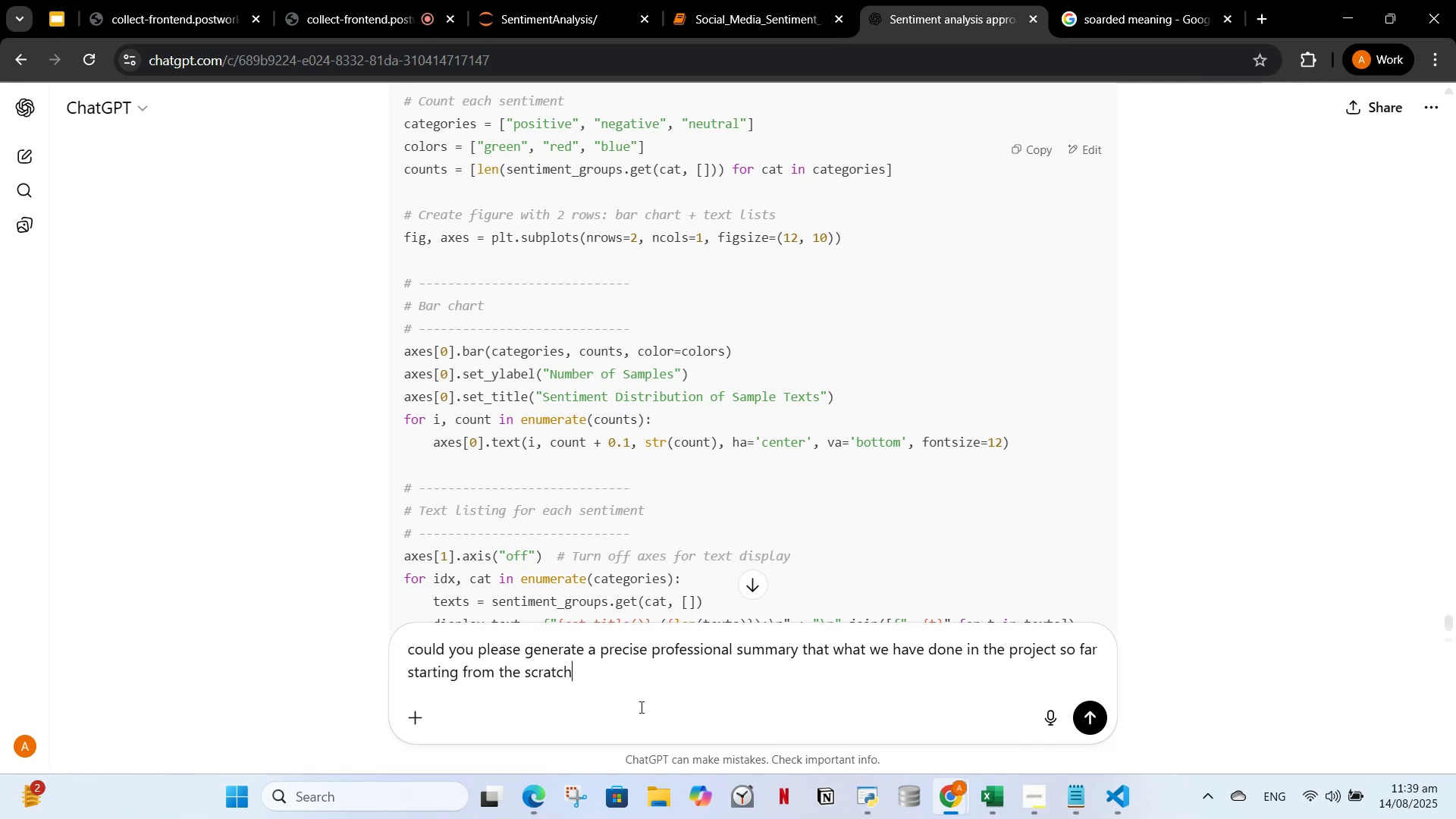 
left_click([1092, 717])
 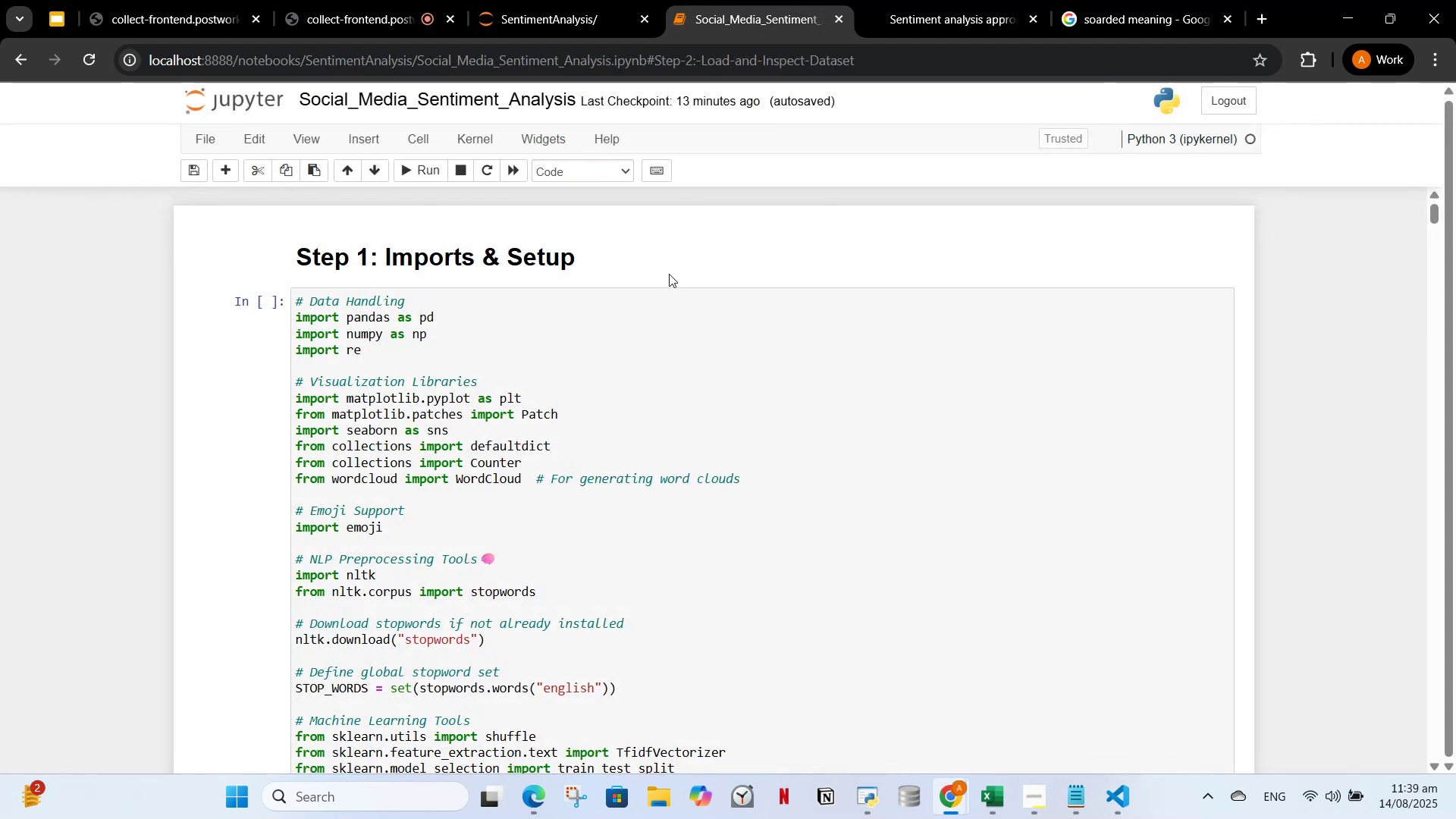 
left_click([528, 328])
 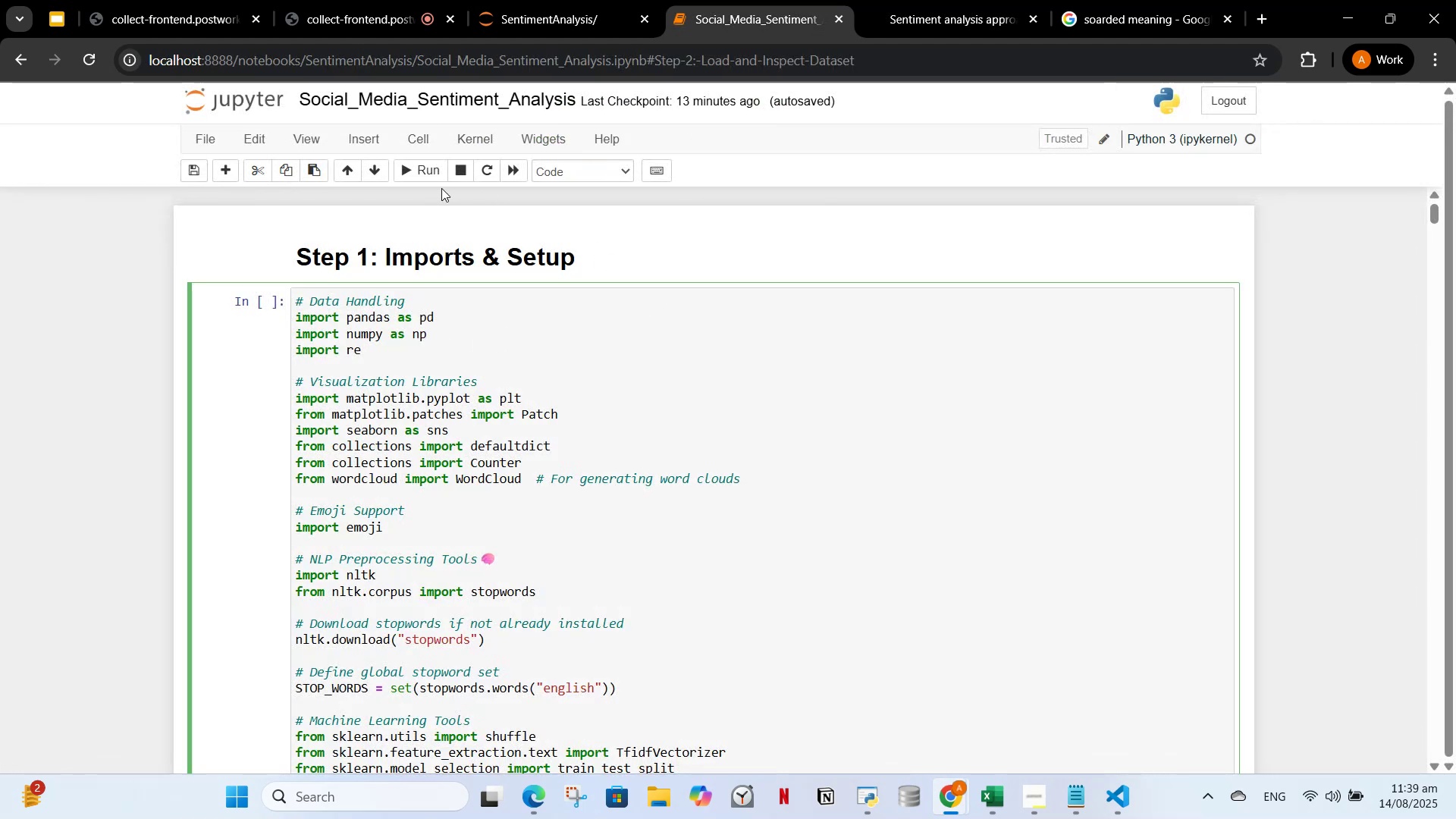 
left_click([419, 163])
 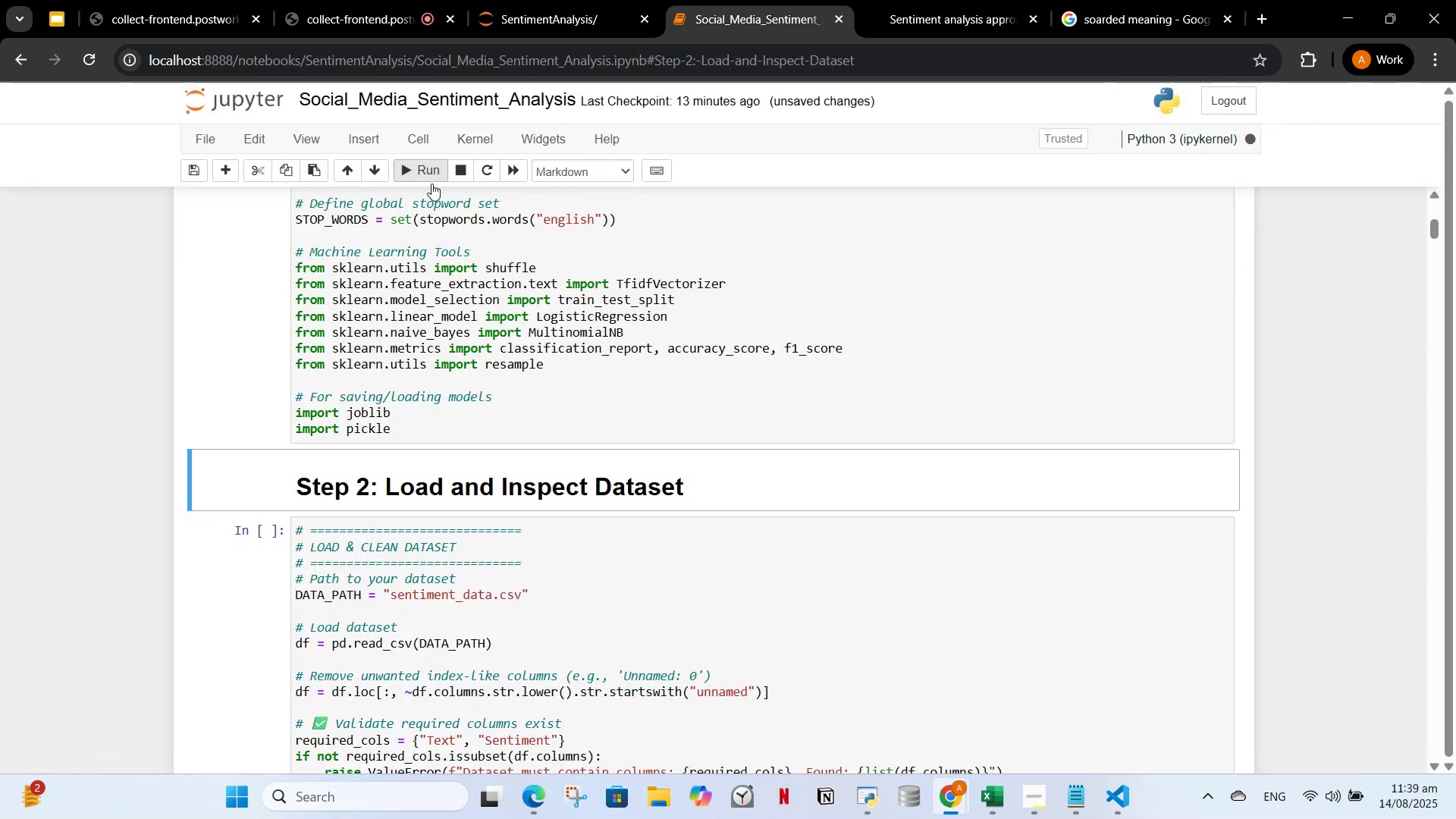 
scroll: coordinate [546, 397], scroll_direction: up, amount: 5.0
 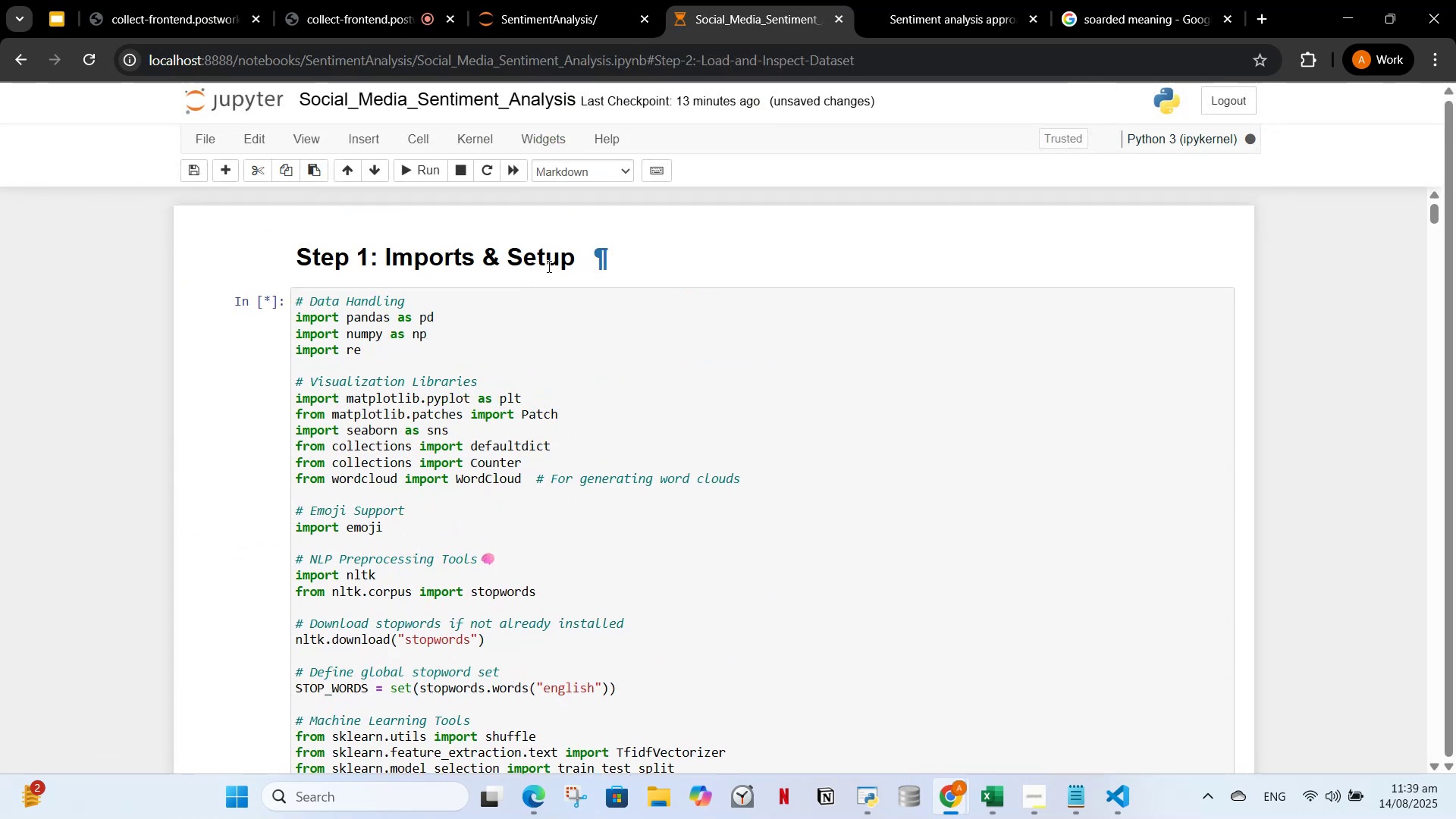 
scroll: coordinate [502, 278], scroll_direction: down, amount: 7.0
 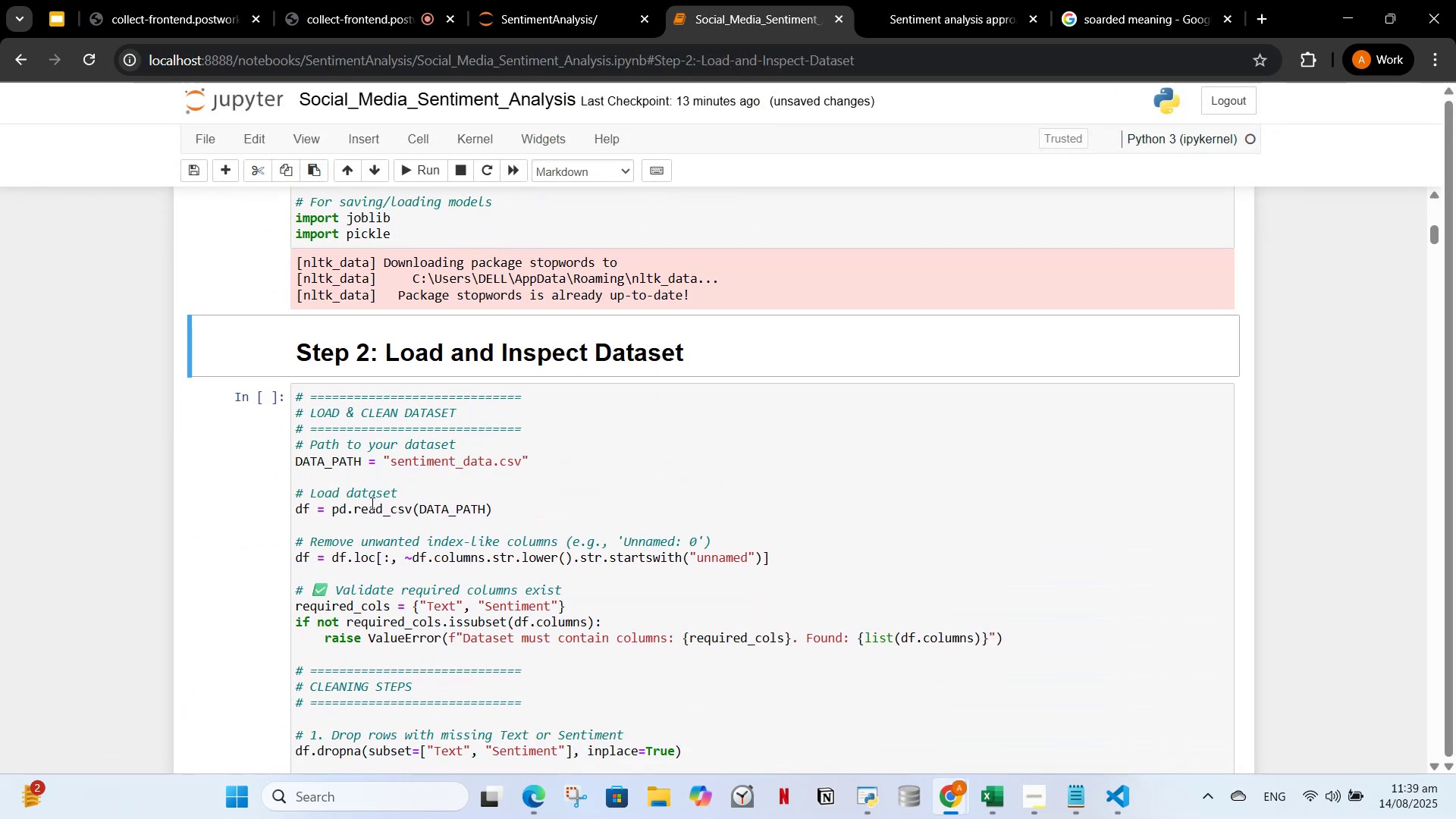 
left_click([384, 493])
 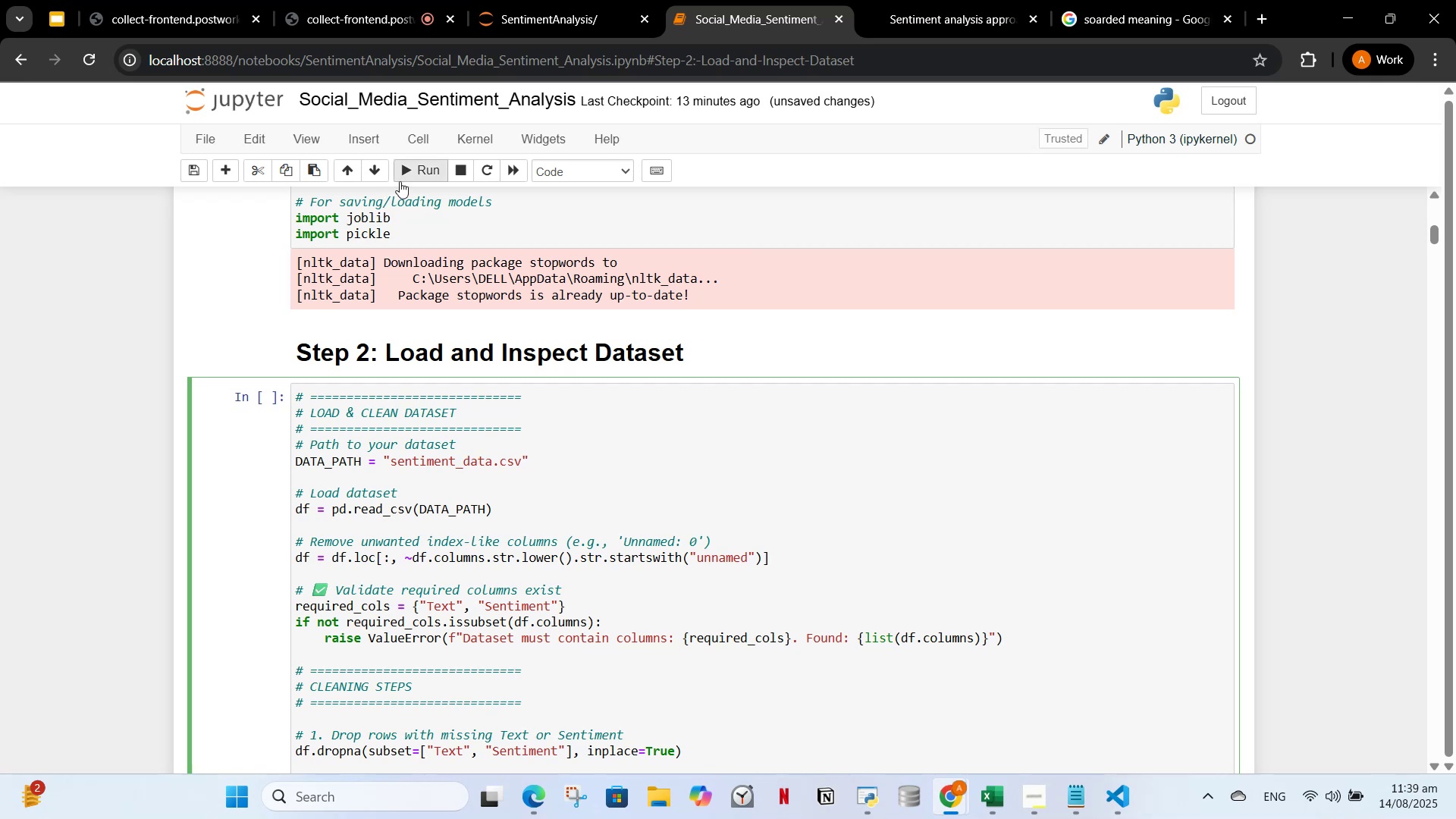 
left_click([410, 171])
 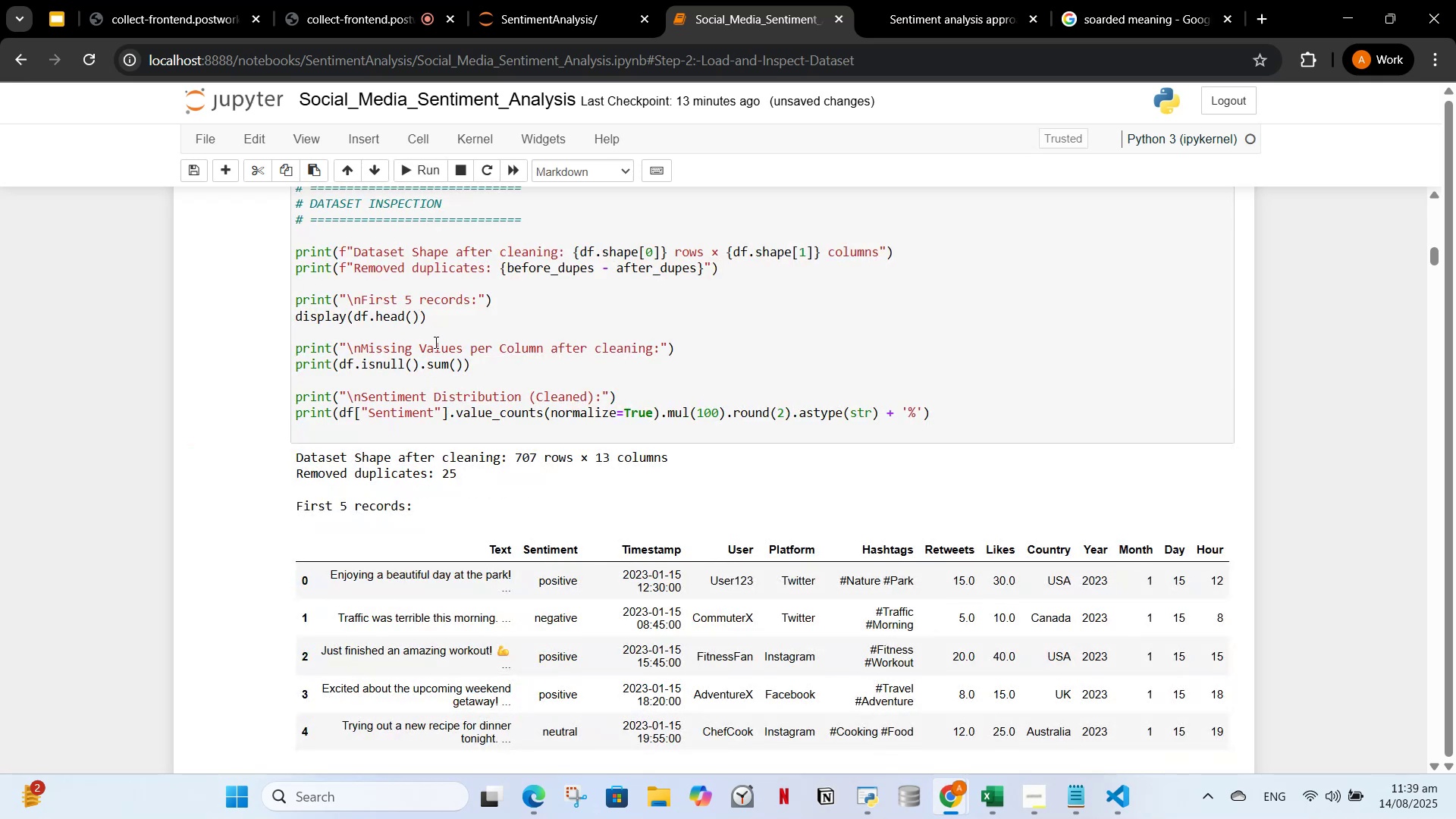 
scroll: coordinate [450, 344], scroll_direction: up, amount: 6.0
 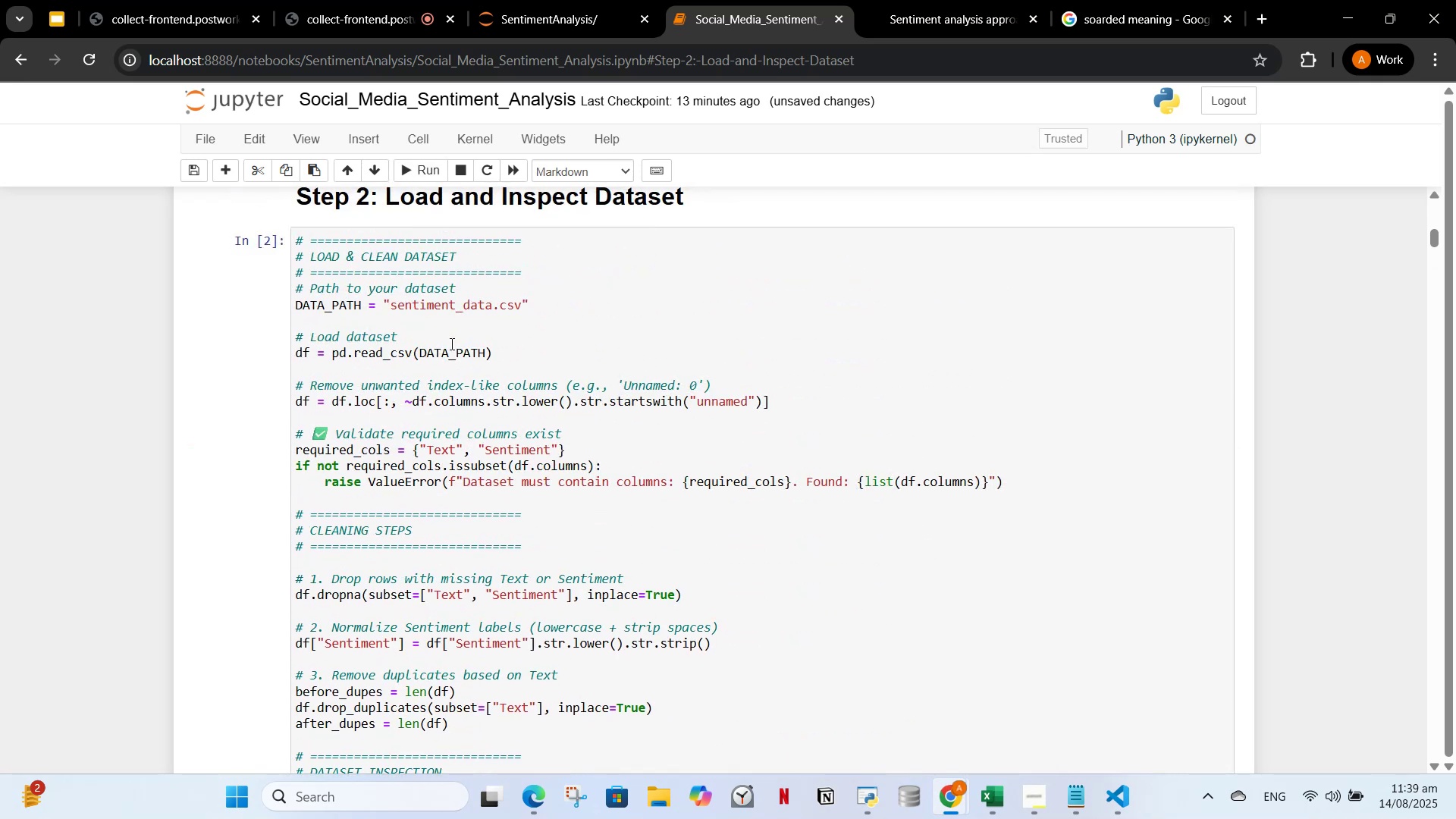 
scroll: coordinate [454, 334], scroll_direction: down, amount: 19.0
 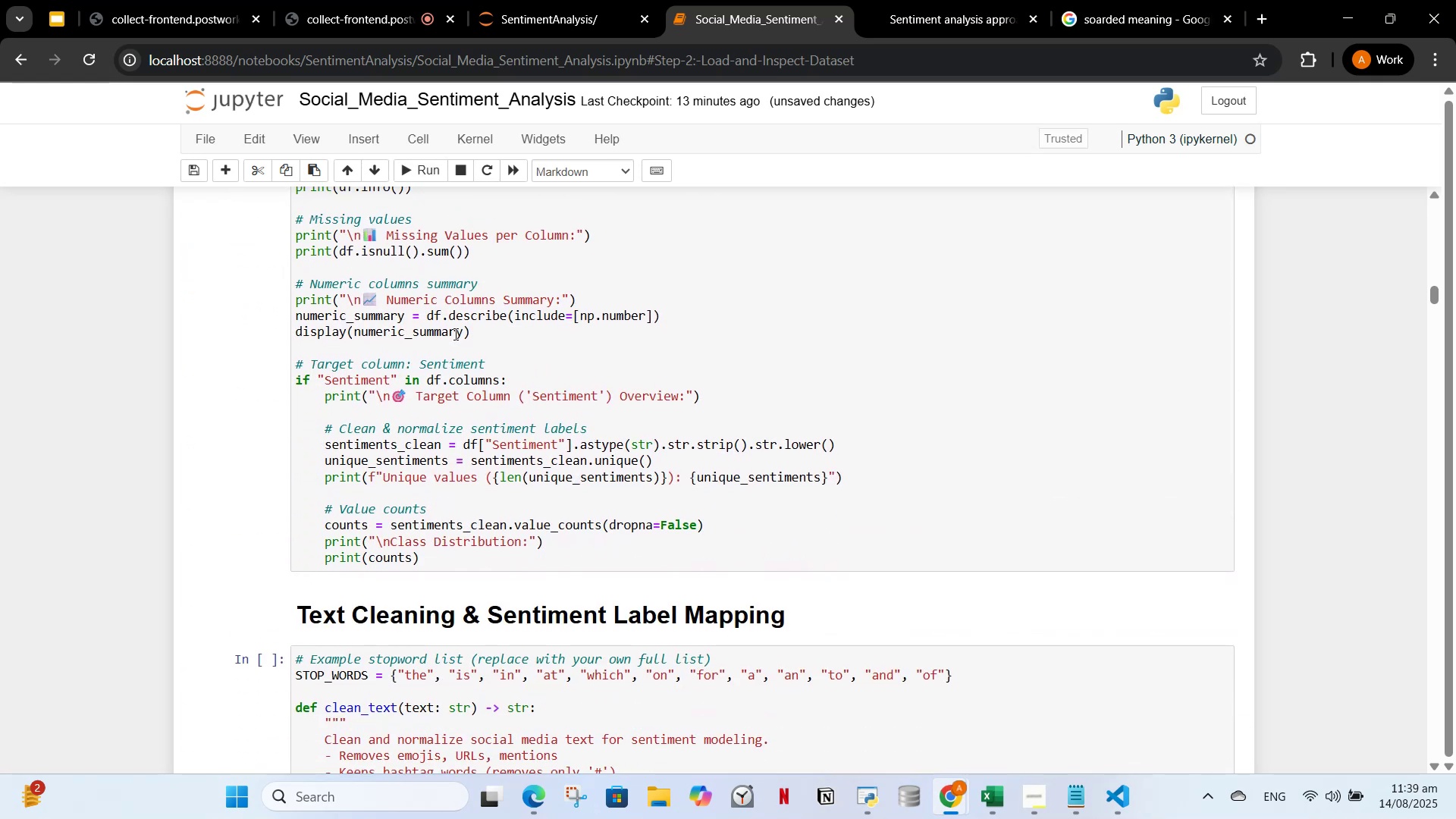 
left_click([454, 334])
 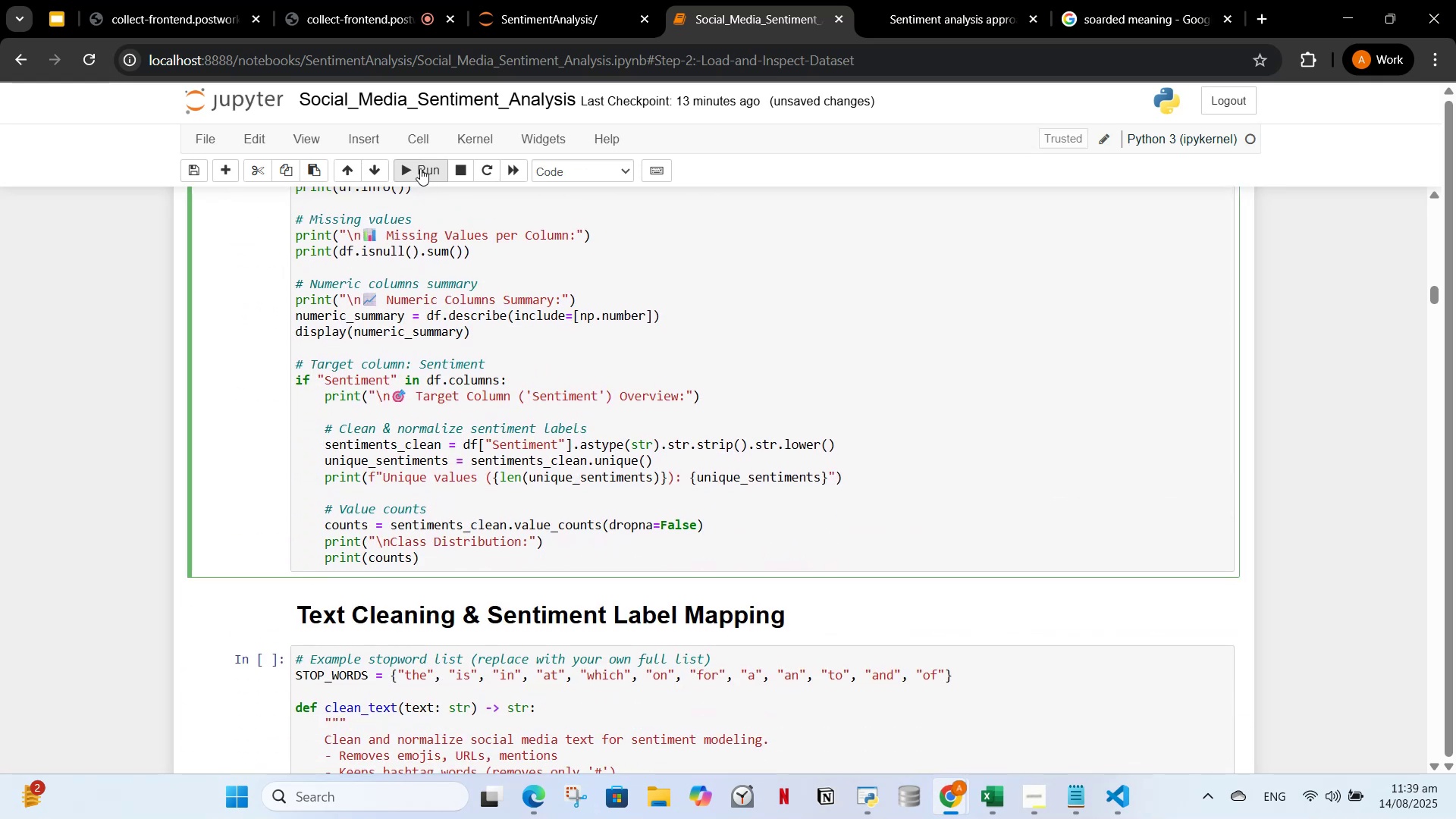 
left_click([420, 168])
 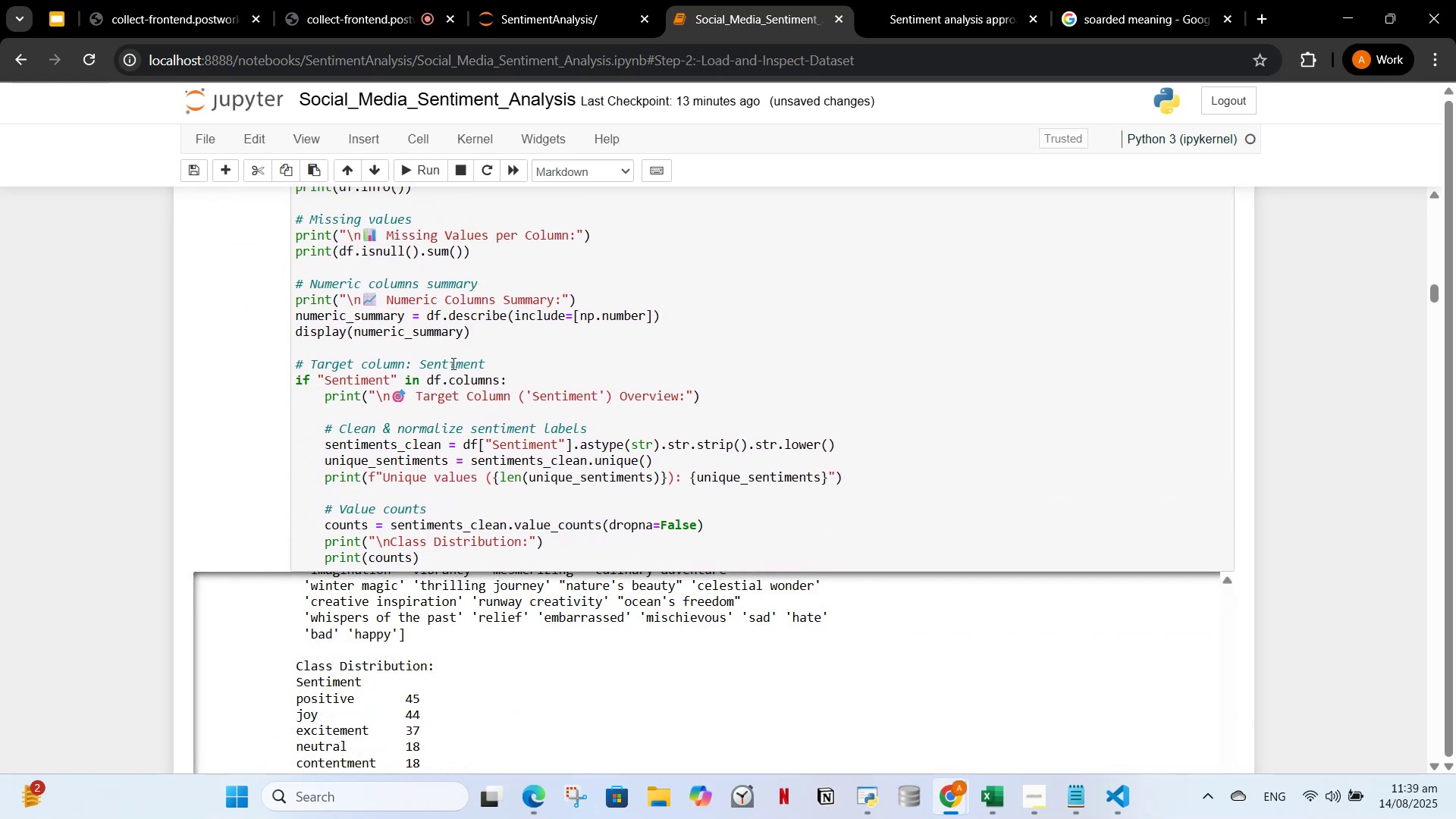 
scroll: coordinate [462, 372], scroll_direction: down, amount: 7.0
 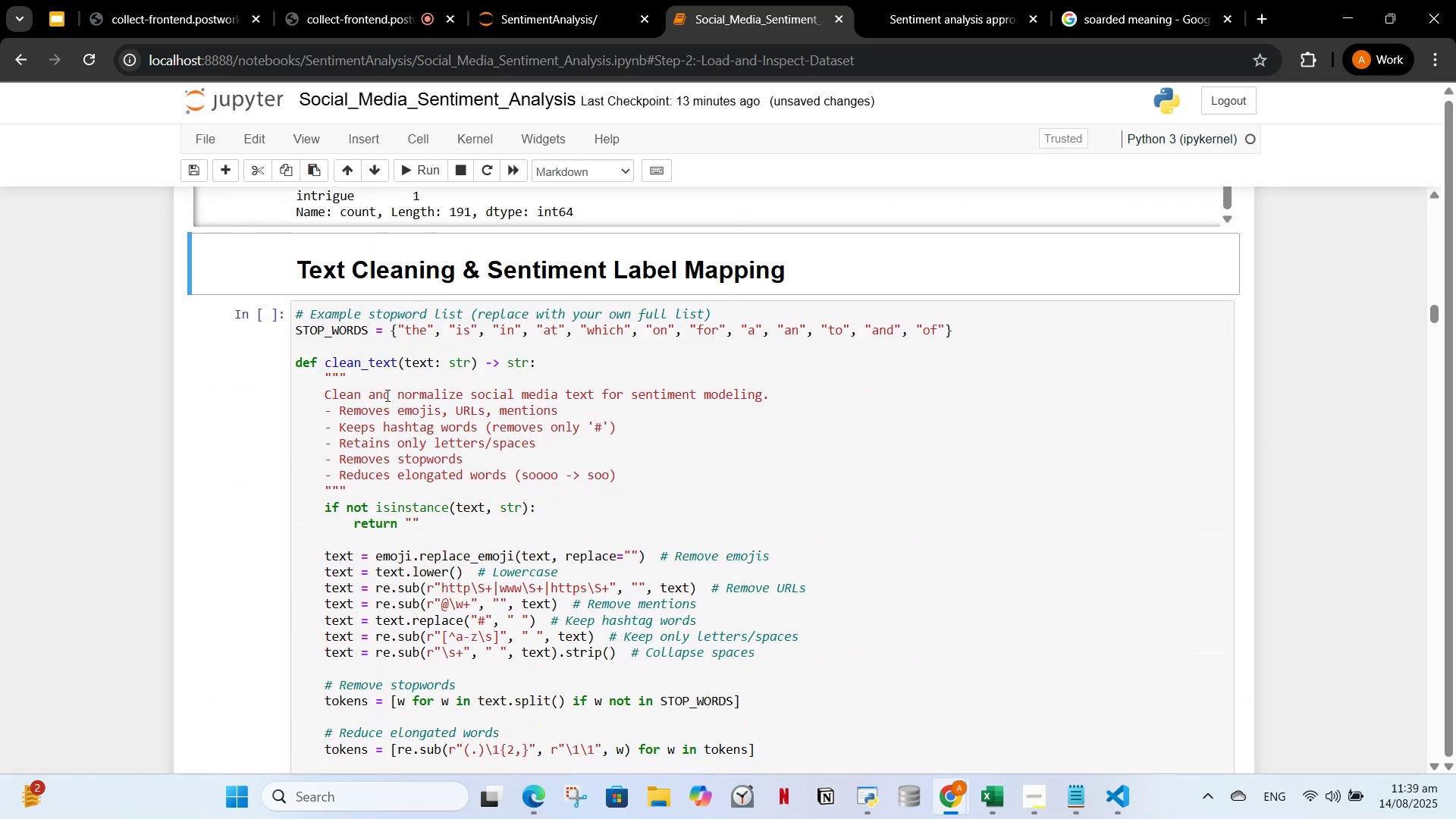 
left_click([386, 395])
 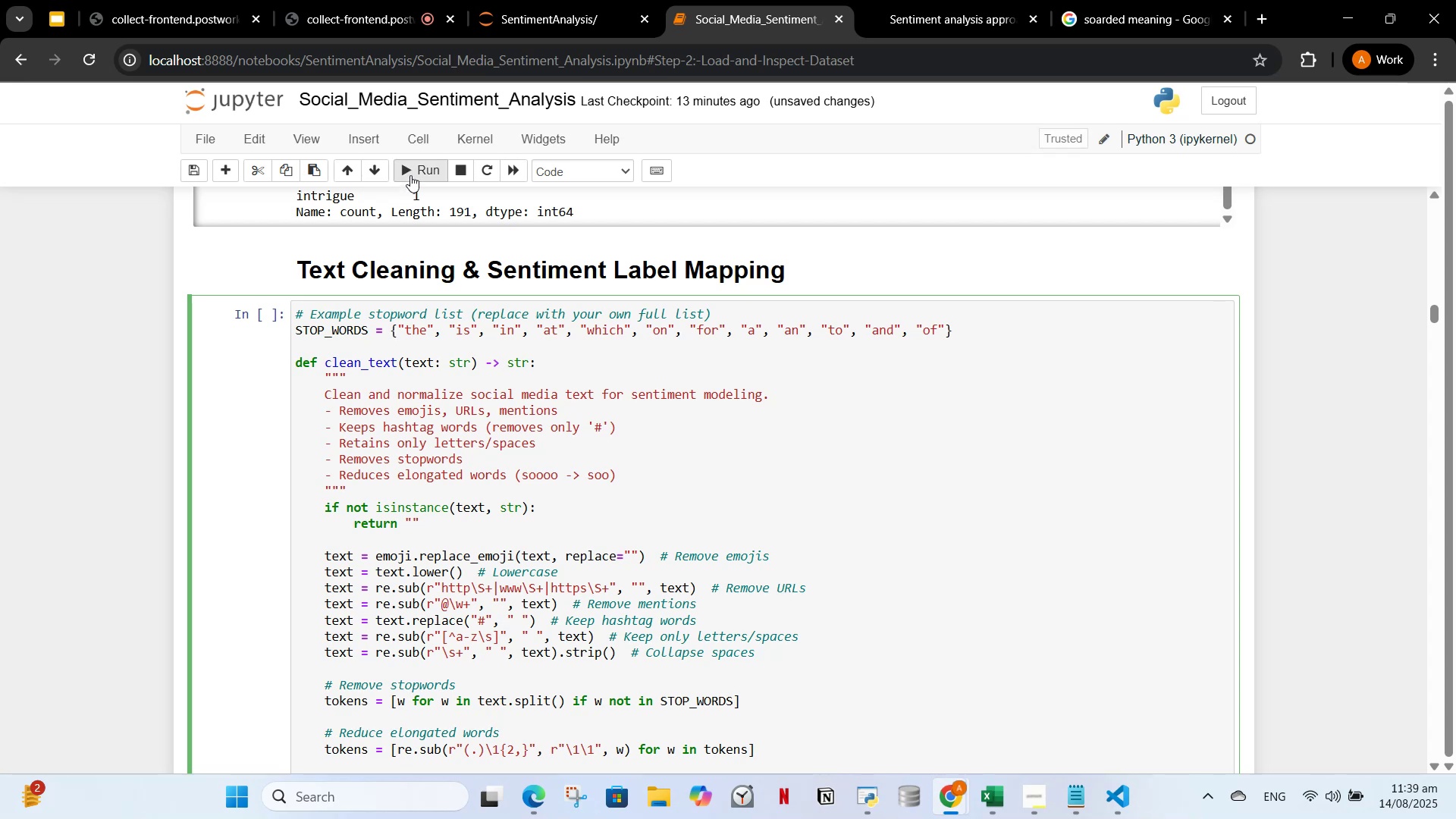 
left_click([411, 174])
 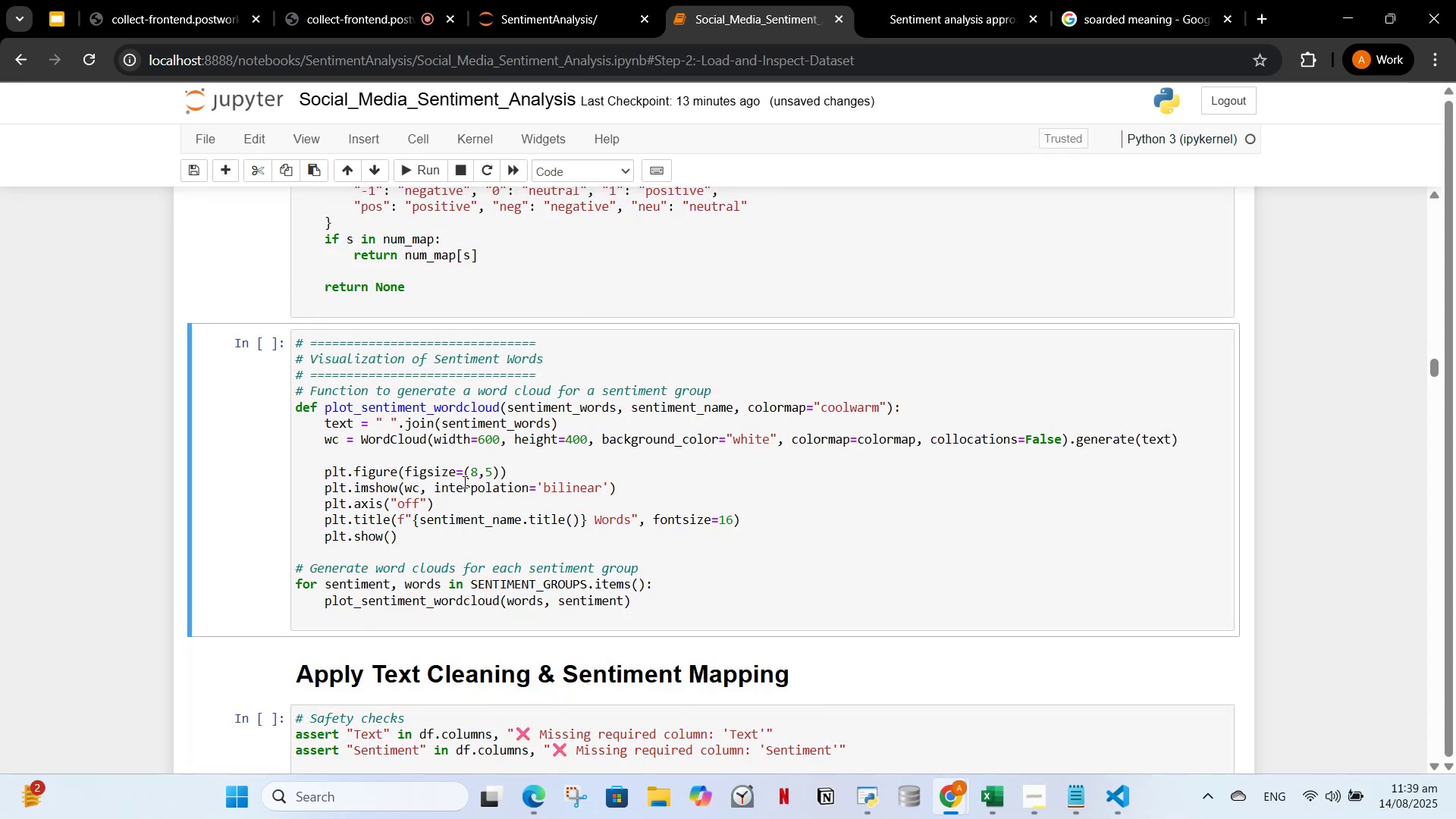 
scroll: coordinate [468, 476], scroll_direction: up, amount: 10.0
 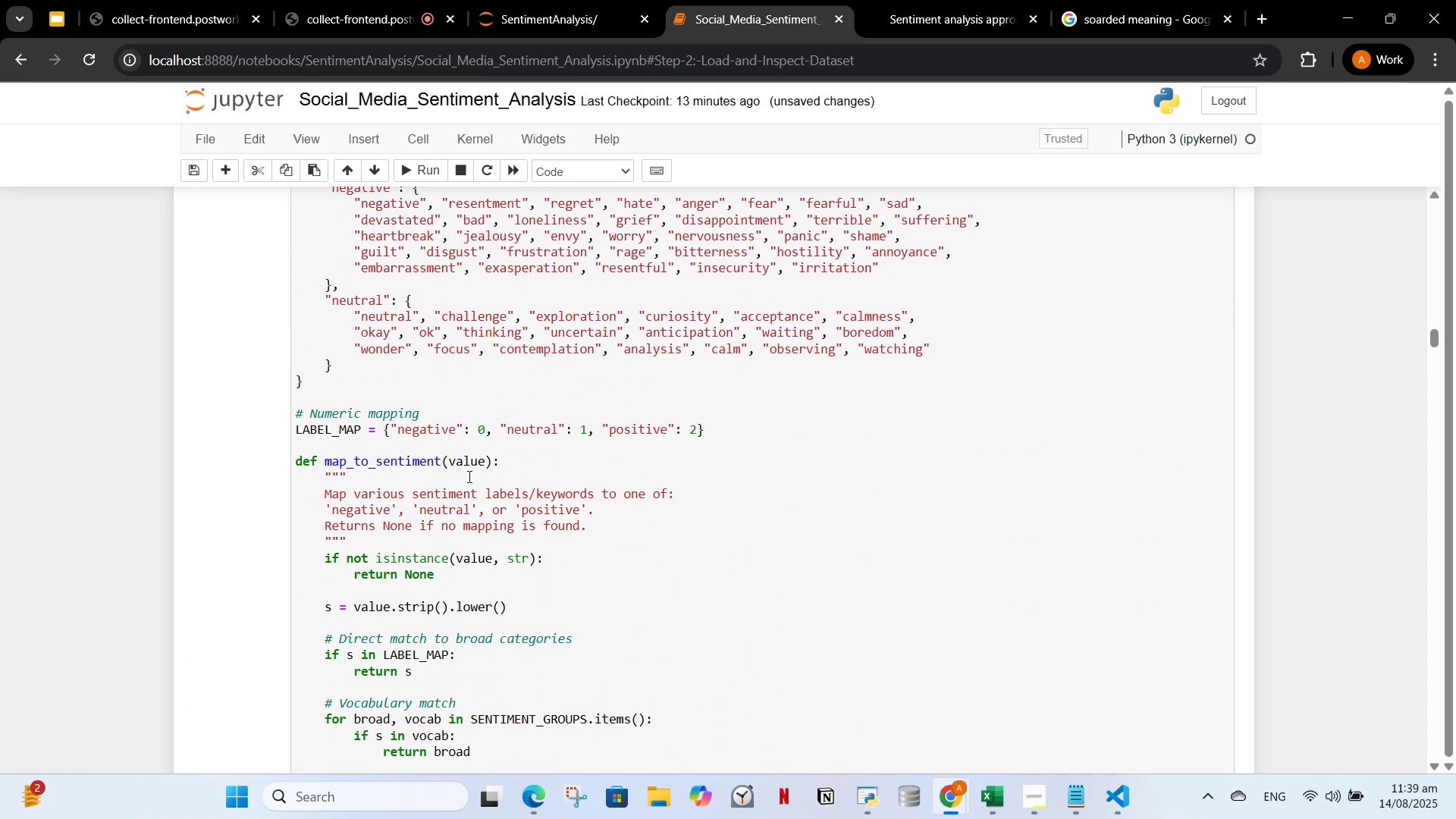 
scroll: coordinate [466, 482], scroll_direction: down, amount: 9.0
 